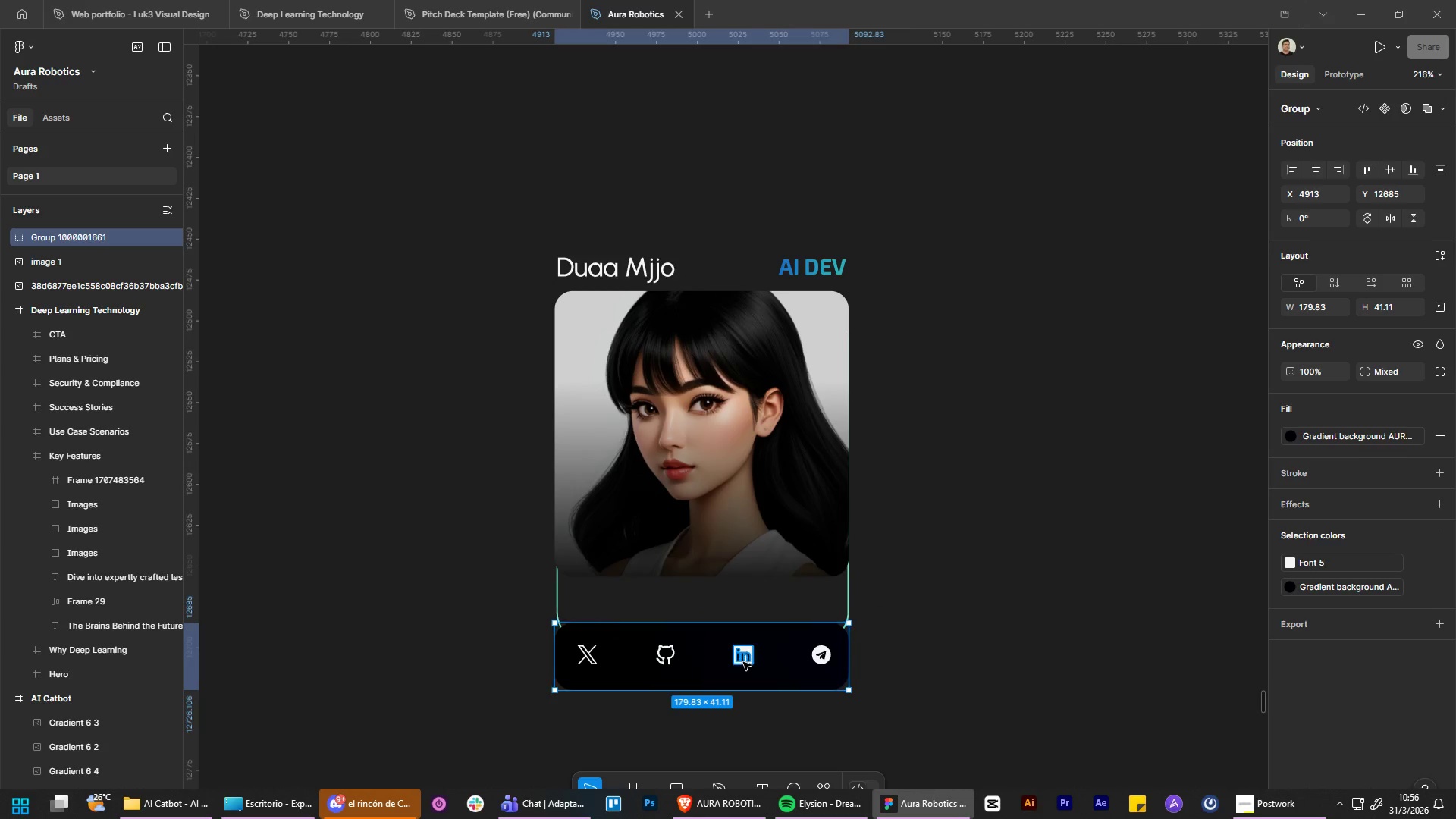 
key(Control+Z)
 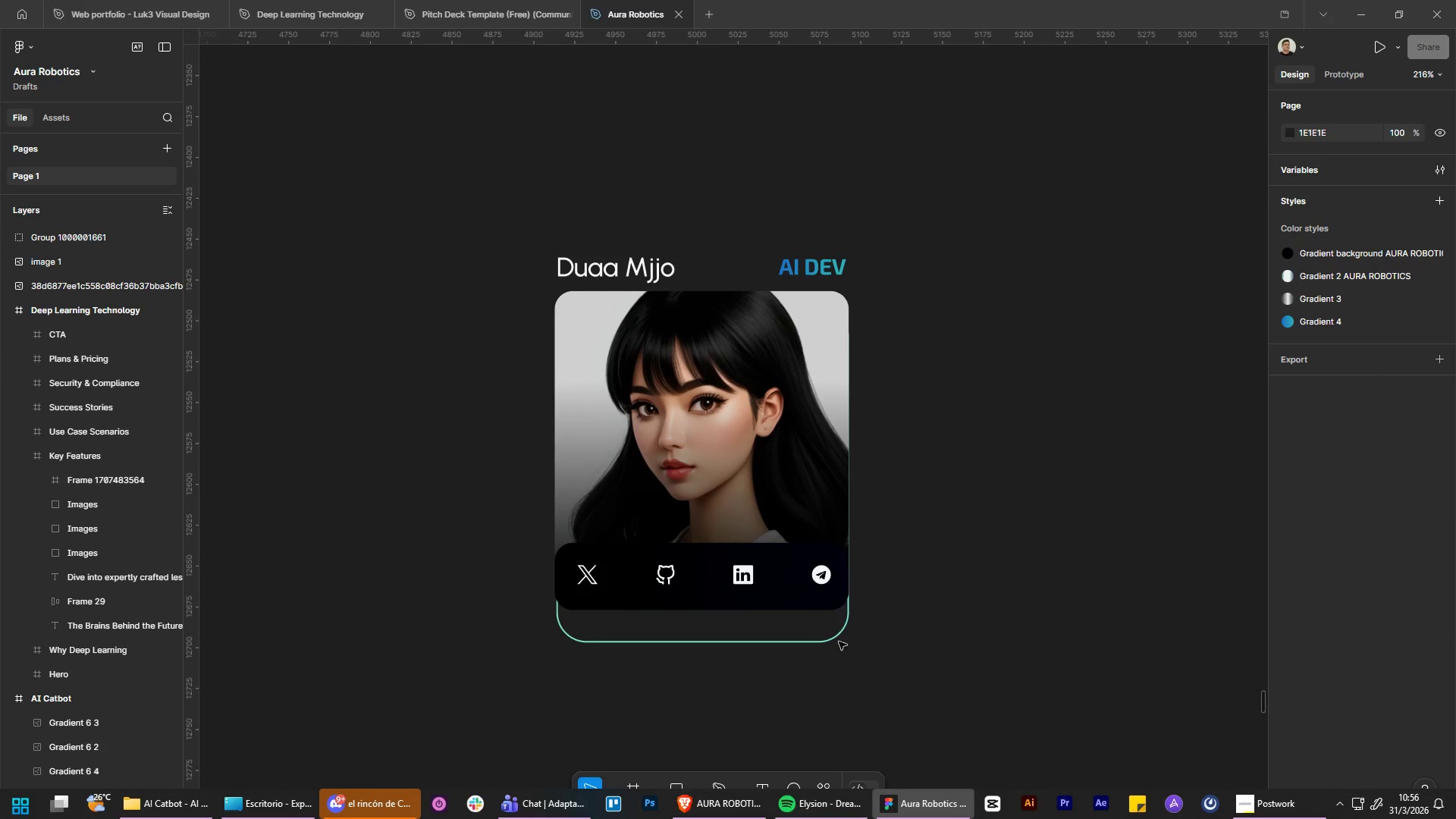 
left_click([937, 607])
 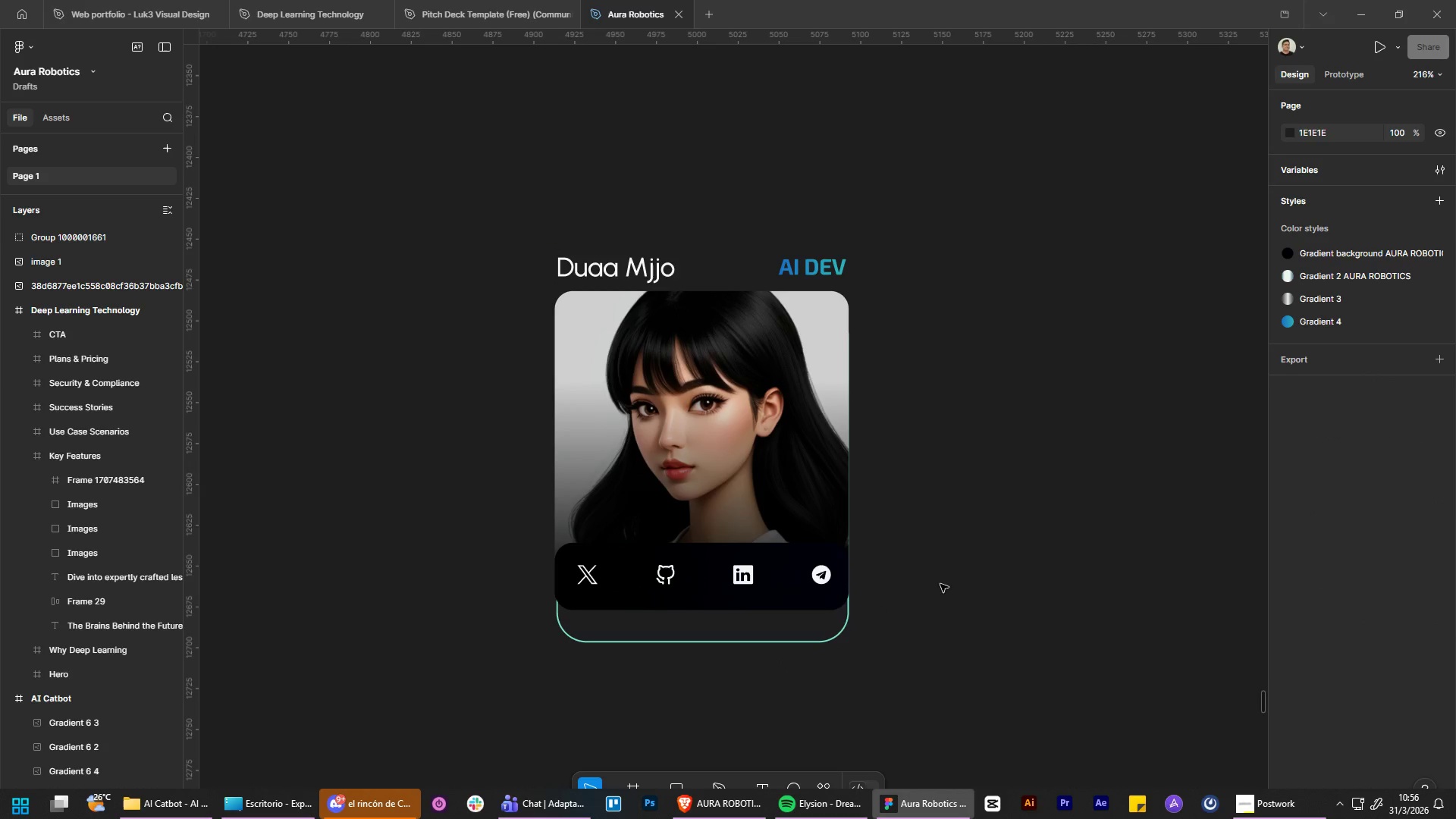 
hold_key(key=ControlLeft, duration=4.75)
hold_key(key=AltLeft, duration=1.5)
scroll: coordinate [929, 591], scroll_direction: down, amount: 14.0
 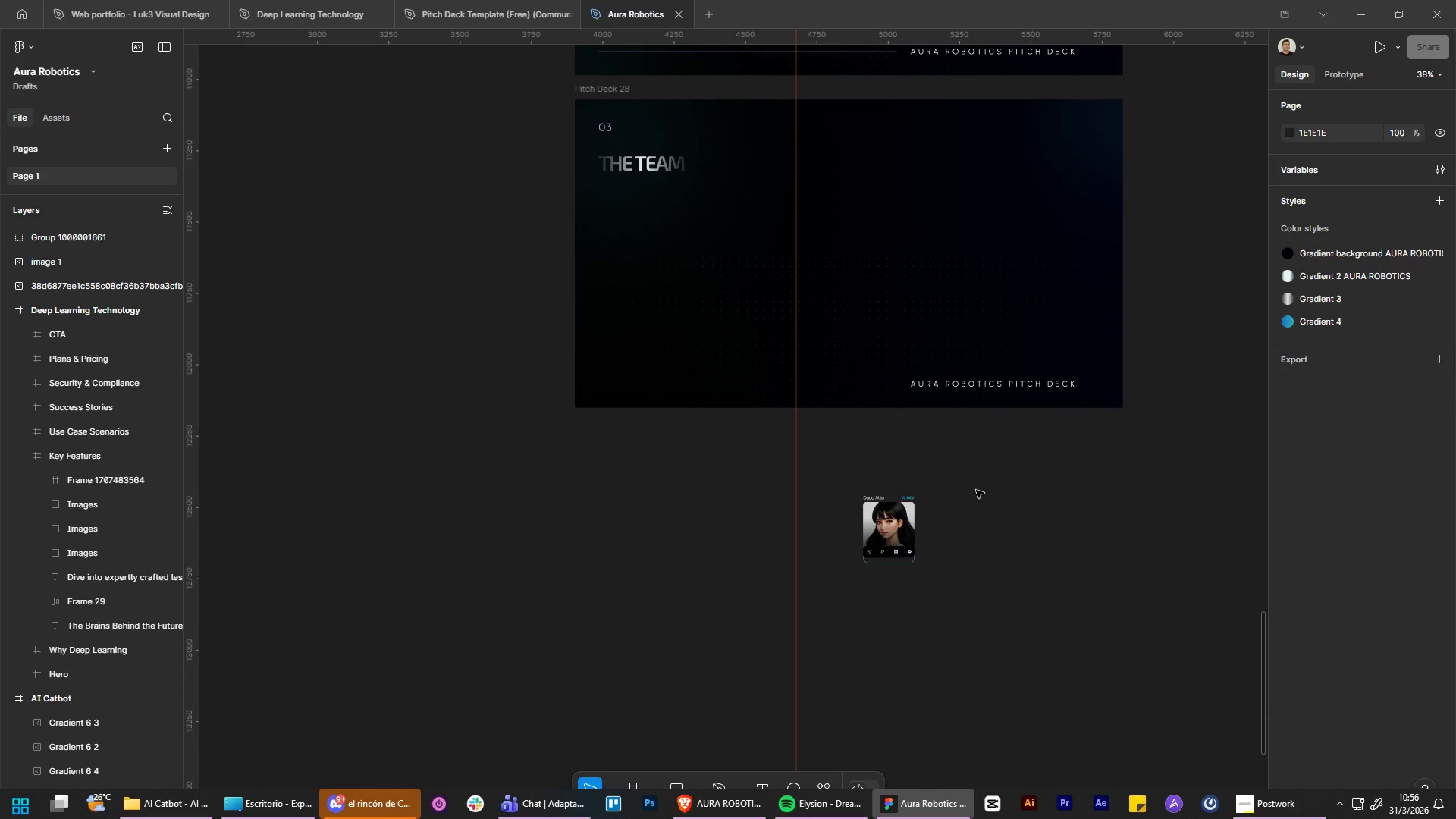 
hold_key(key=AltLeft, duration=1.52)
scroll: coordinate [932, 563], scroll_direction: up, amount: 11.0
 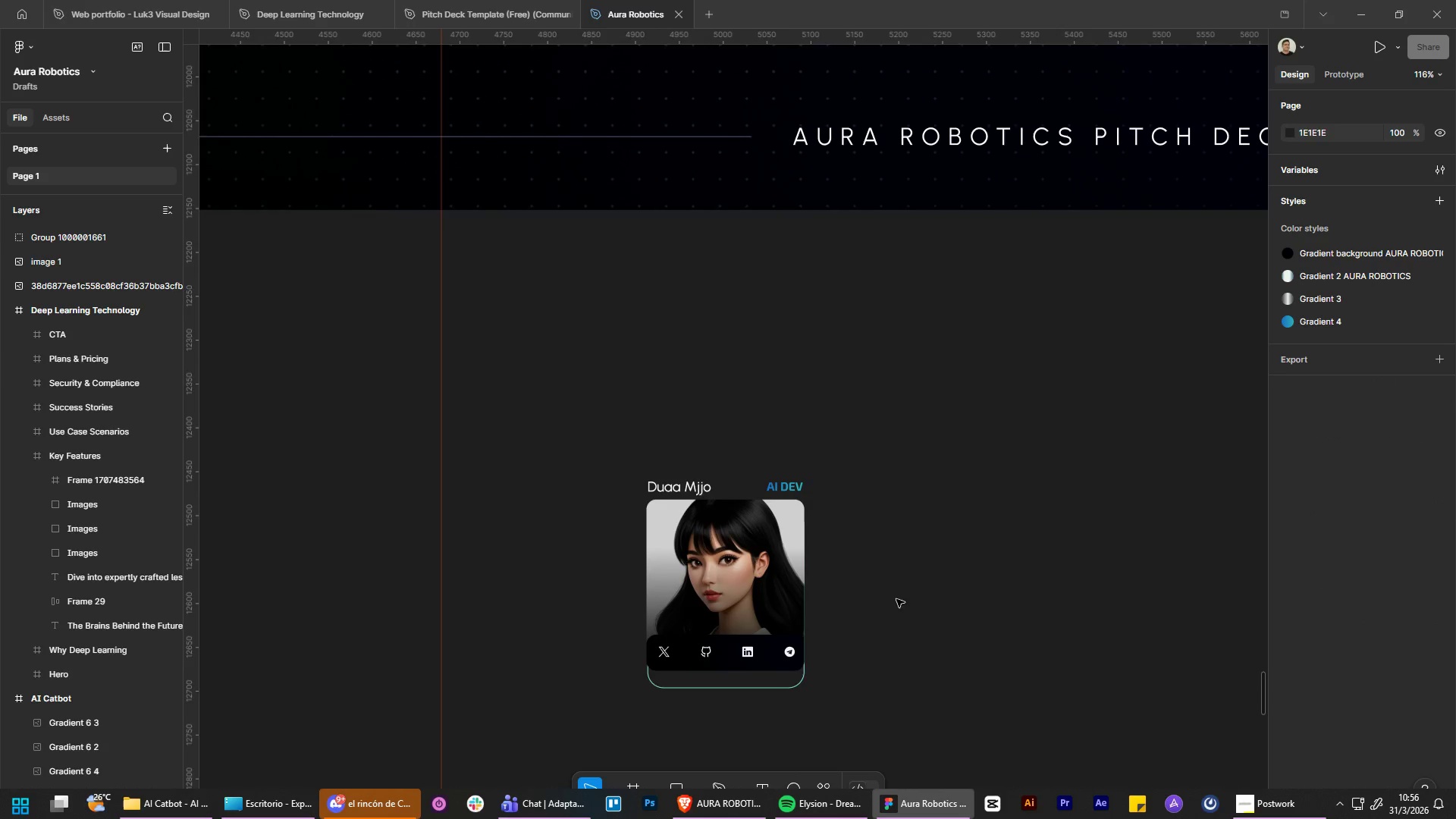 
hold_key(key=AltLeft, duration=1.52)
scroll: coordinate [592, 607], scroll_direction: up, amount: 5.0
 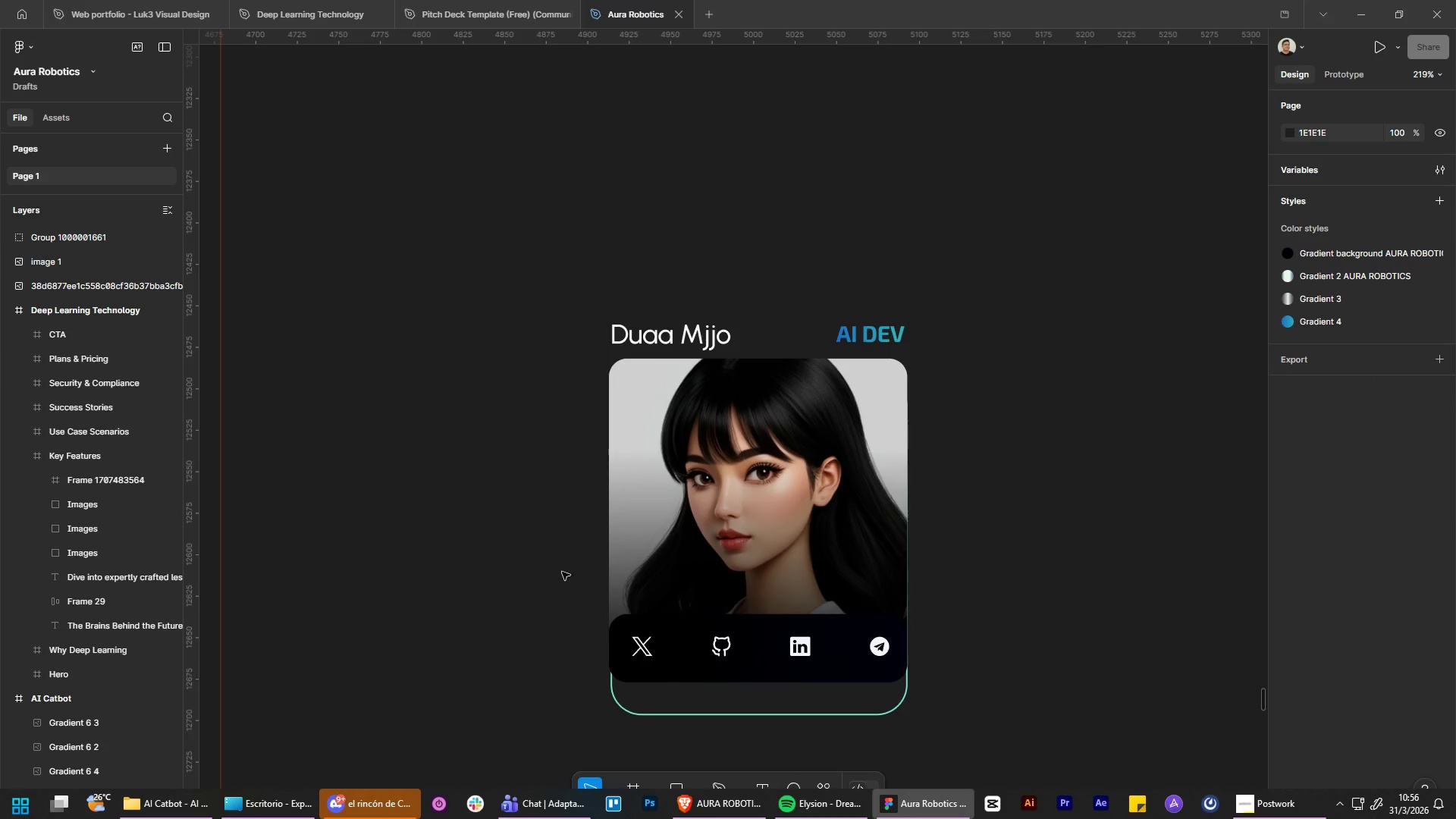 
key(Alt+Control+AltLeft)
 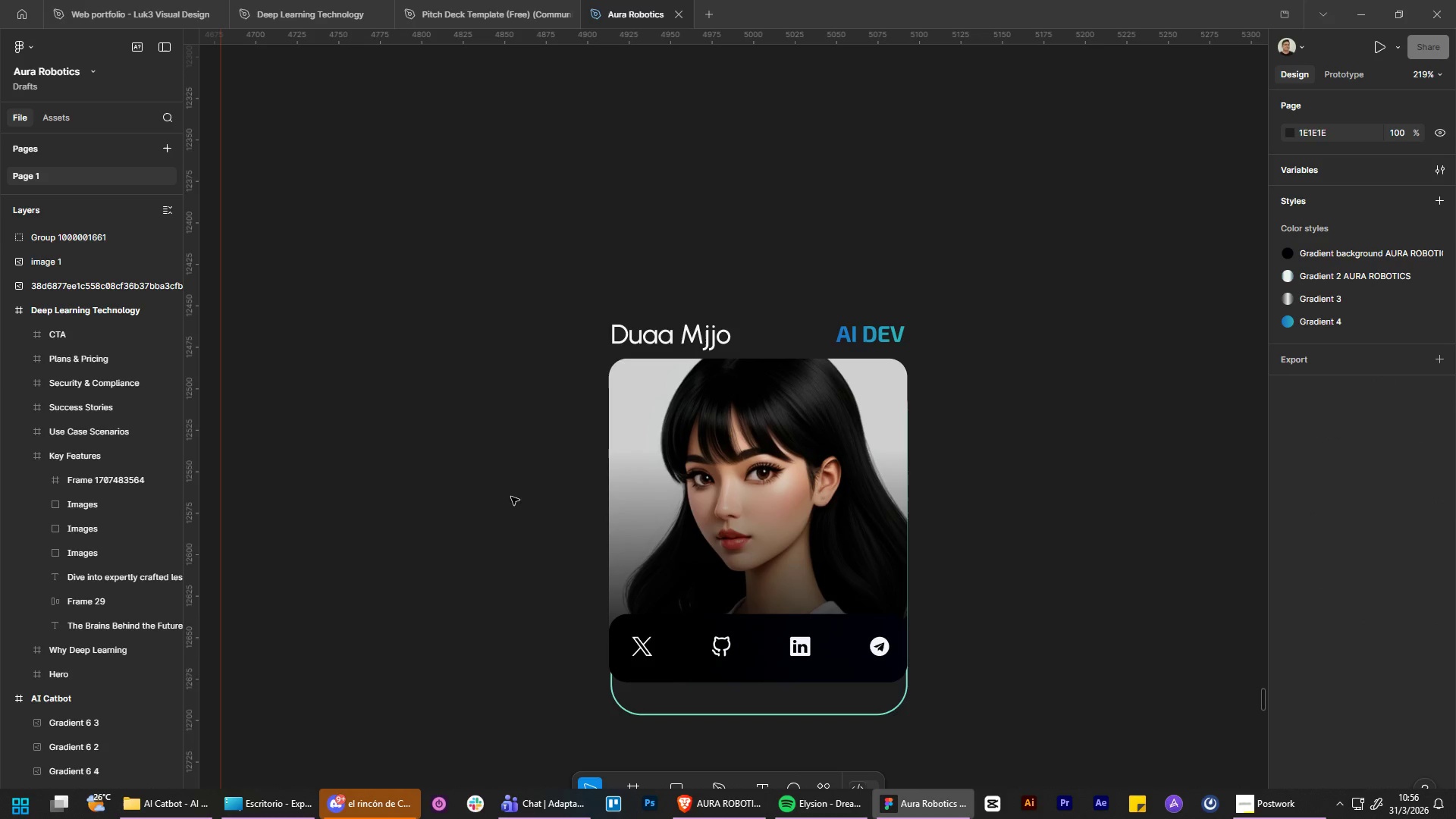 
key(Alt+Control+AltLeft)
 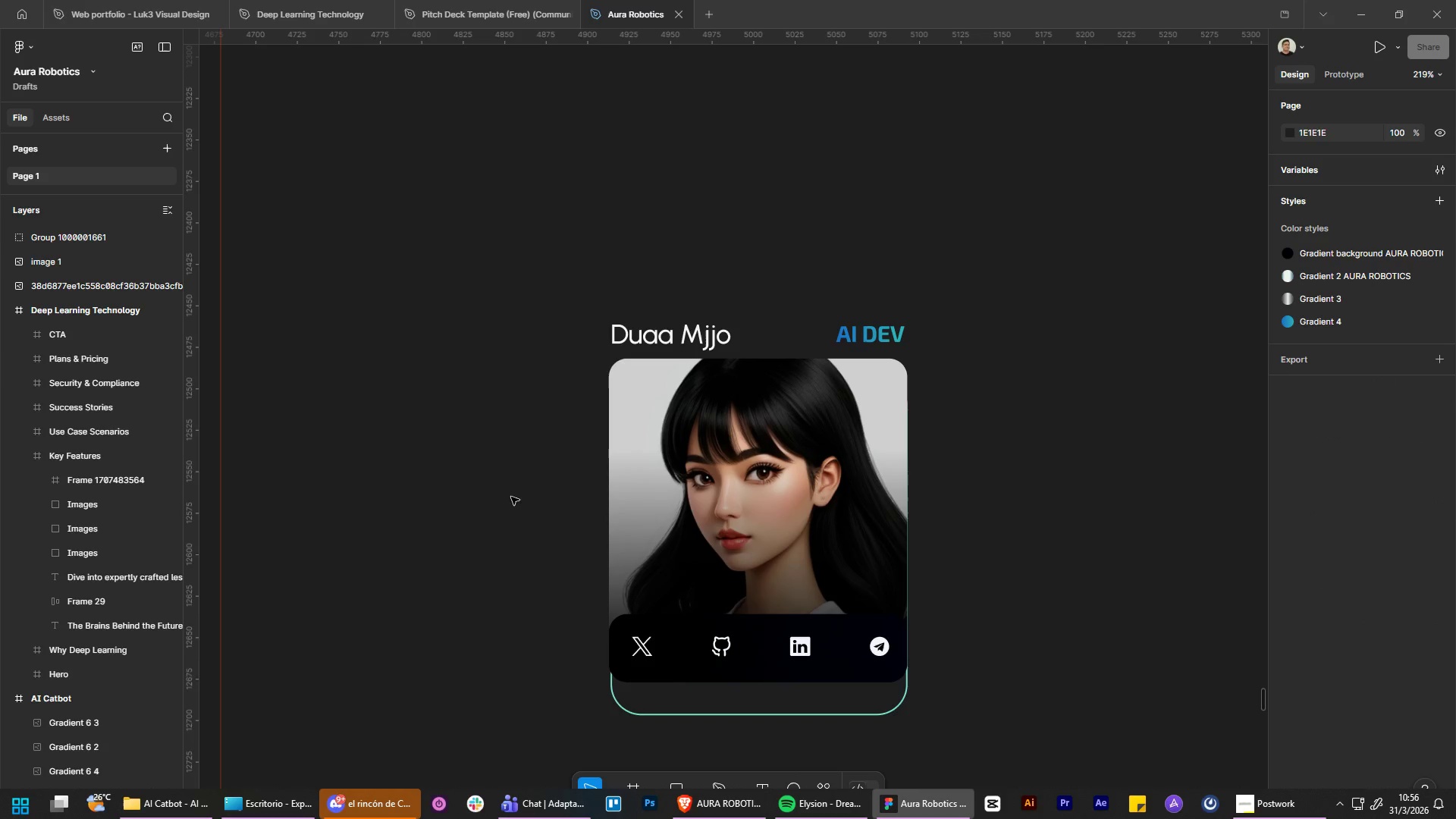 
key(Alt+Control+AltLeft)
 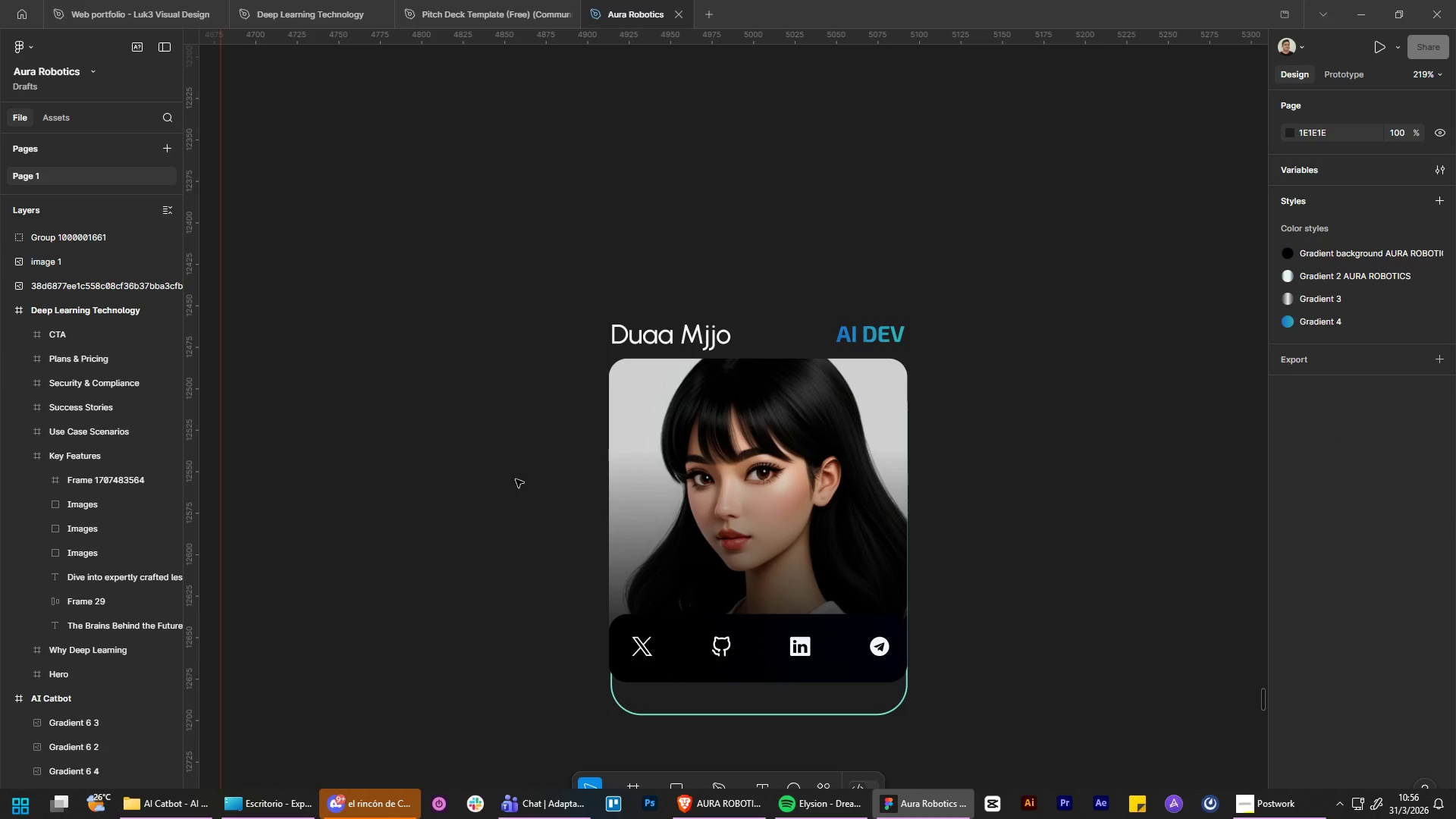 
key(Alt+Control+AltLeft)
 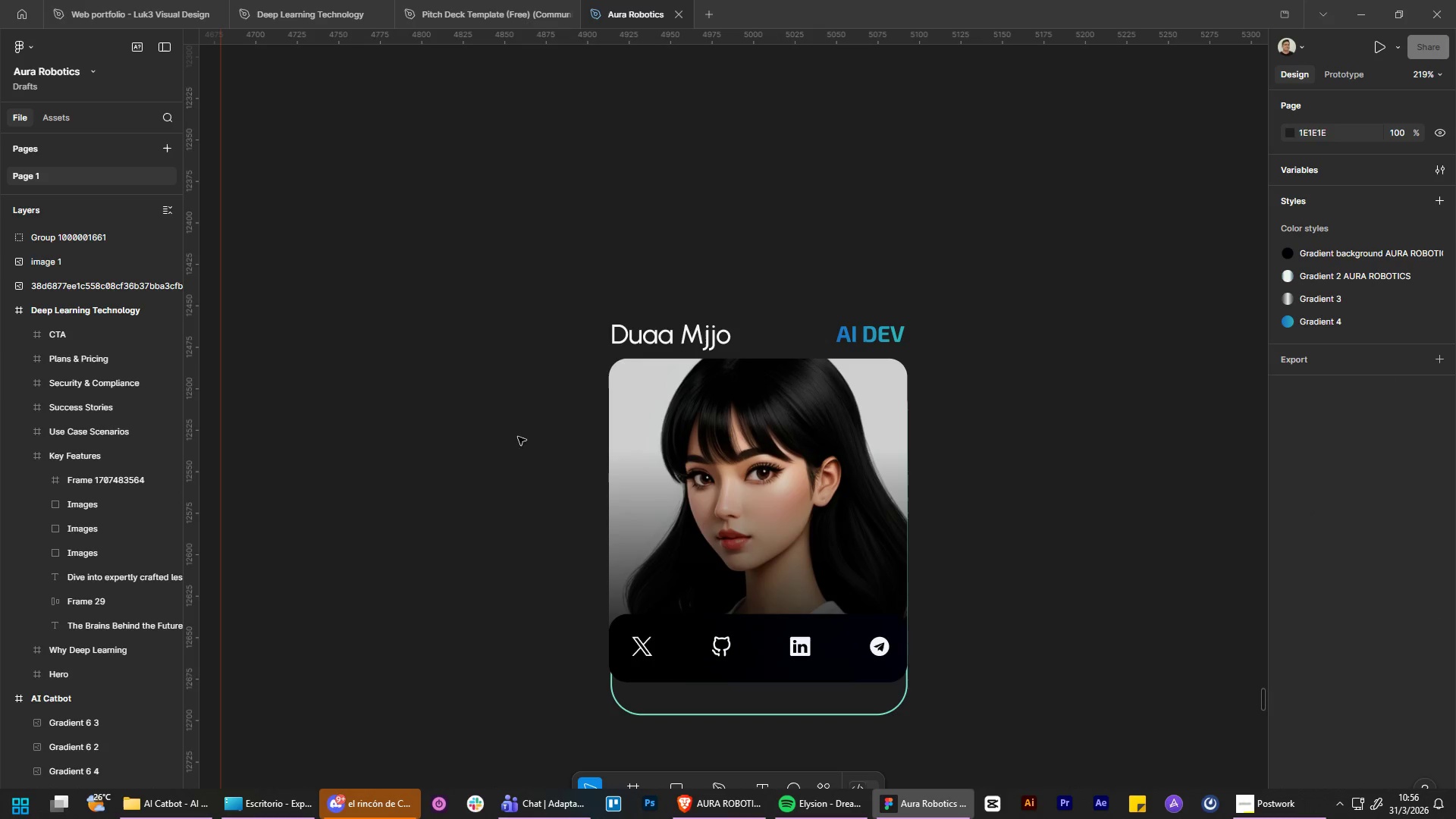 
left_click_drag(start_coordinate=[518, 437], to_coordinate=[513, 522])
 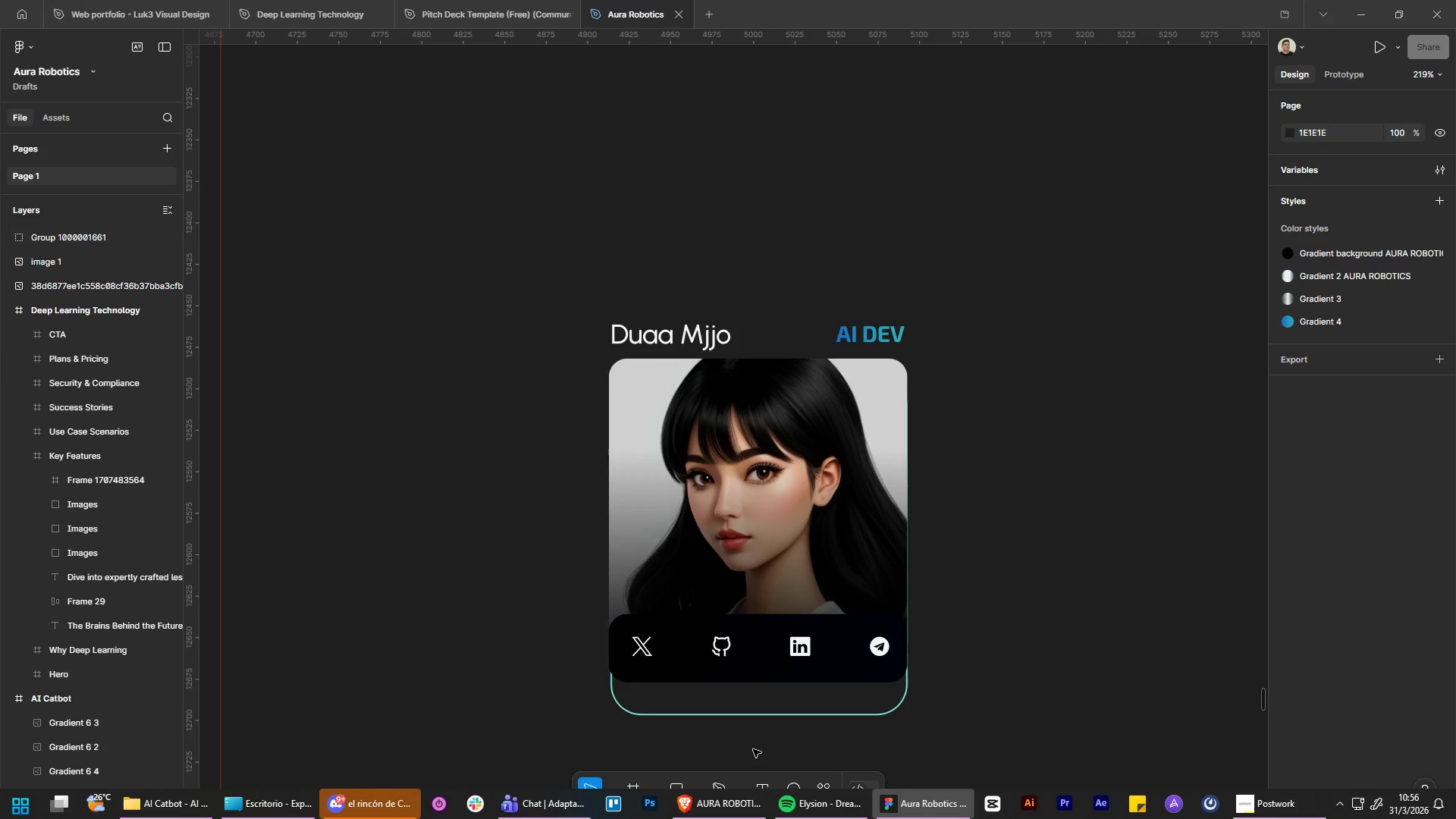 
left_click([729, 804])
 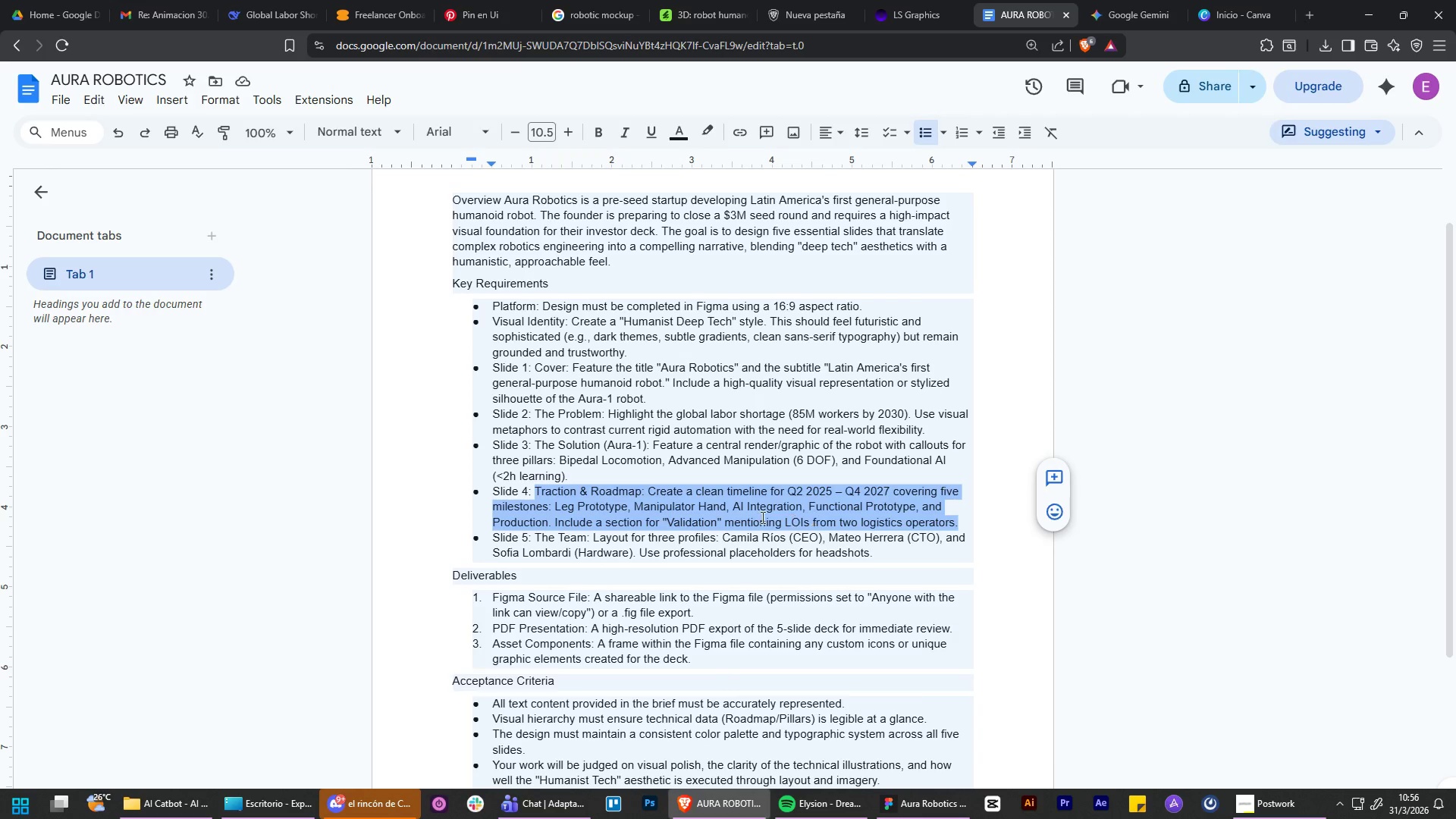 
left_click([739, 515])
 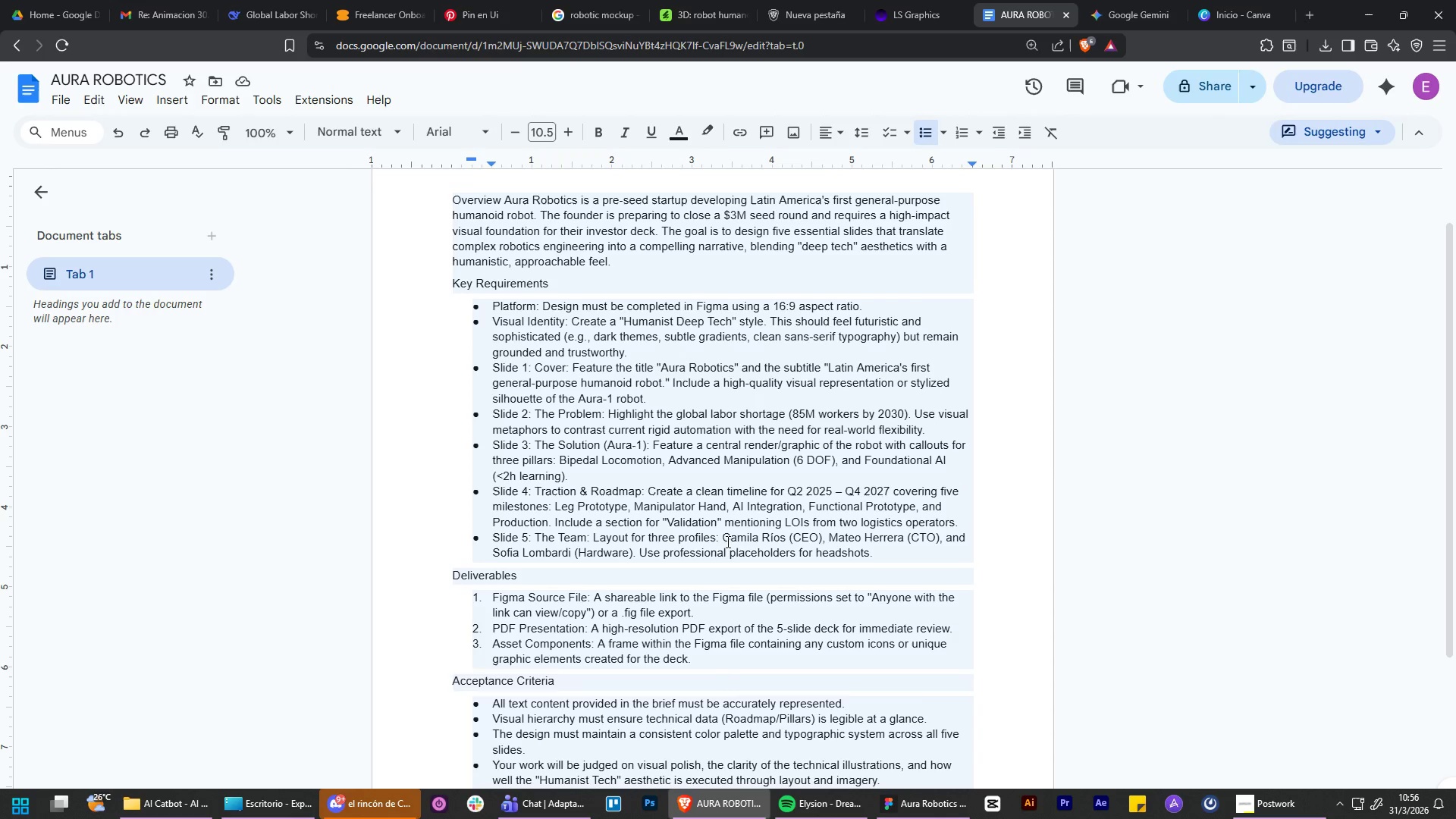 
left_click_drag(start_coordinate=[725, 541], to_coordinate=[784, 535])
 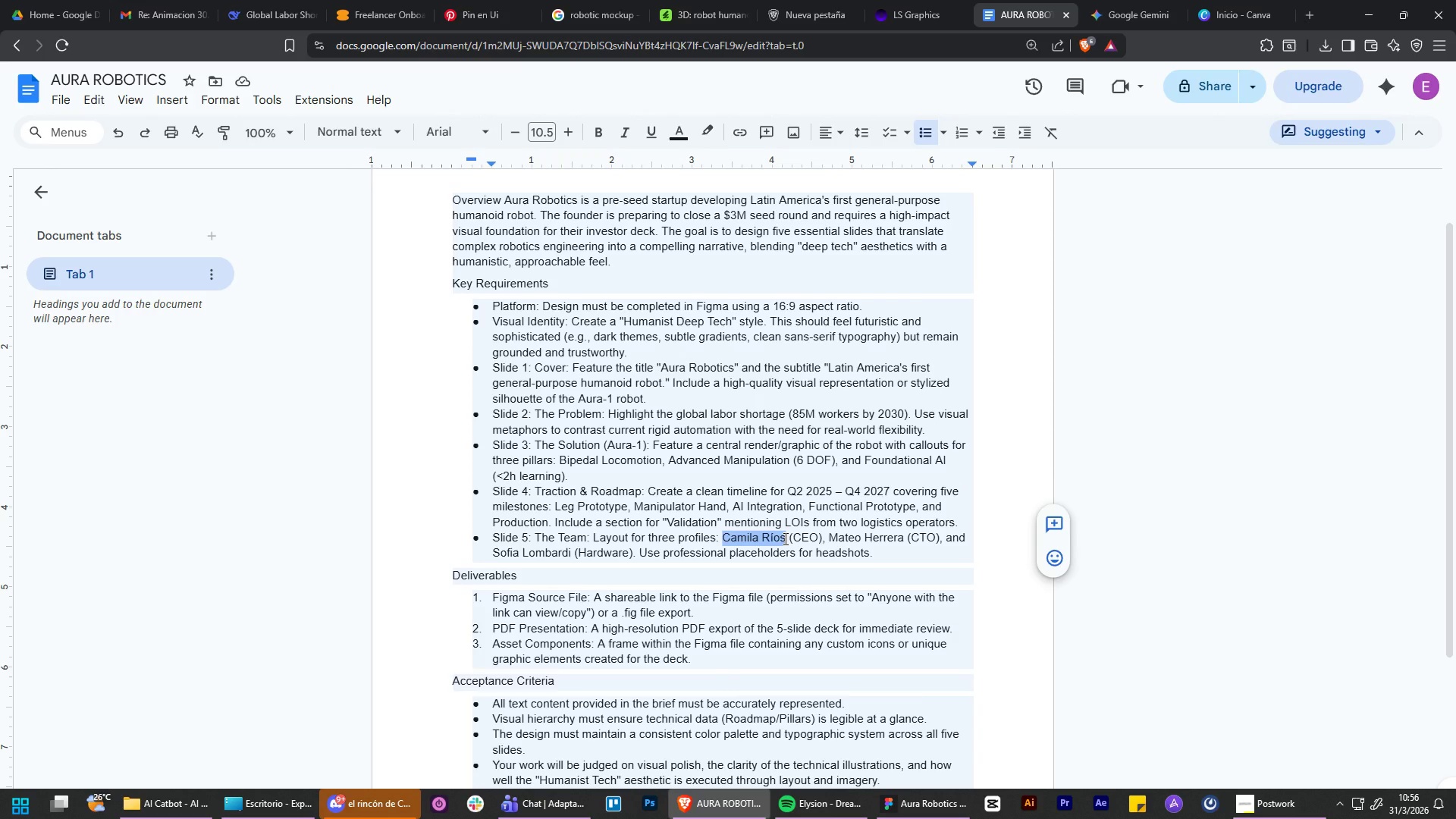 
key(Control+C)
 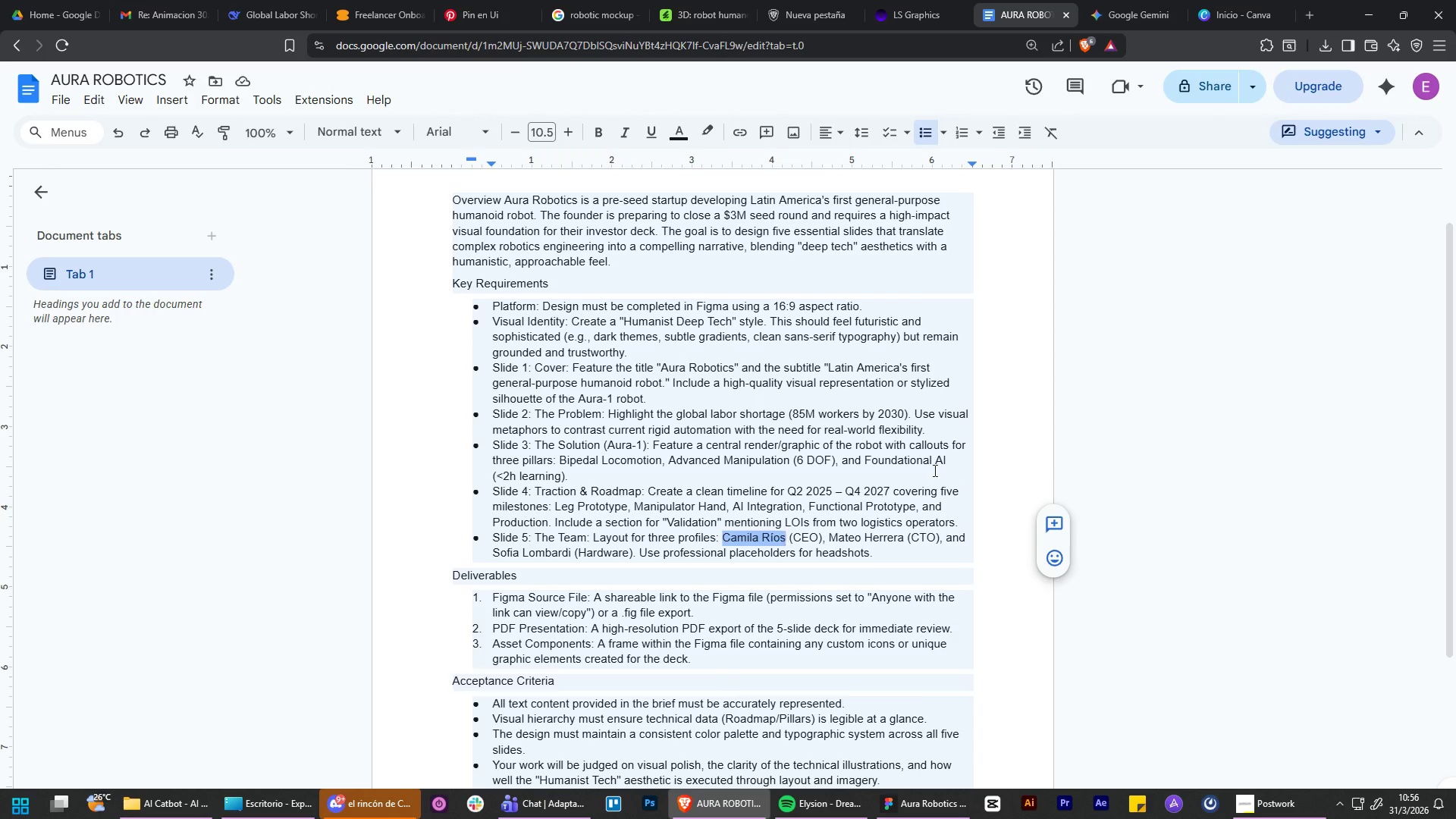 
key(Control+C)
 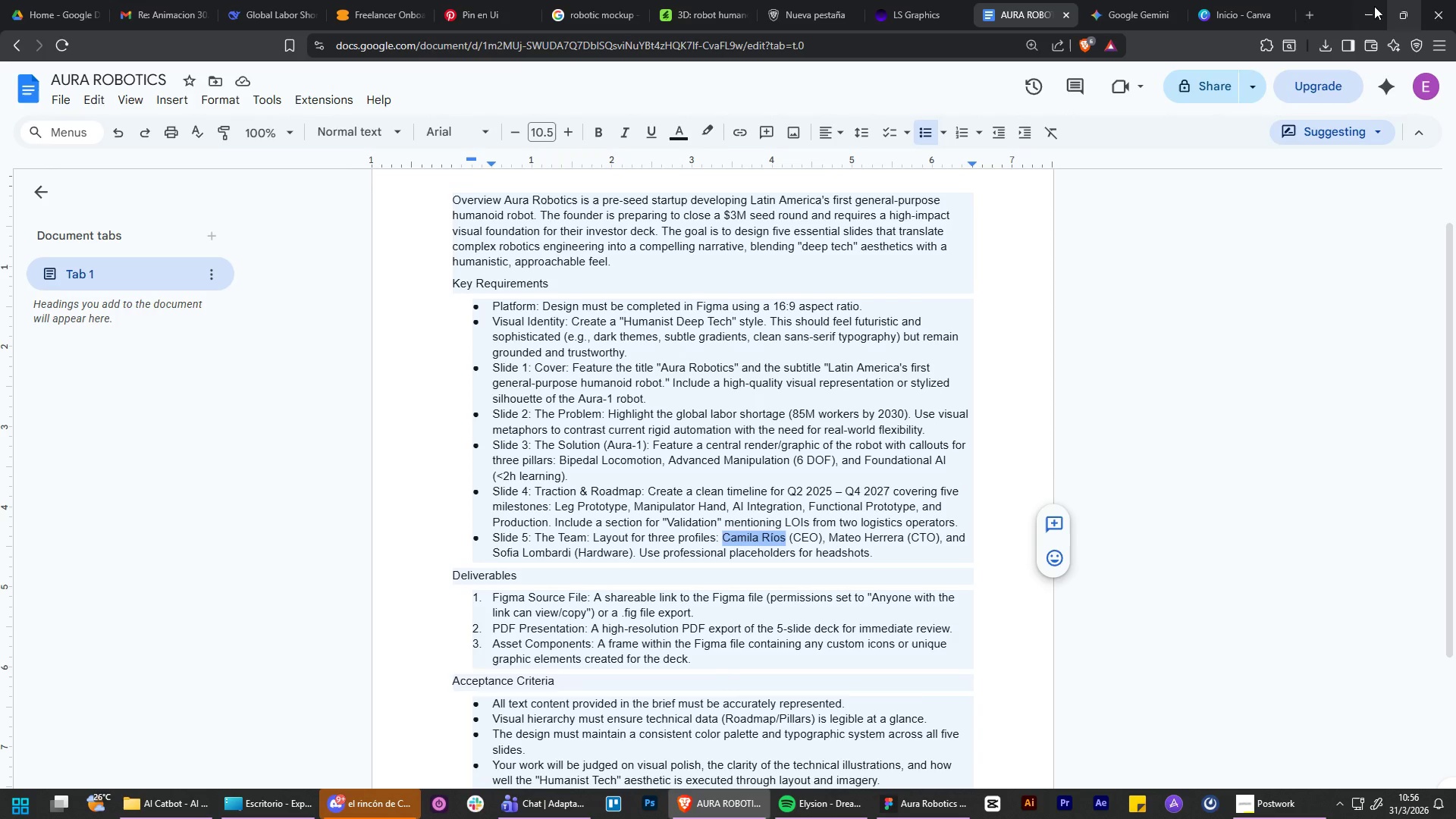 
left_click([1368, 9])
 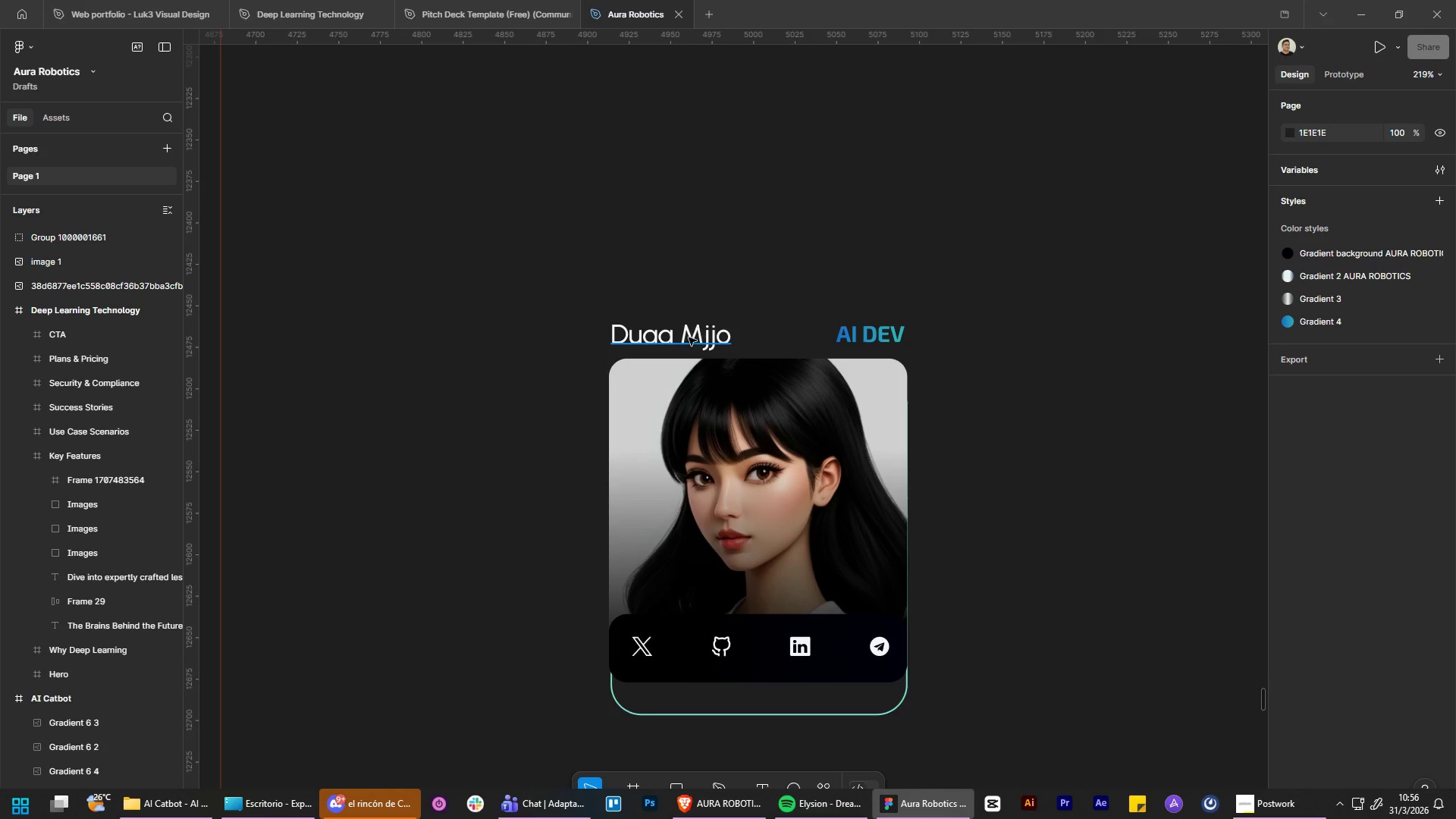 
double_click([689, 337])
 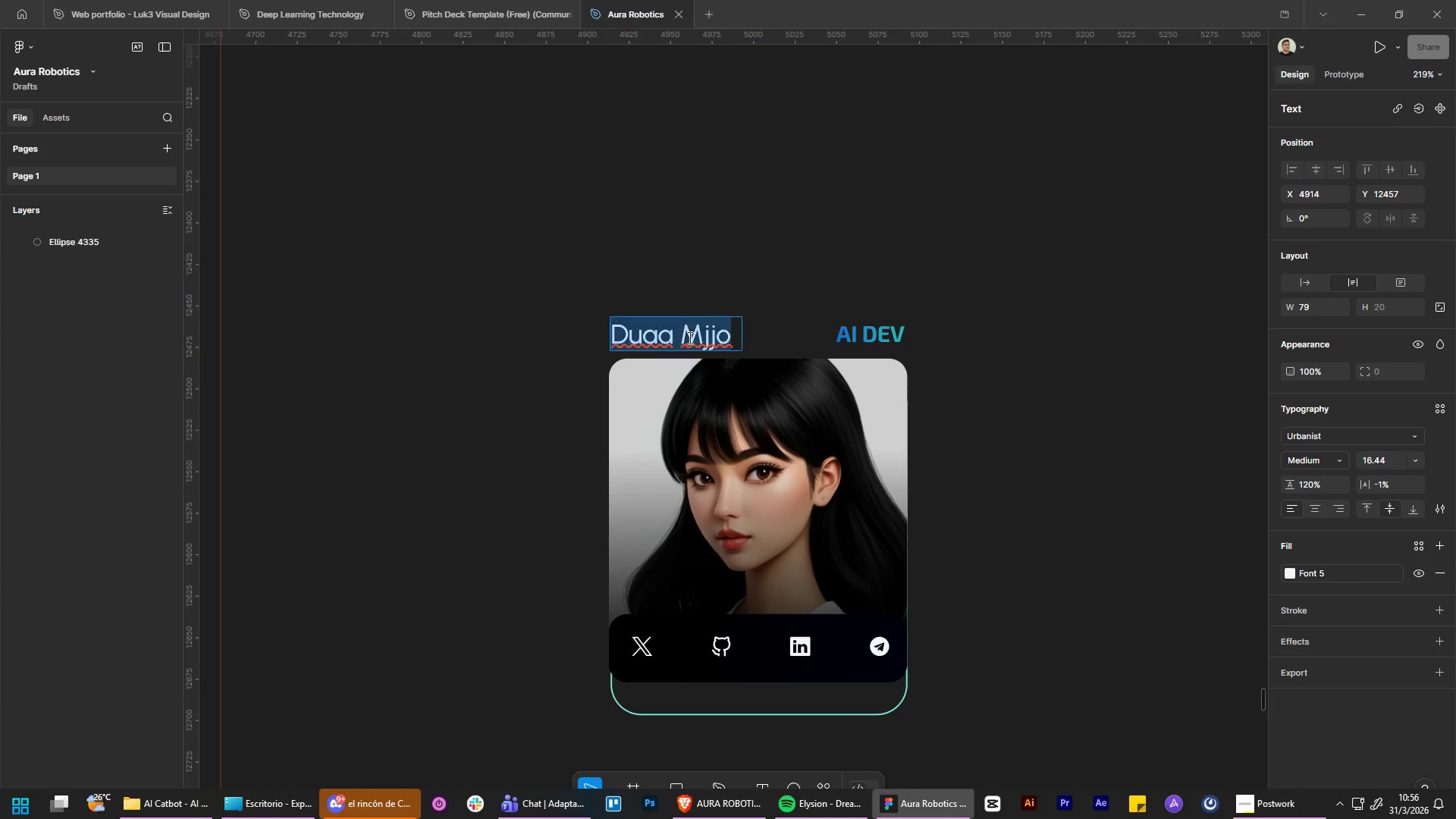 
triple_click([689, 337])
 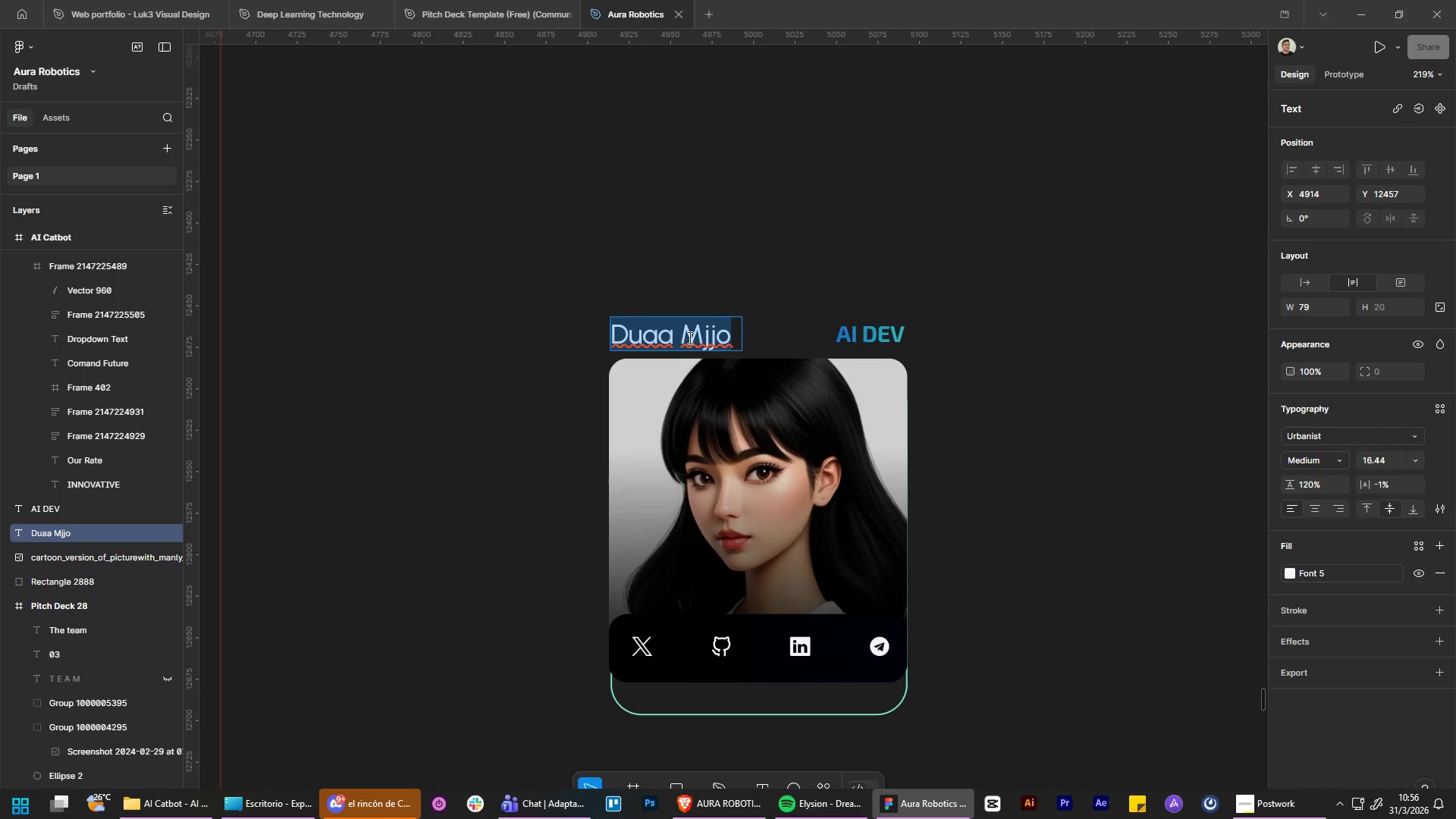 
key(Control+V)
 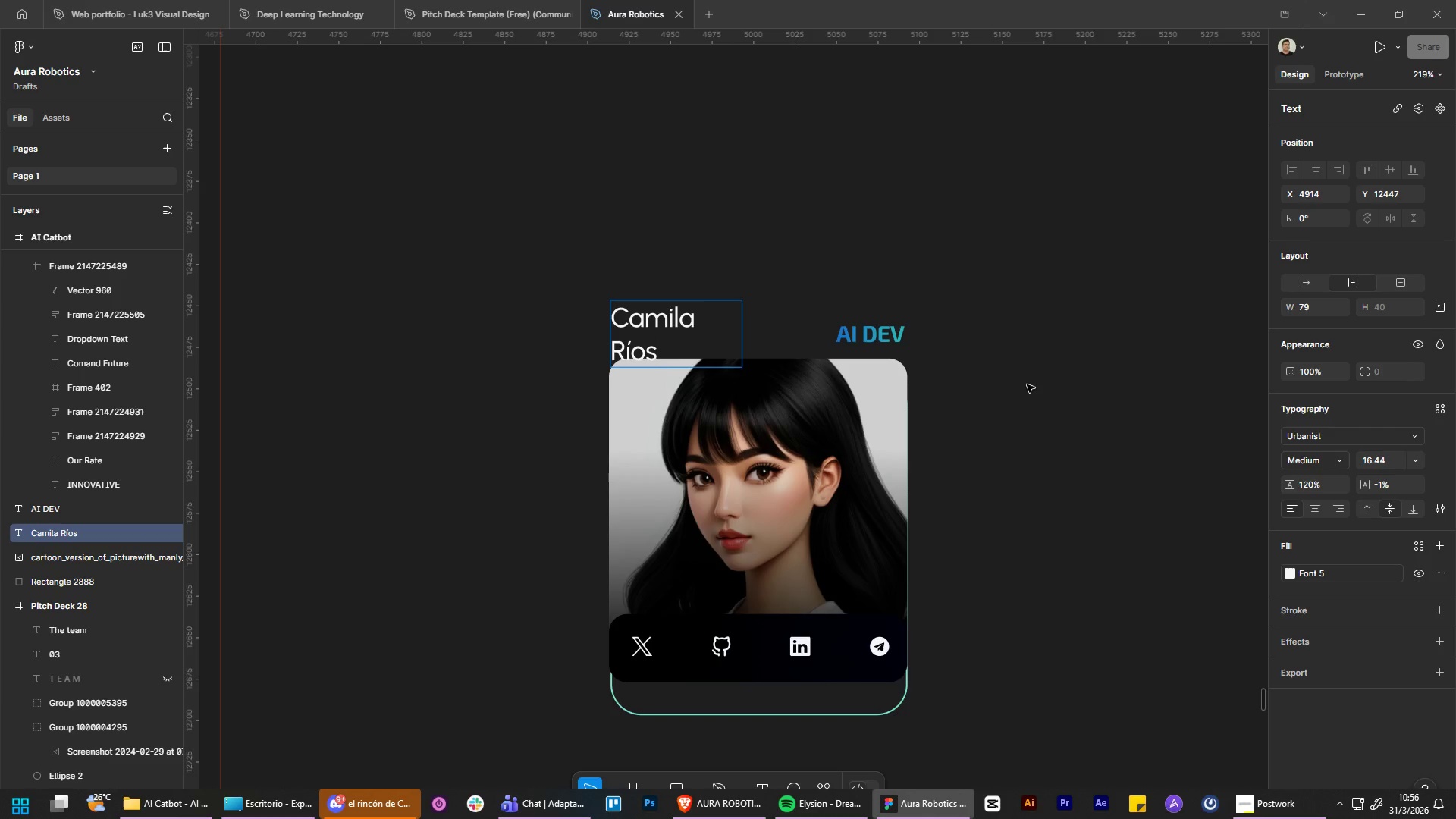 
left_click([1027, 384])
 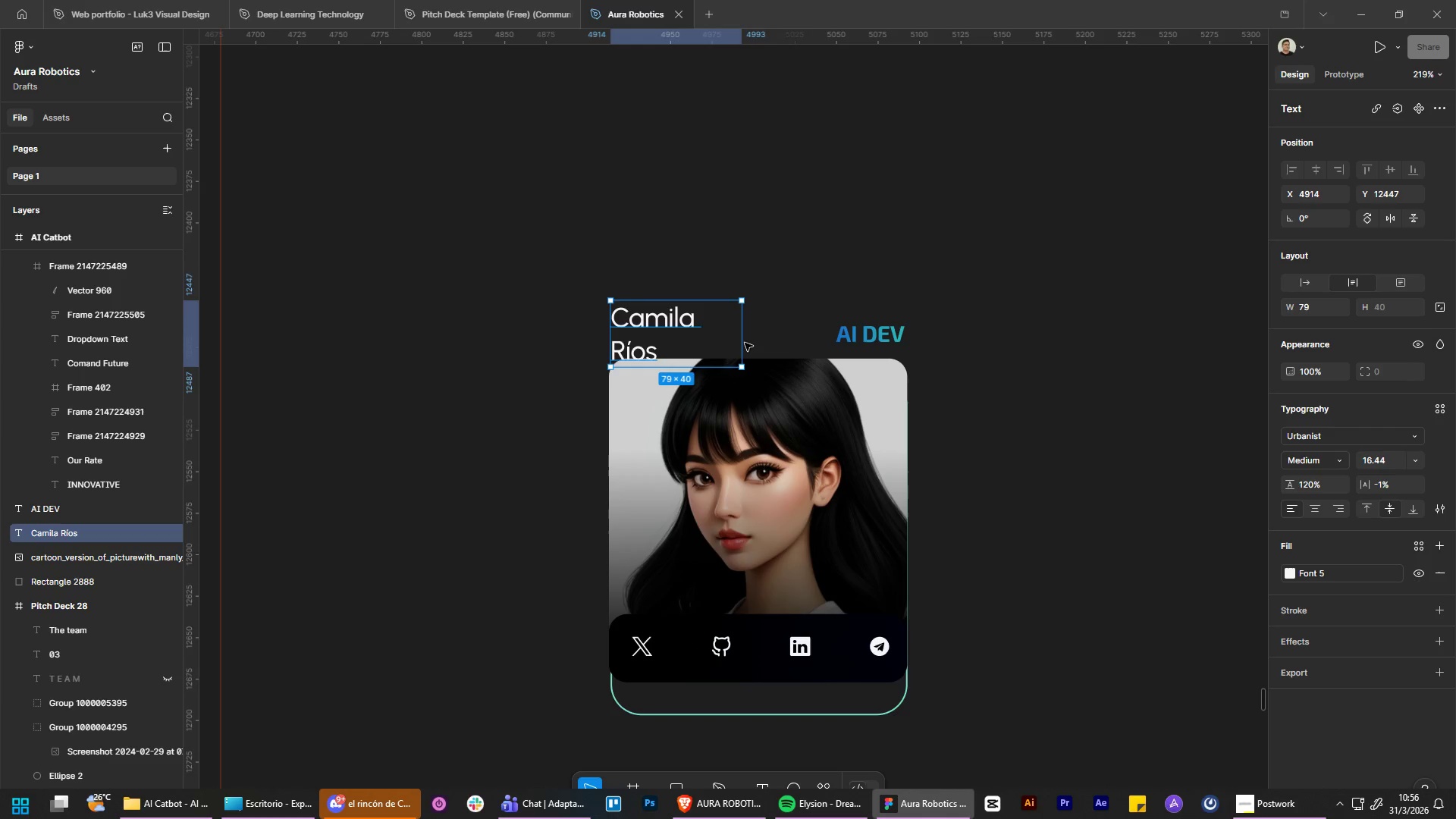 
left_click_drag(start_coordinate=[745, 343], to_coordinate=[752, 347])
 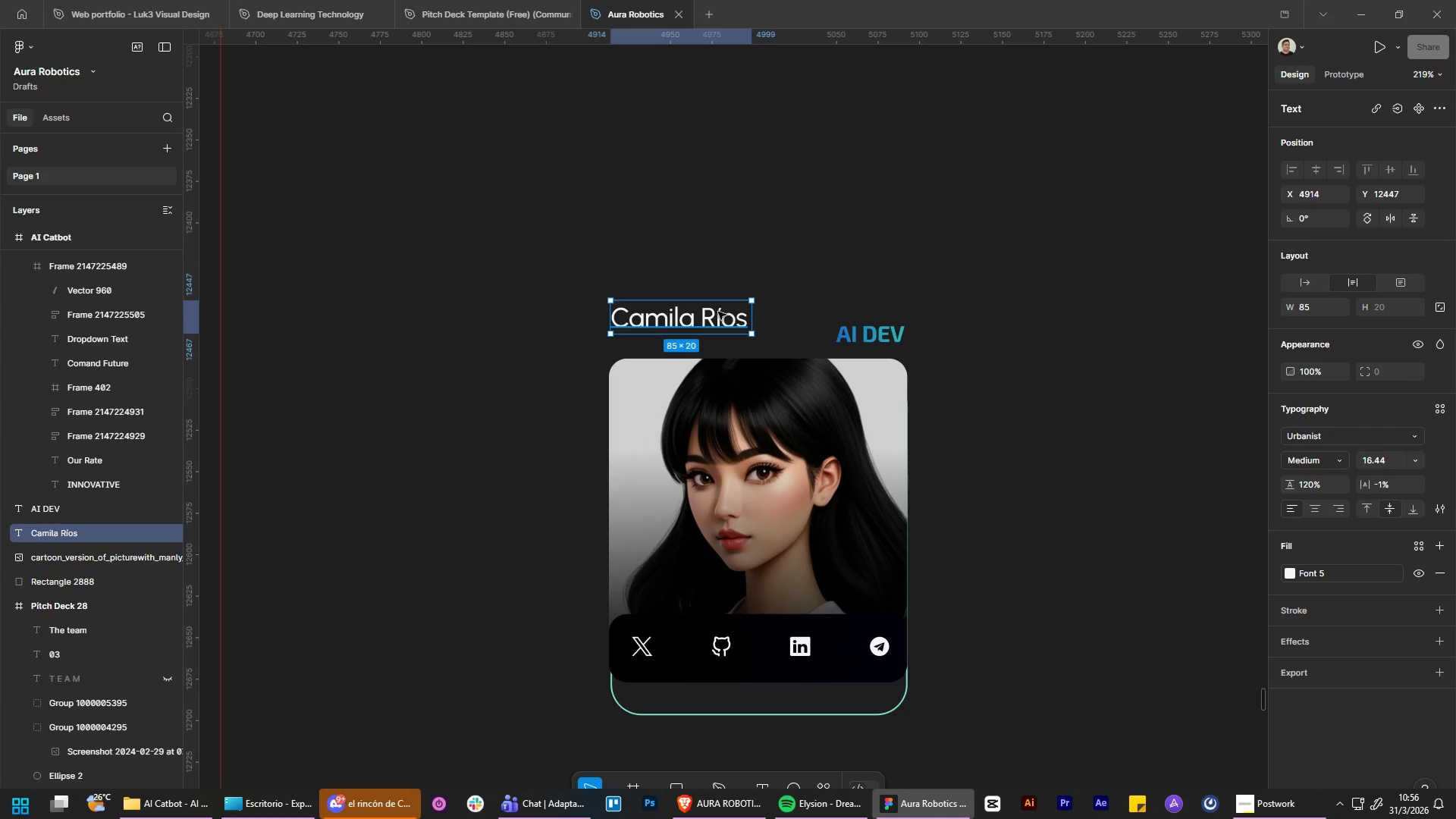 
left_click_drag(start_coordinate=[718, 312], to_coordinate=[719, 328])
 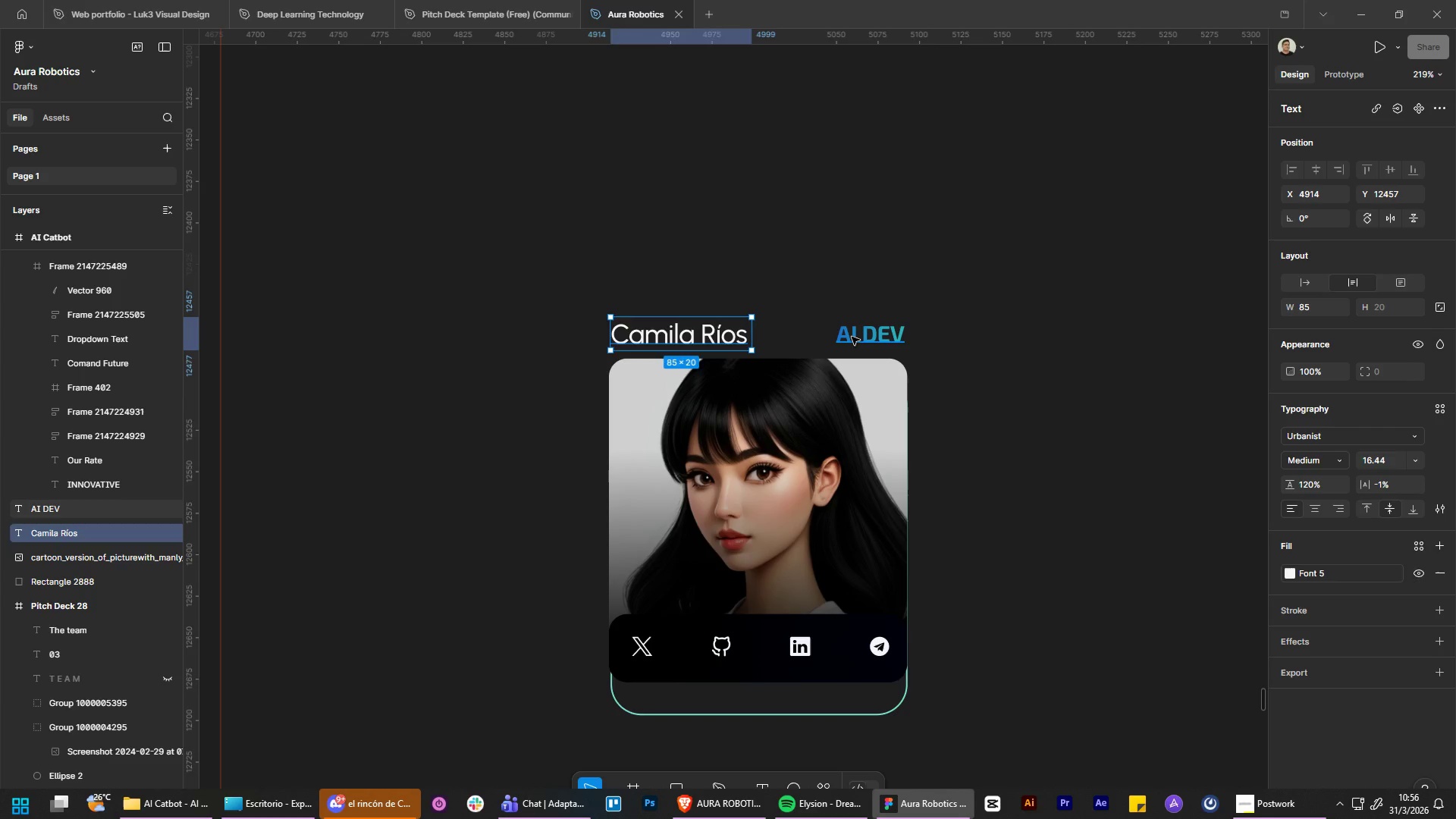 
double_click([852, 337])
 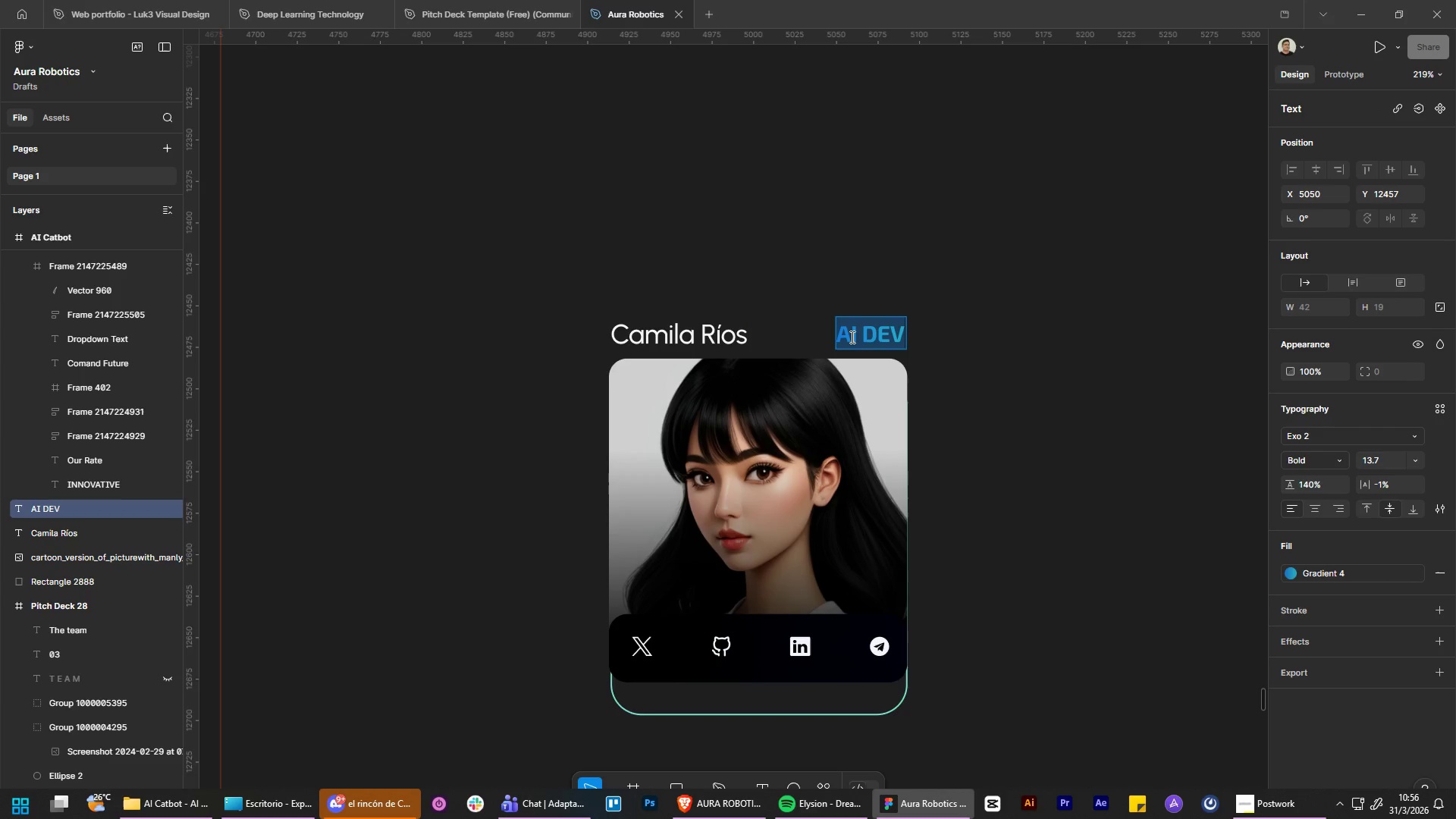 
type(CEO)
 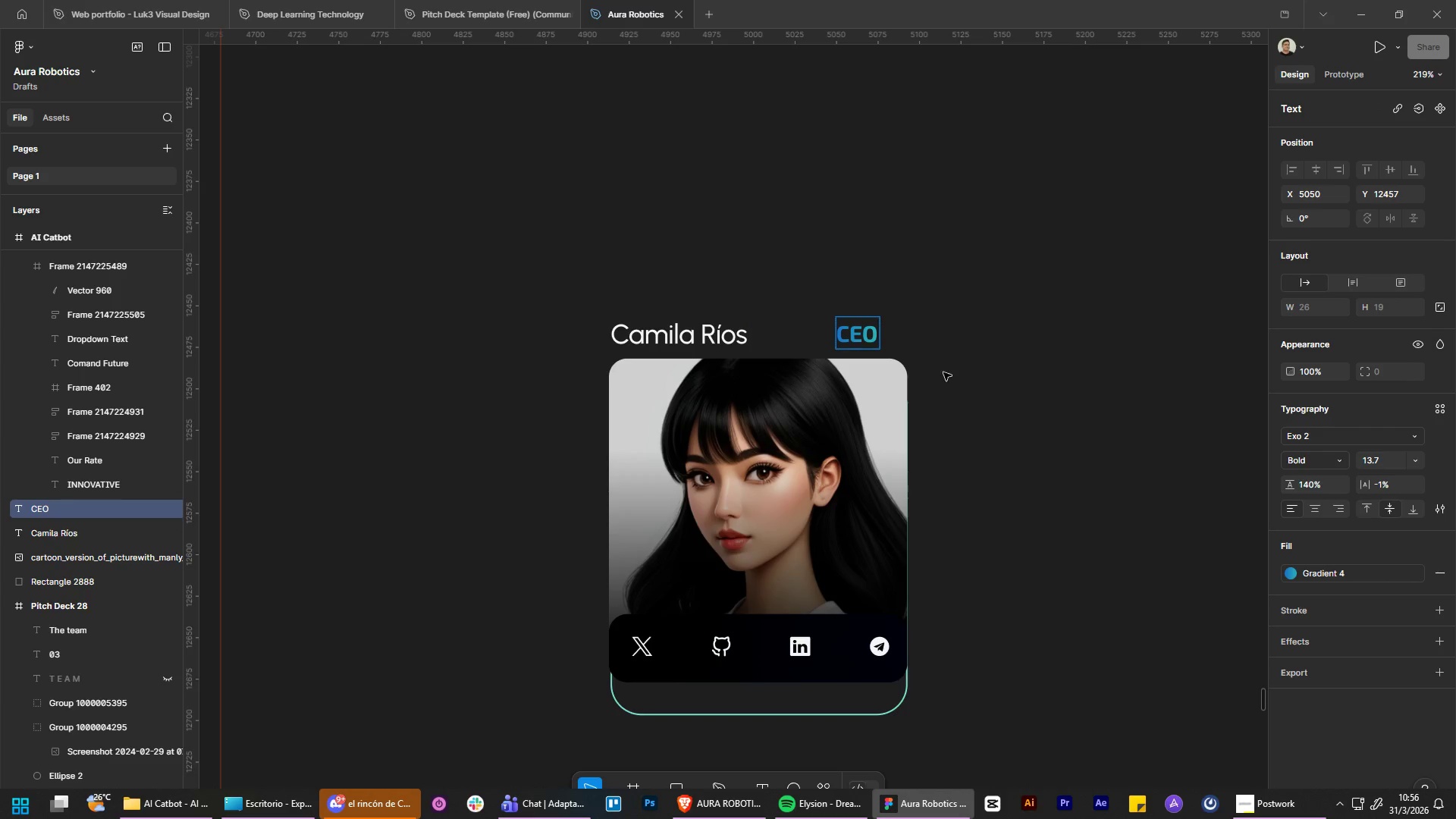 
left_click([992, 383])
 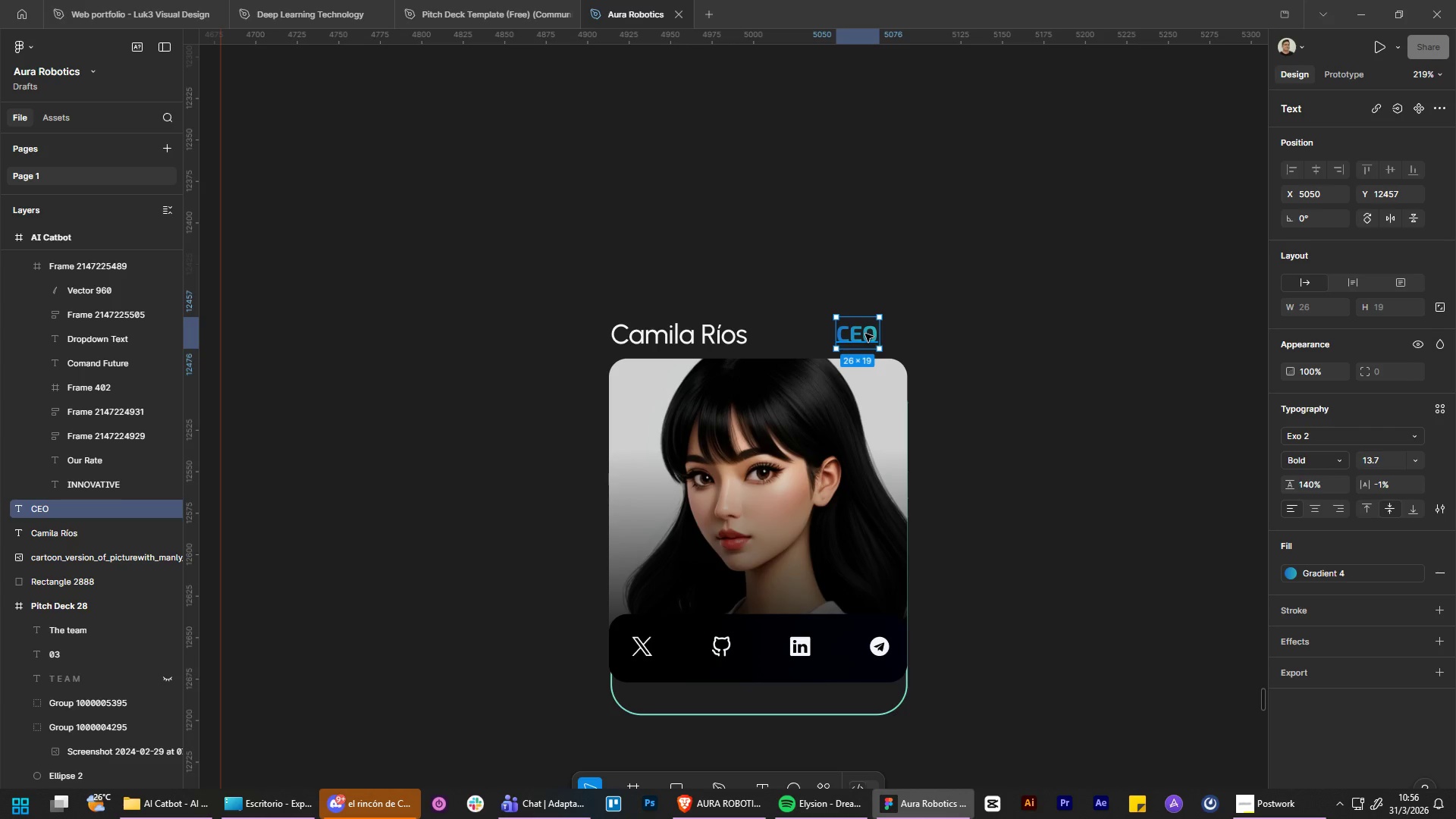 
left_click([673, 340])
 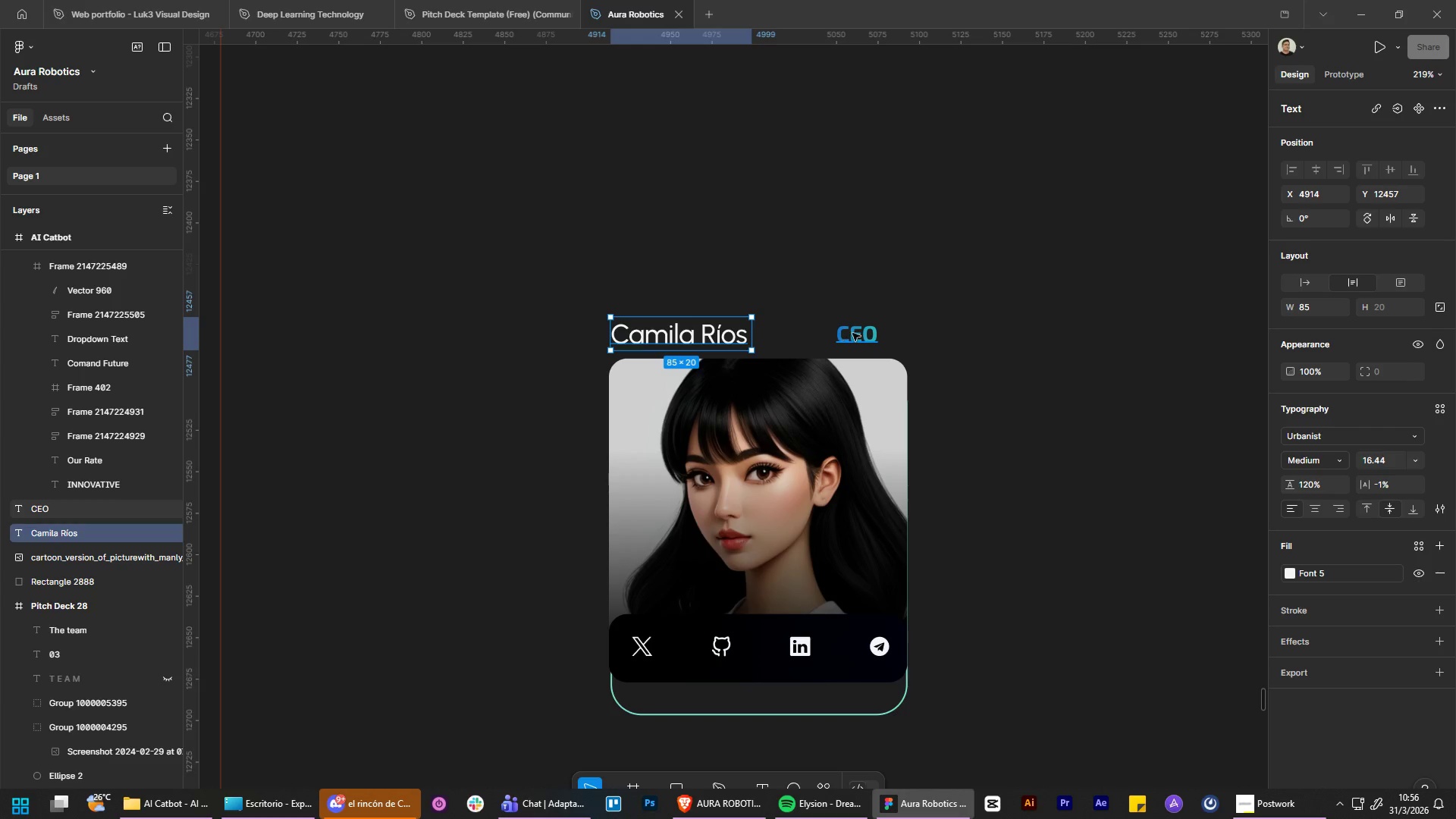 
left_click([861, 334])
 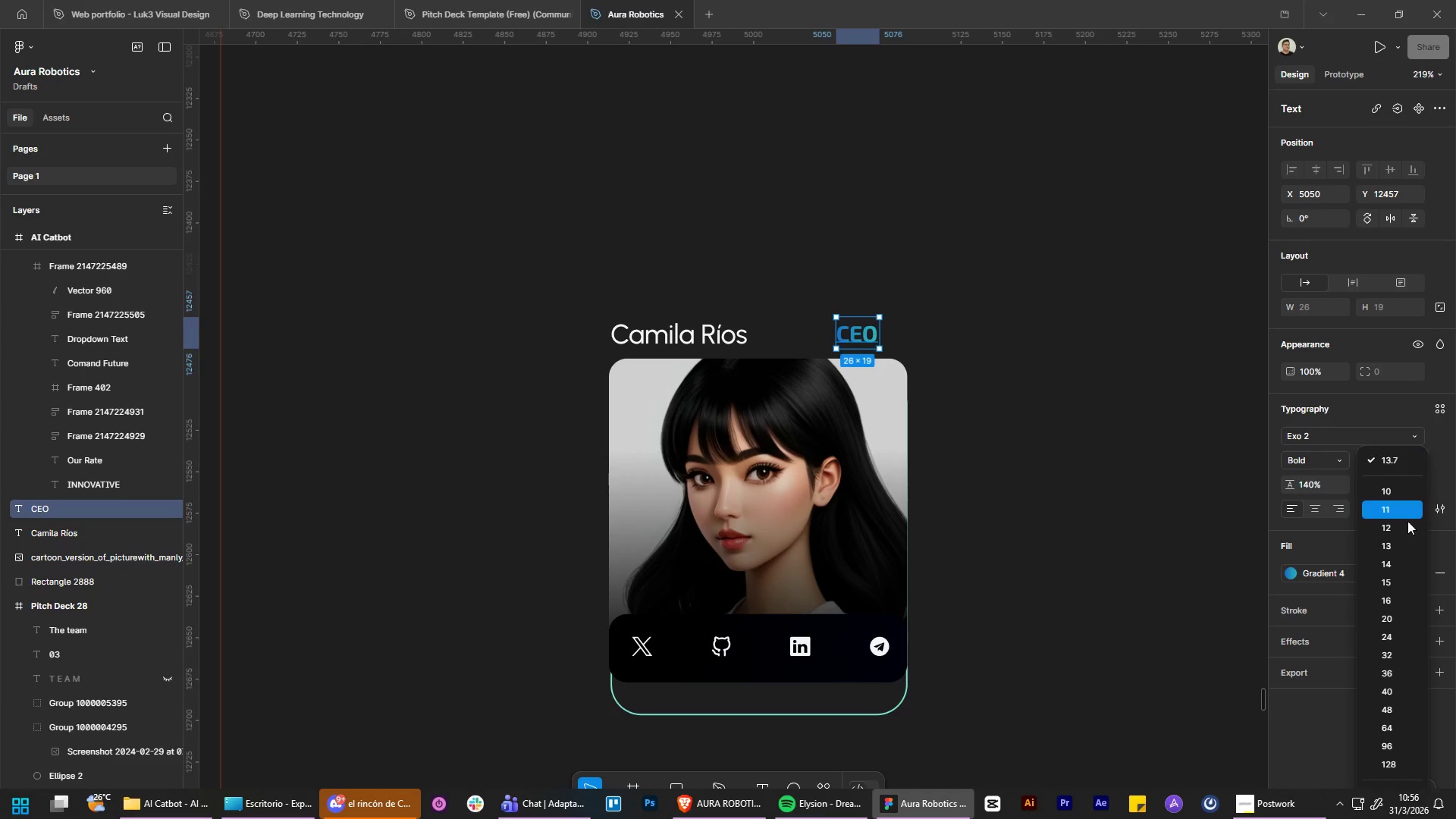 
left_click([1404, 594])
 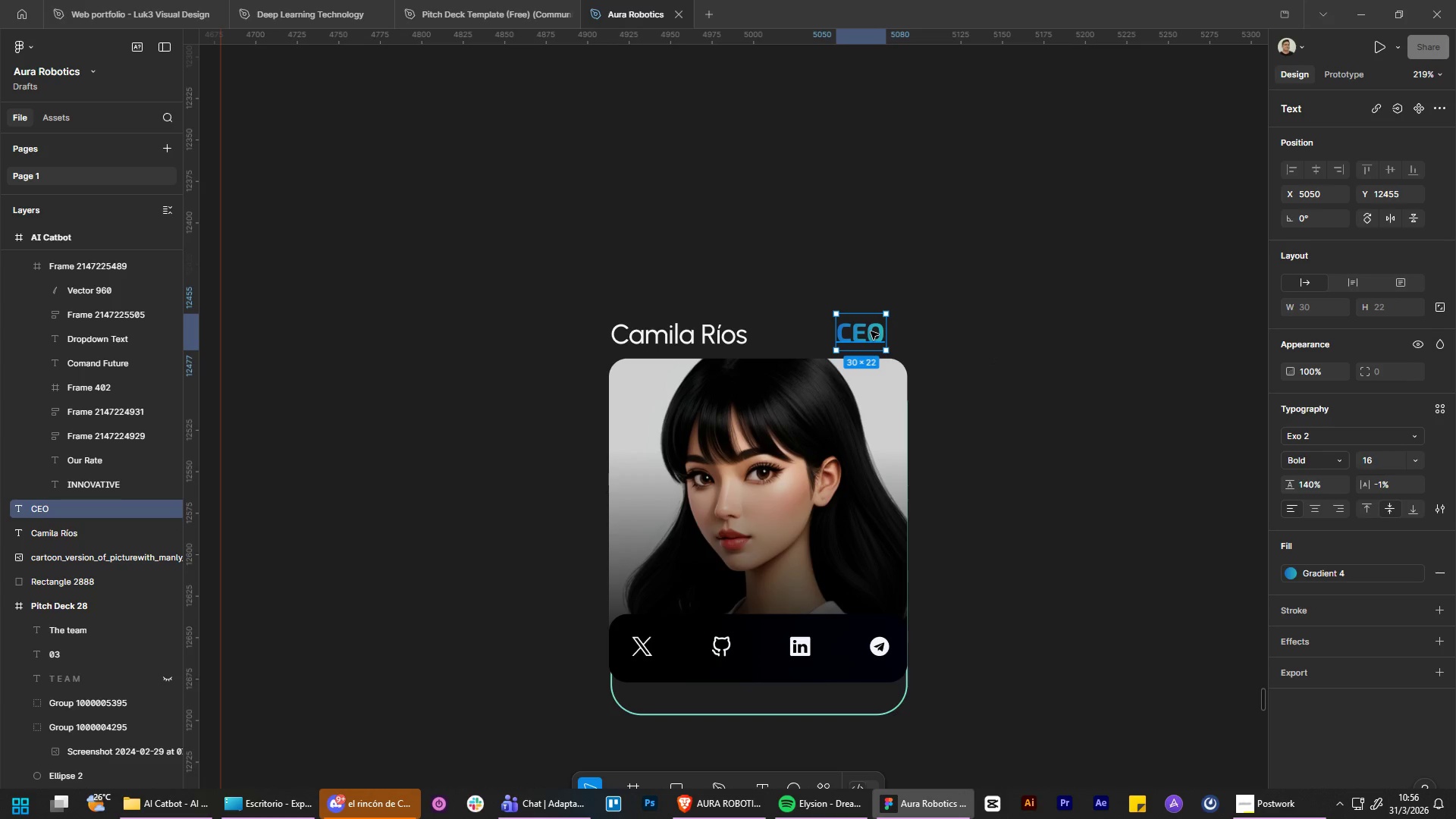 
left_click_drag(start_coordinate=[865, 337], to_coordinate=[884, 339])
 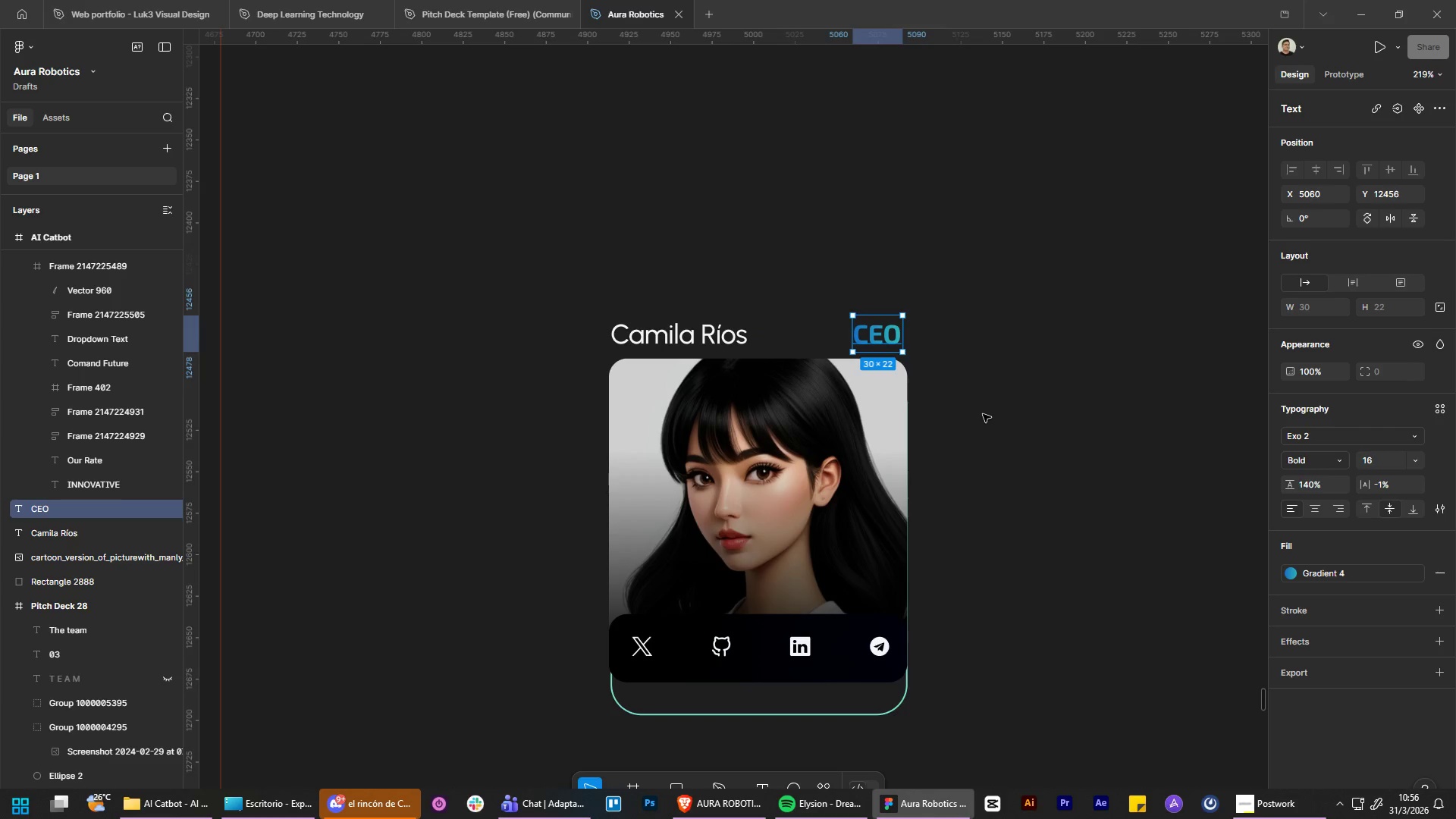 
left_click([983, 414])
 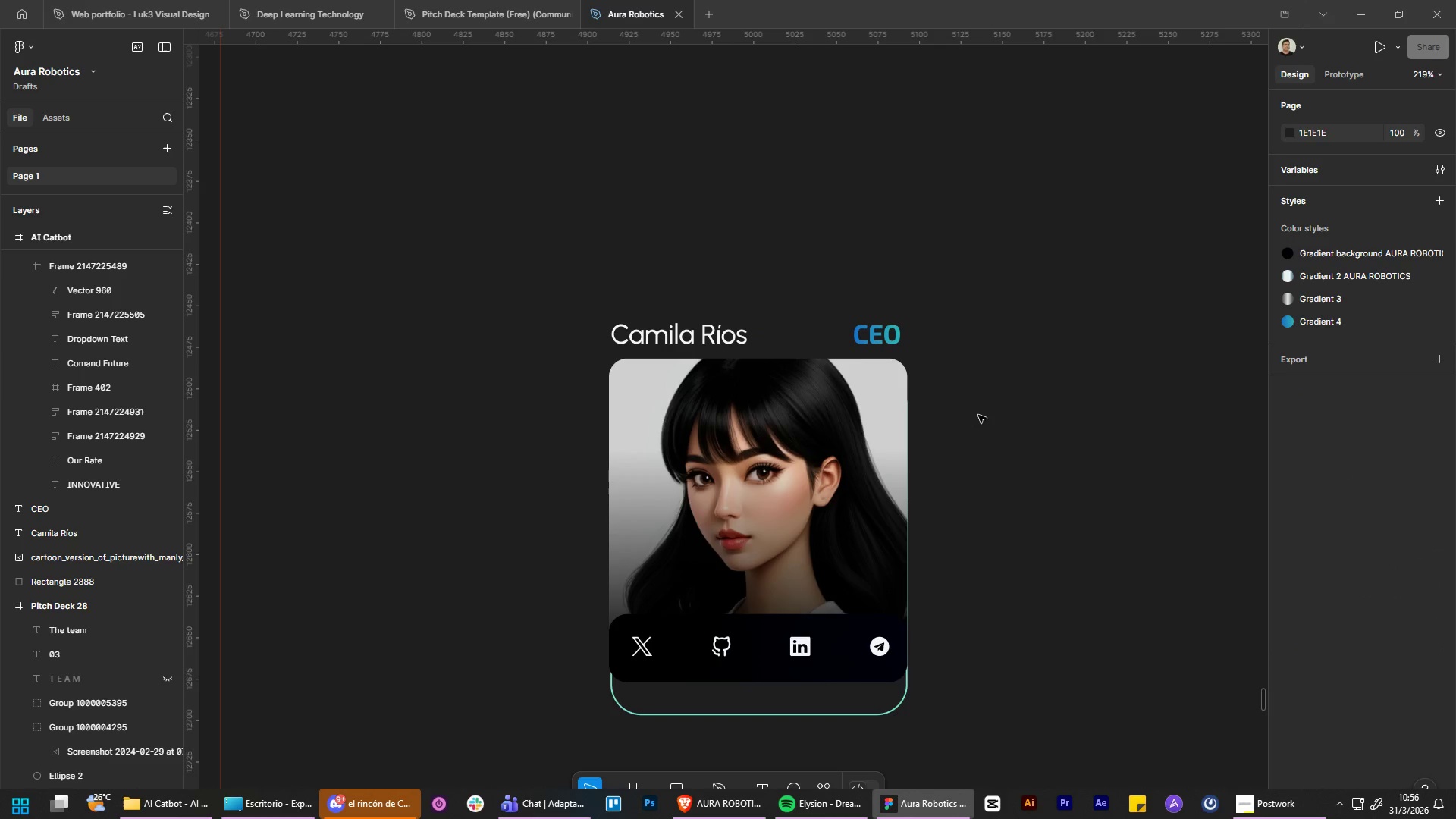 
hold_key(key=ControlLeft, duration=2.09)
hold_key(key=AltLeft, duration=1.52)
hold_key(key=AltLeft, duration=0.5)
scroll: coordinate [980, 432], scroll_direction: none, amount: 0.0
 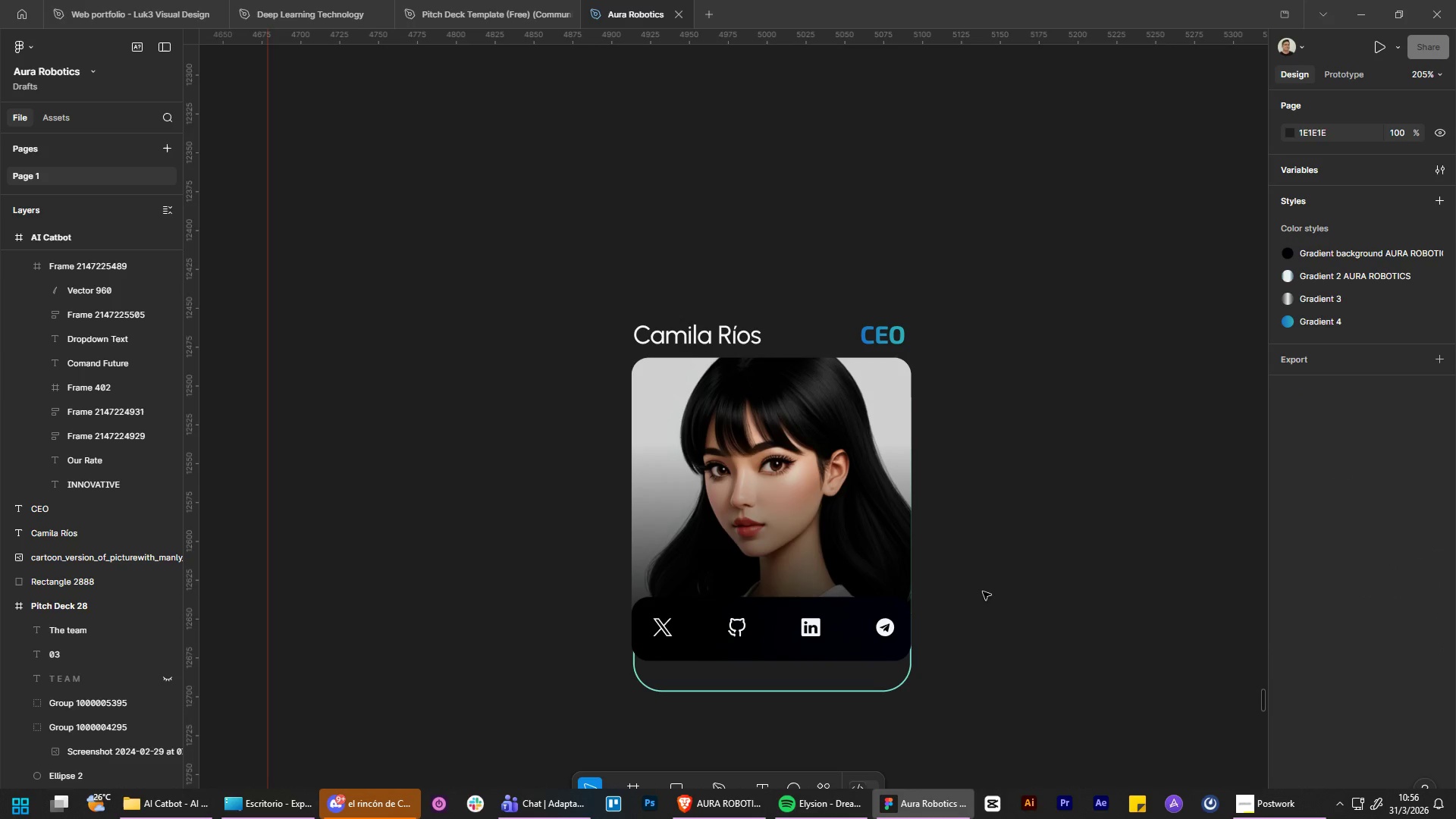 
left_click([901, 685])
 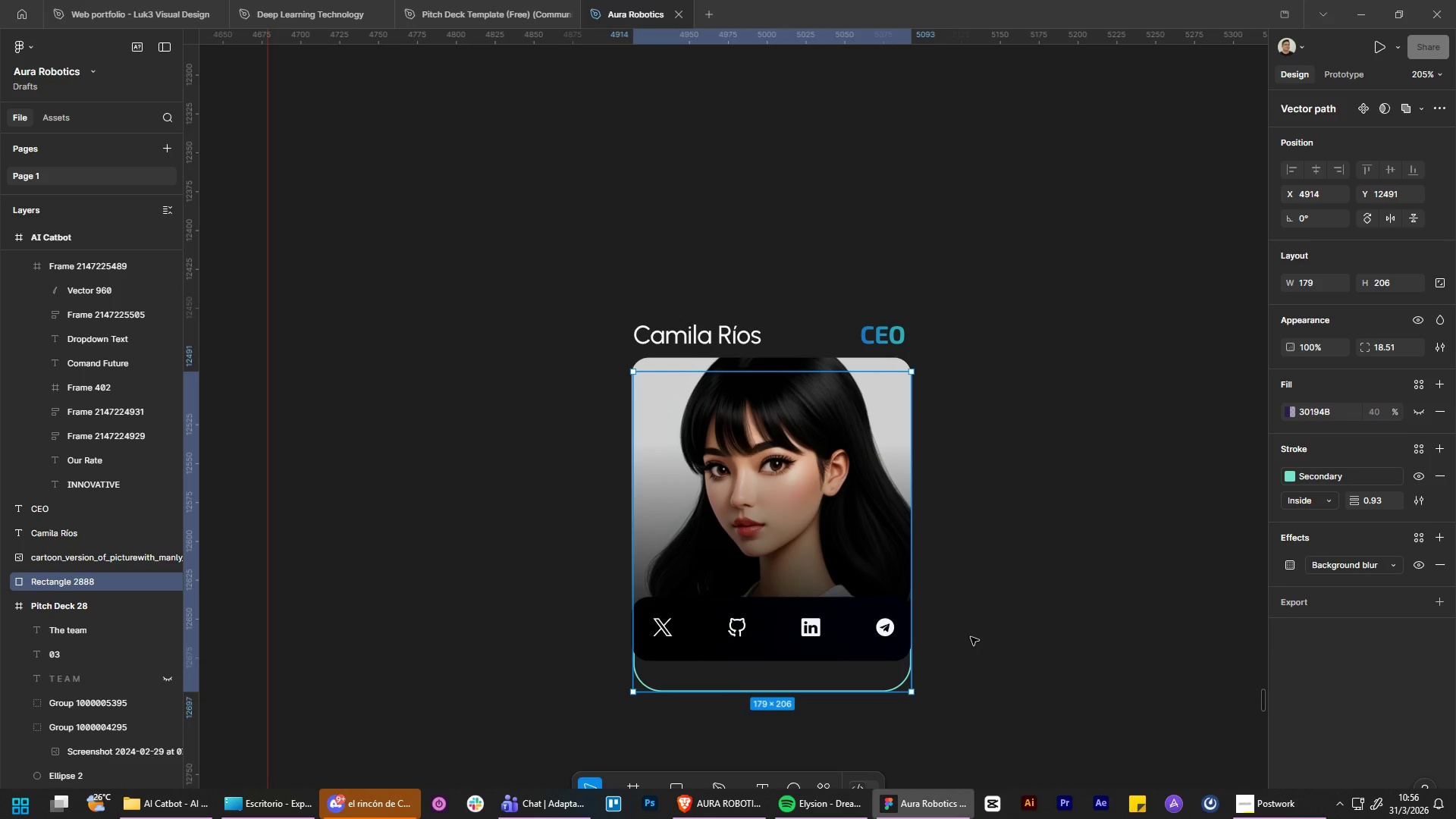 
left_click([970, 637])
 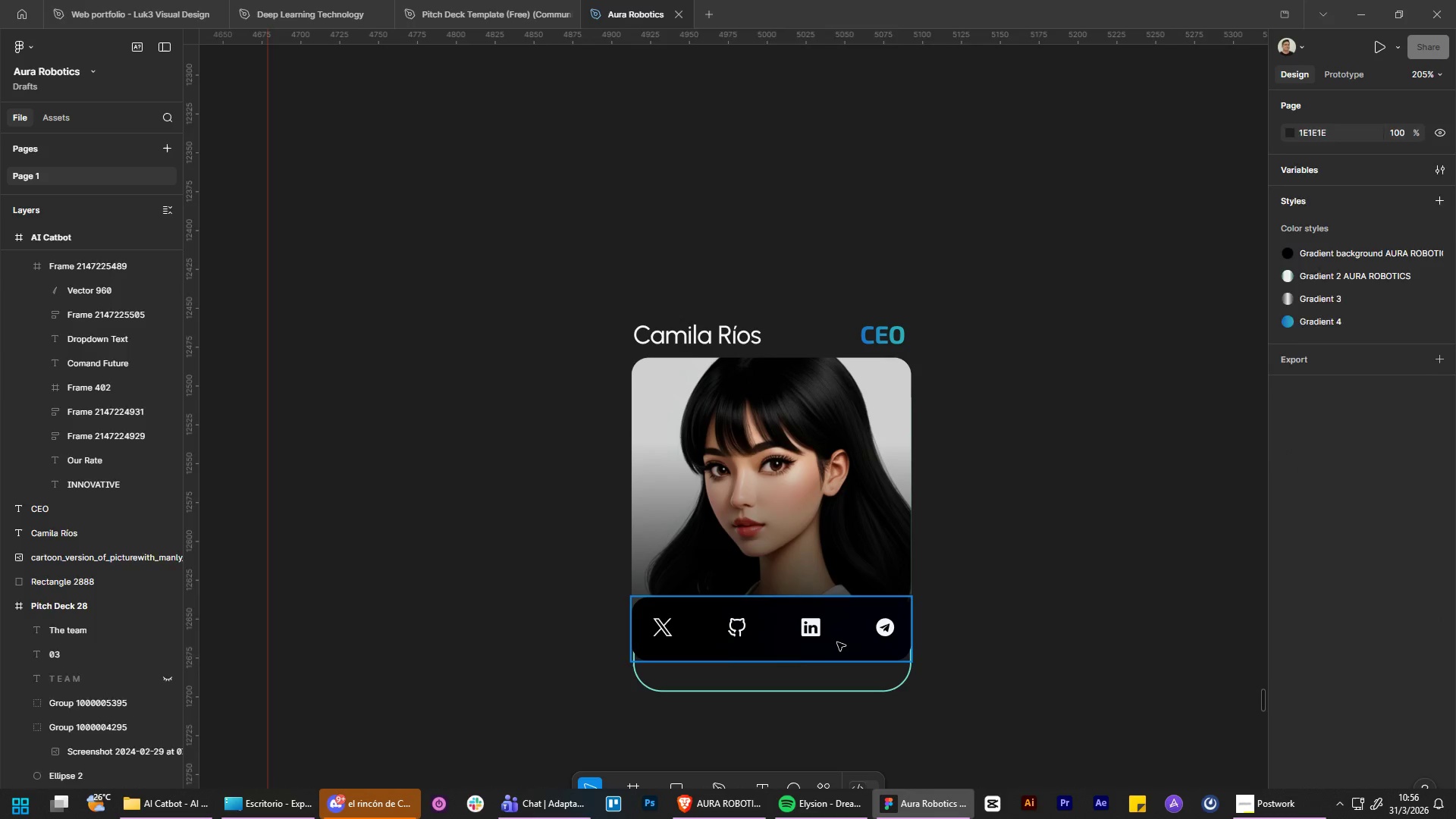 
hold_key(key=ShiftLeft, duration=0.45)
 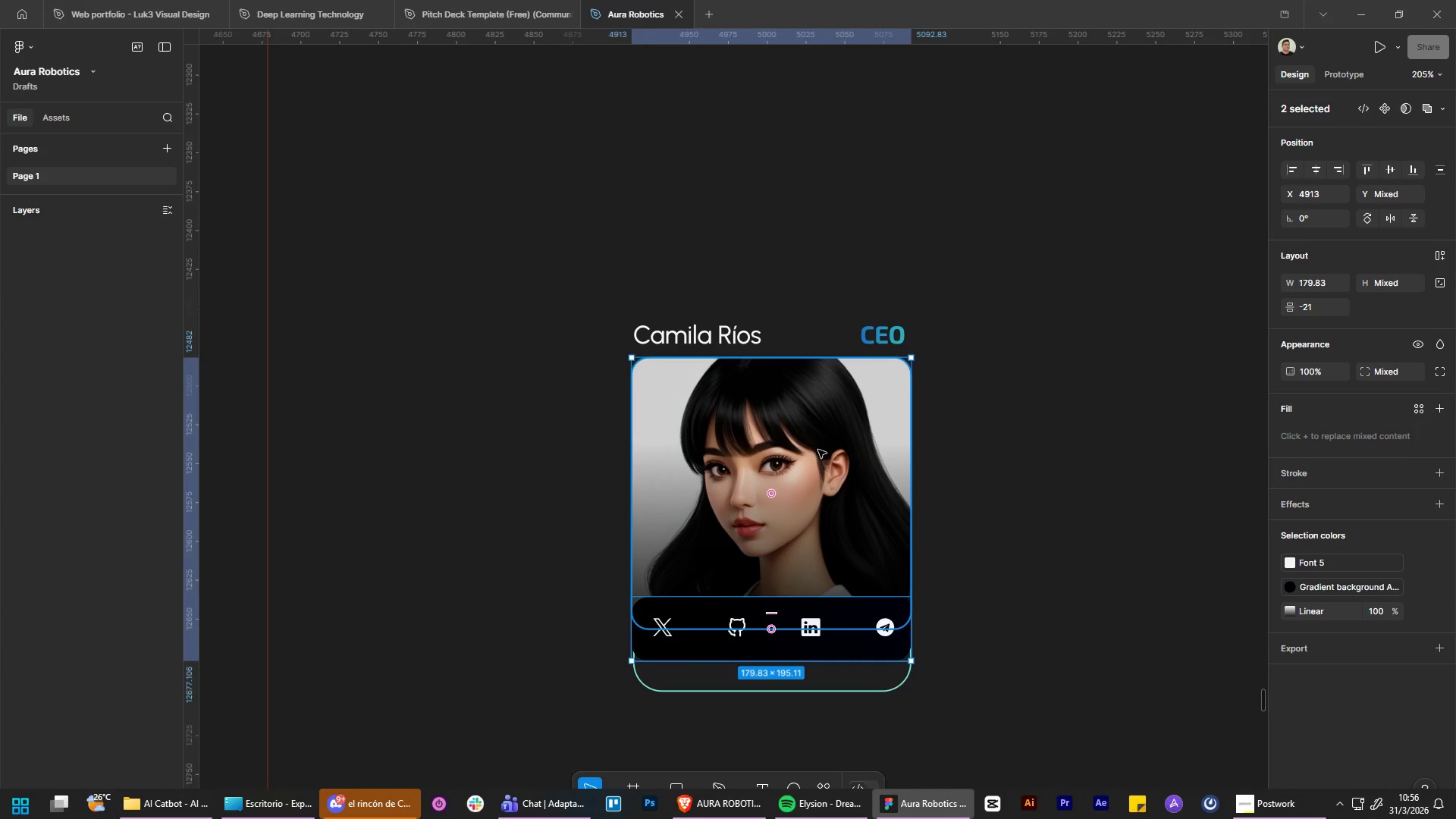 
left_click_drag(start_coordinate=[818, 449], to_coordinate=[821, 513])
 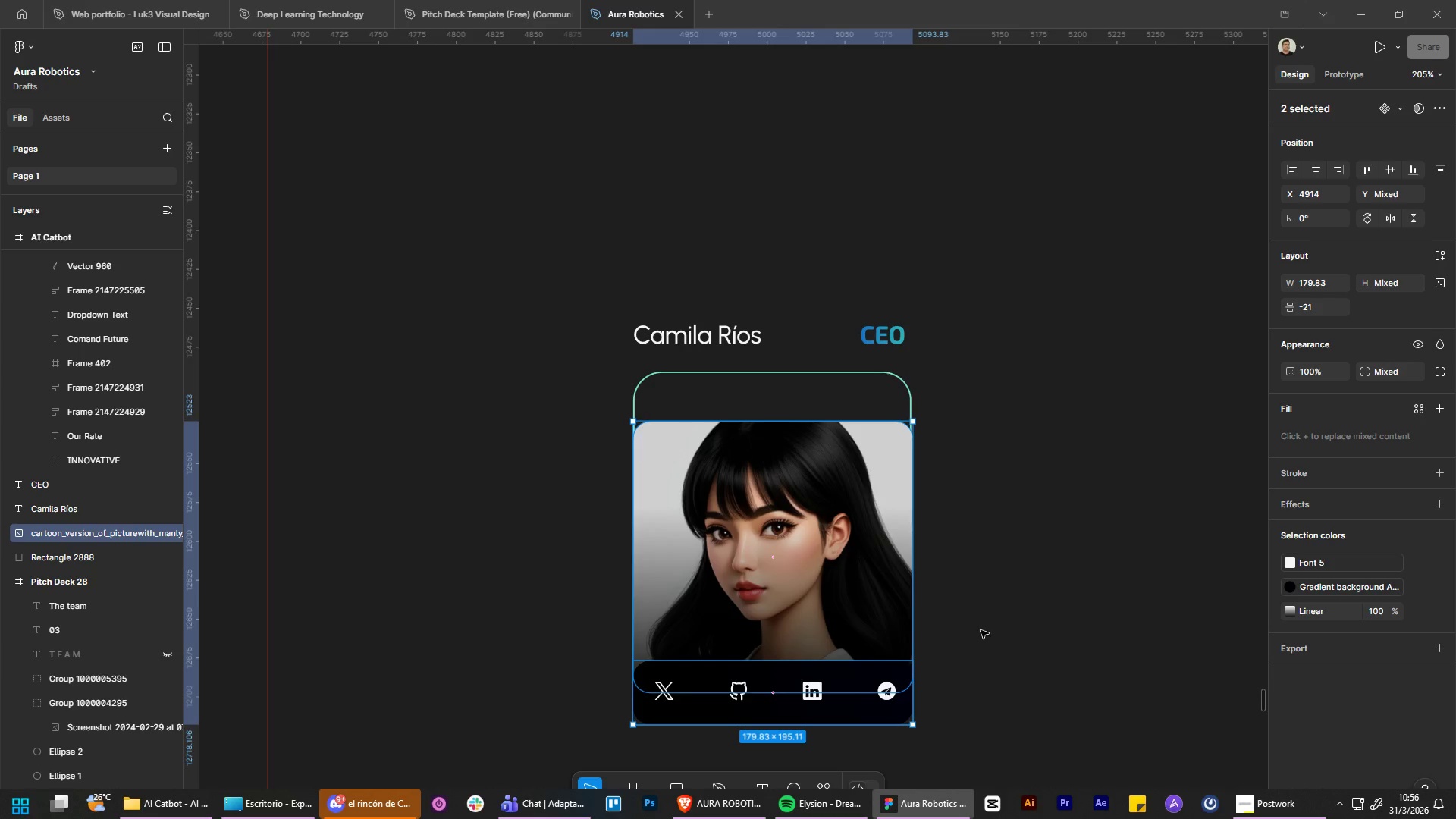 
left_click([981, 630])
 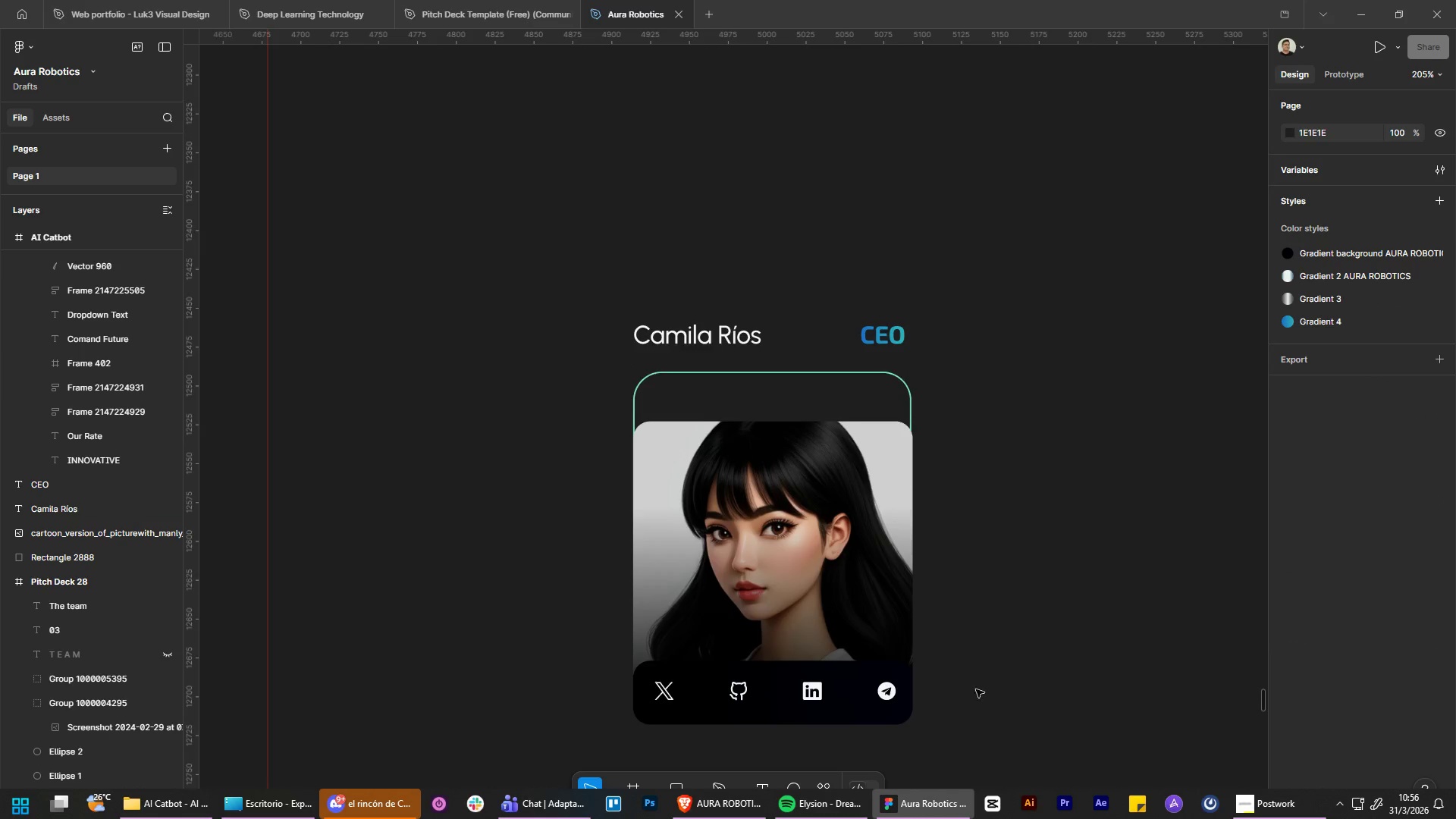 
hold_key(key=ControlLeft, duration=0.83)
hold_key(key=AltLeft, duration=0.8)
scroll: coordinate [949, 682], scroll_direction: up, amount: 8.0
 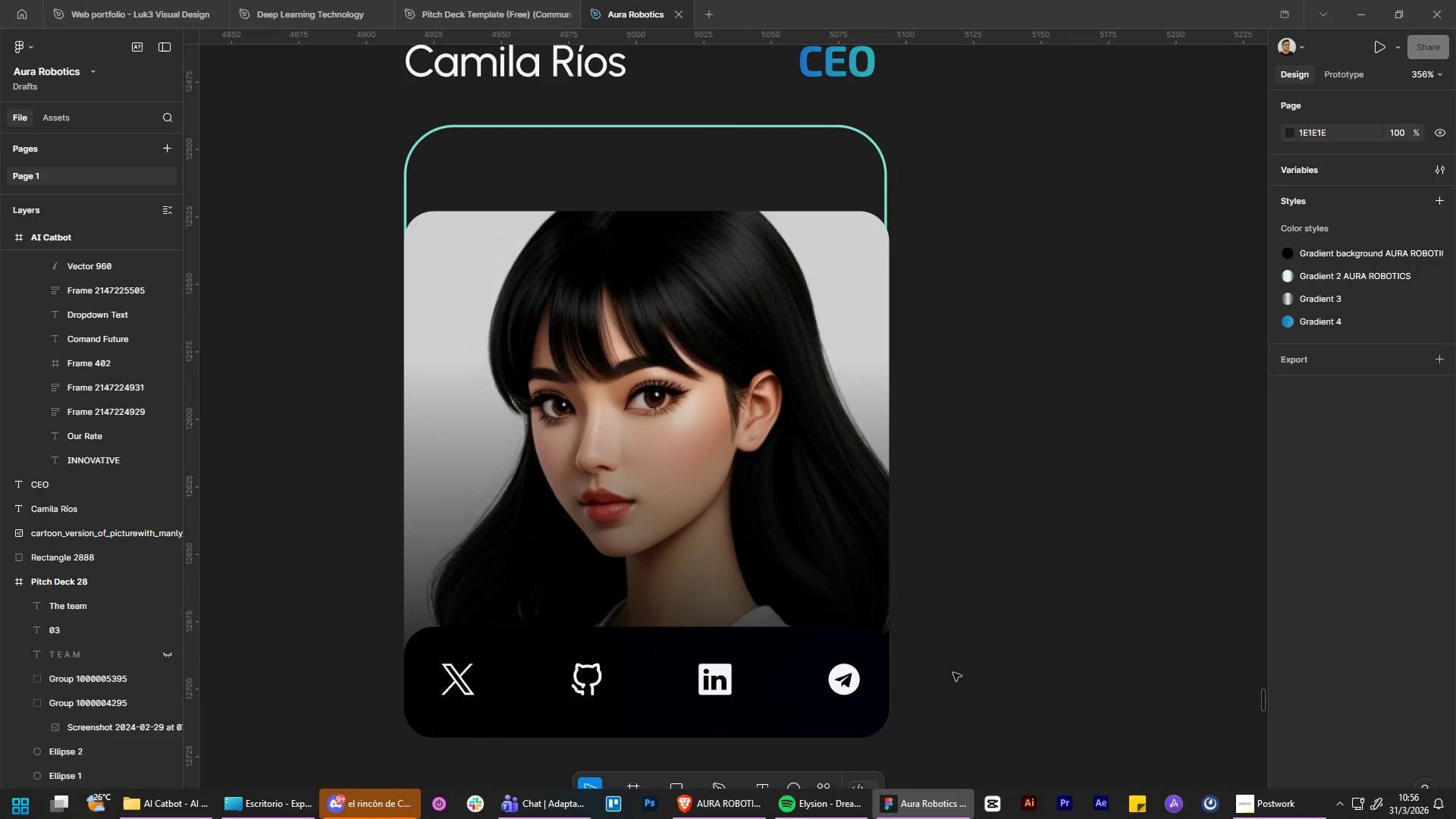 
hold_key(key=ControlLeft, duration=0.84)
hold_key(key=AltLeft, duration=0.77)
scroll: coordinate [954, 673], scroll_direction: down, amount: 4.0
 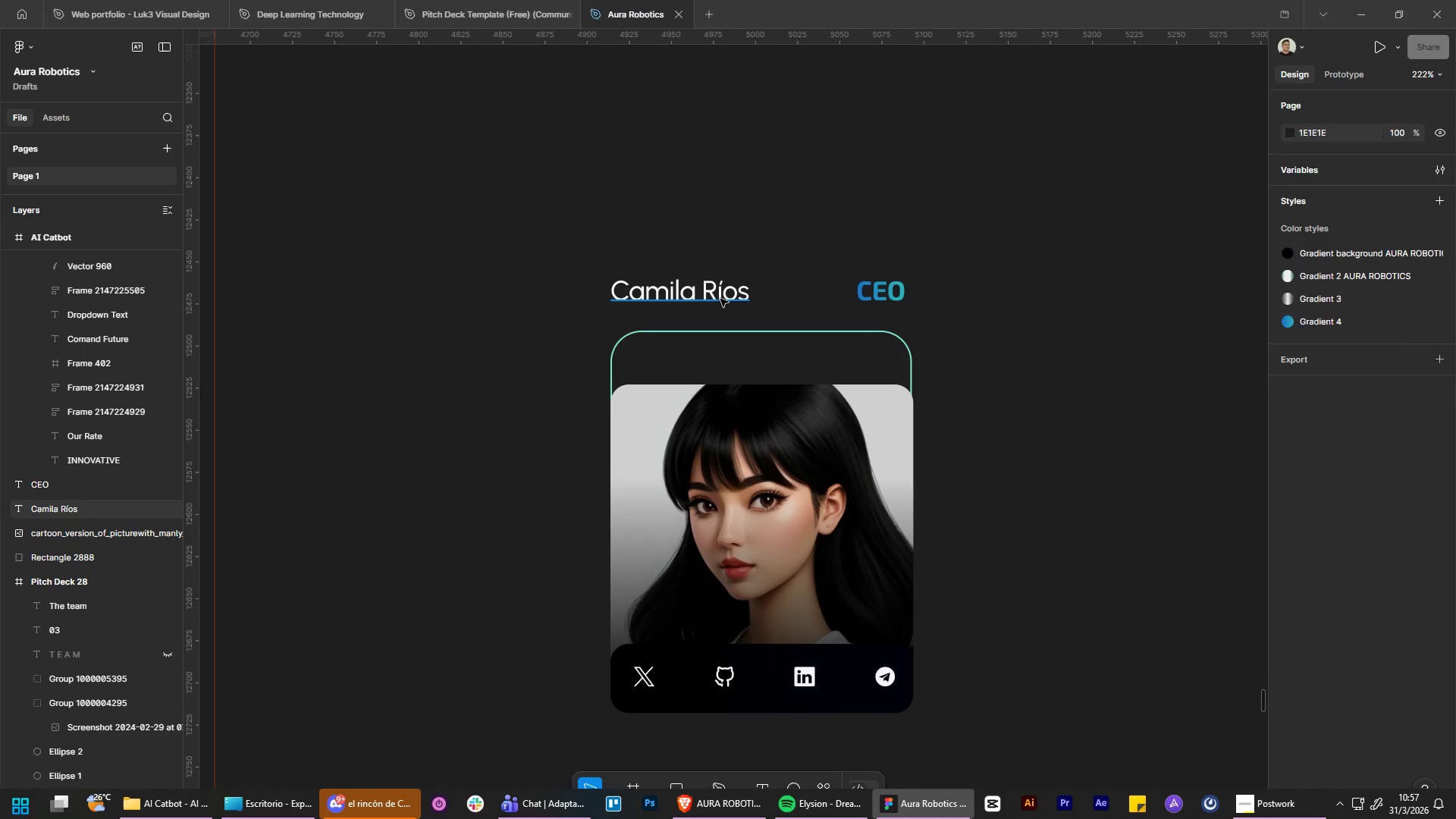 
hold_key(key=ShiftLeft, duration=0.55)
 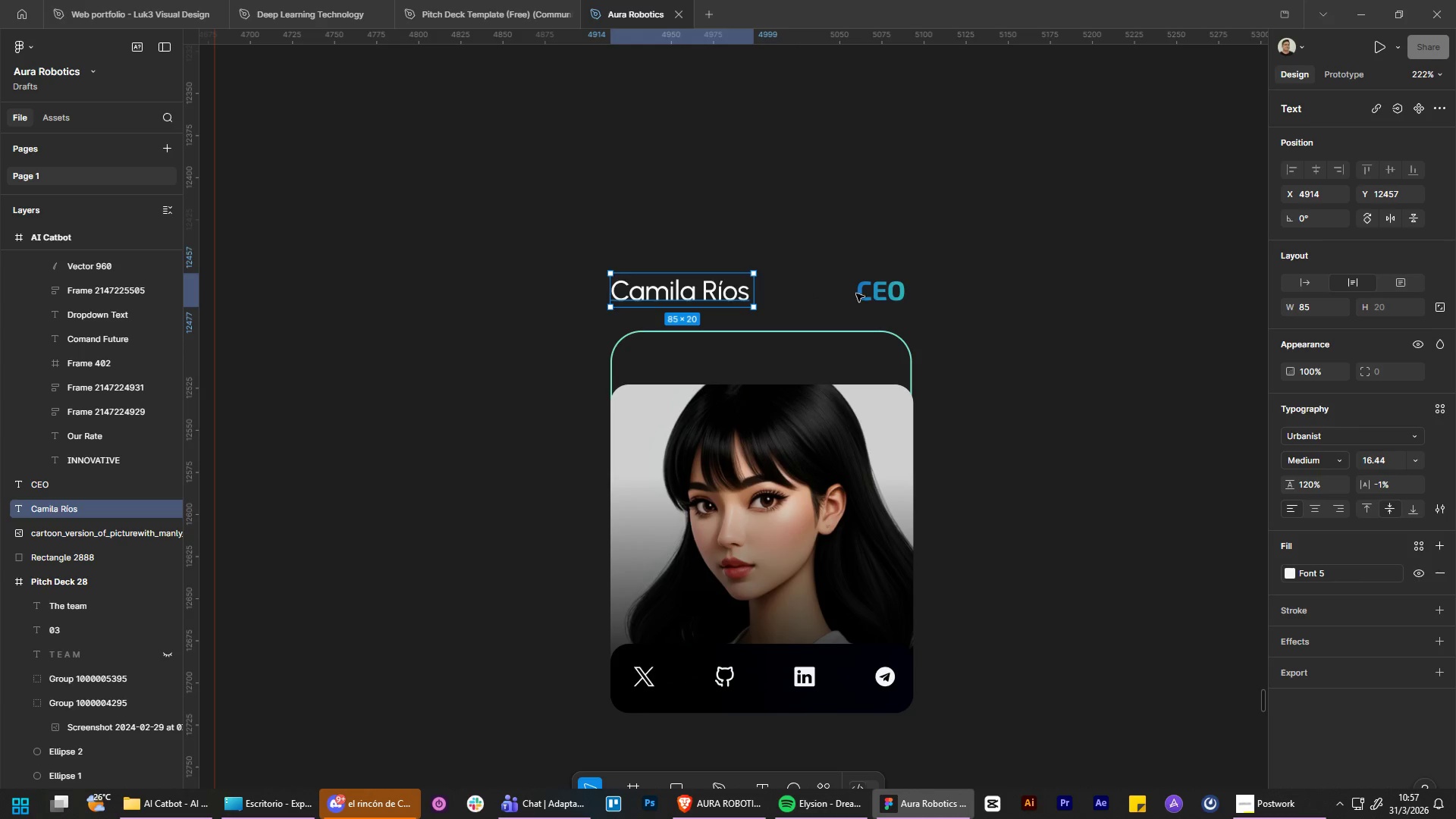 
hold_key(key=ShiftLeft, duration=0.52)
left_click([877, 295])
 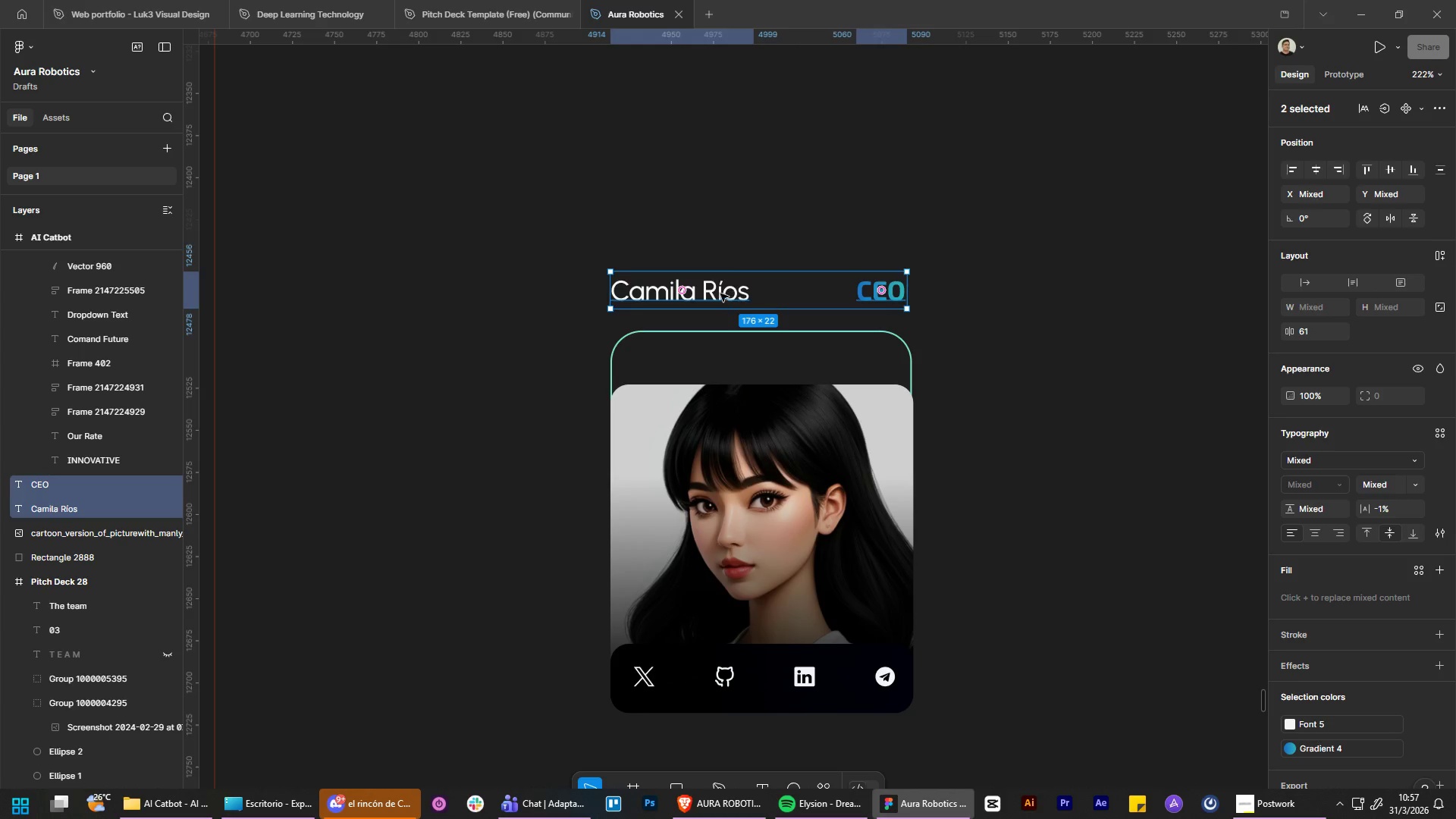 
left_click_drag(start_coordinate=[720, 293], to_coordinate=[753, 362])
 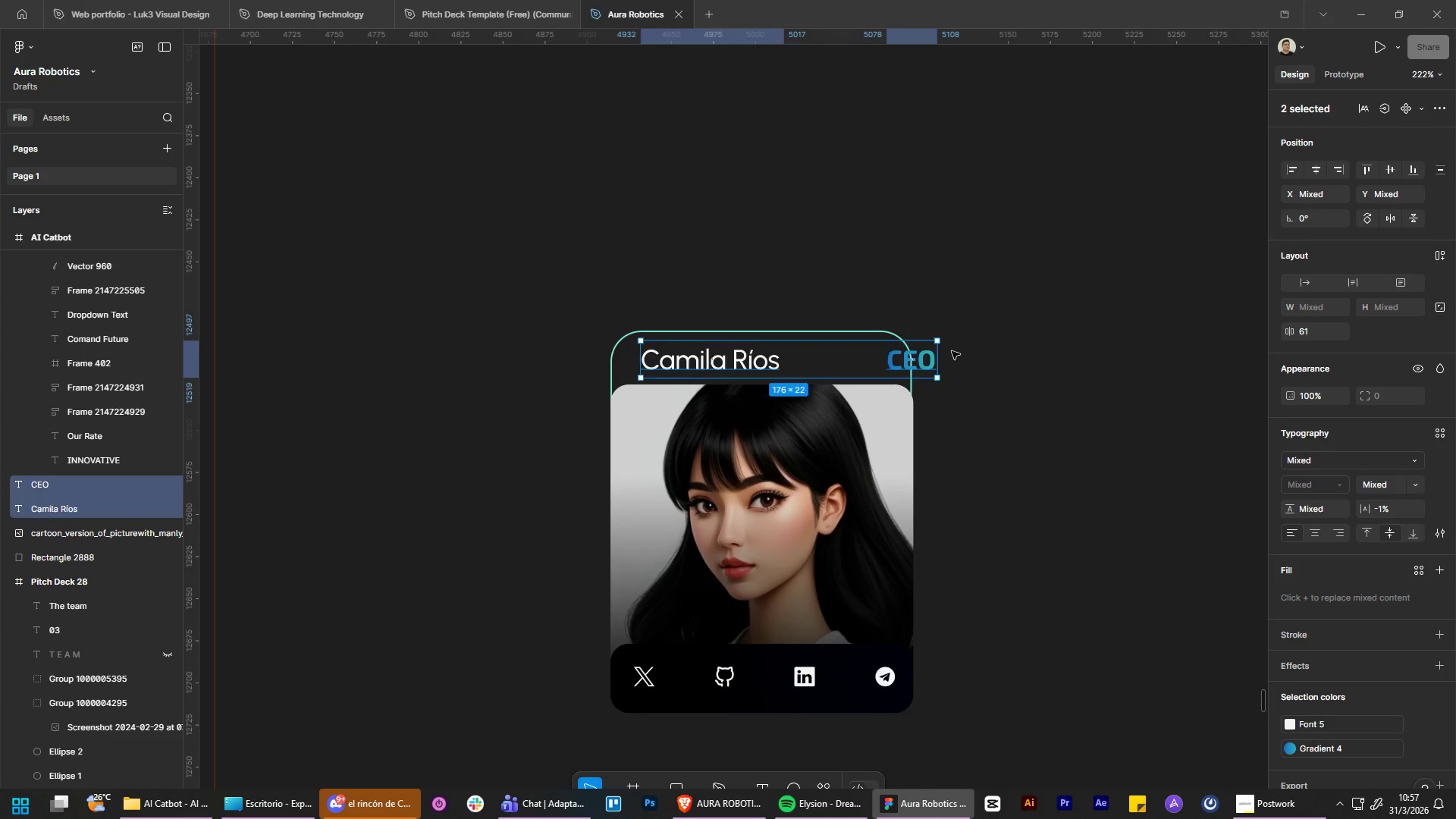 
left_click([952, 351])
 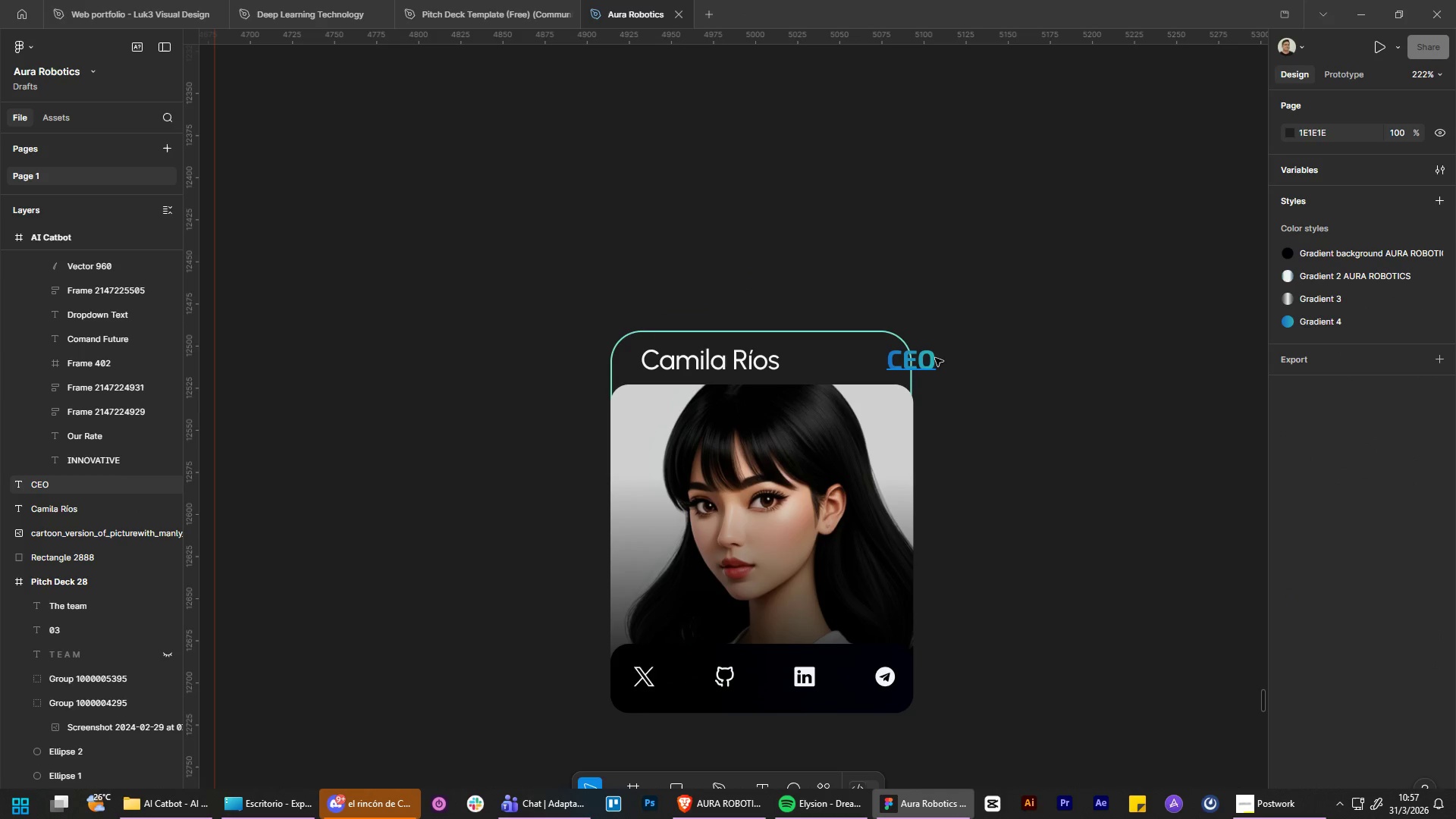 
left_click_drag(start_coordinate=[935, 358], to_coordinate=[846, 362])
 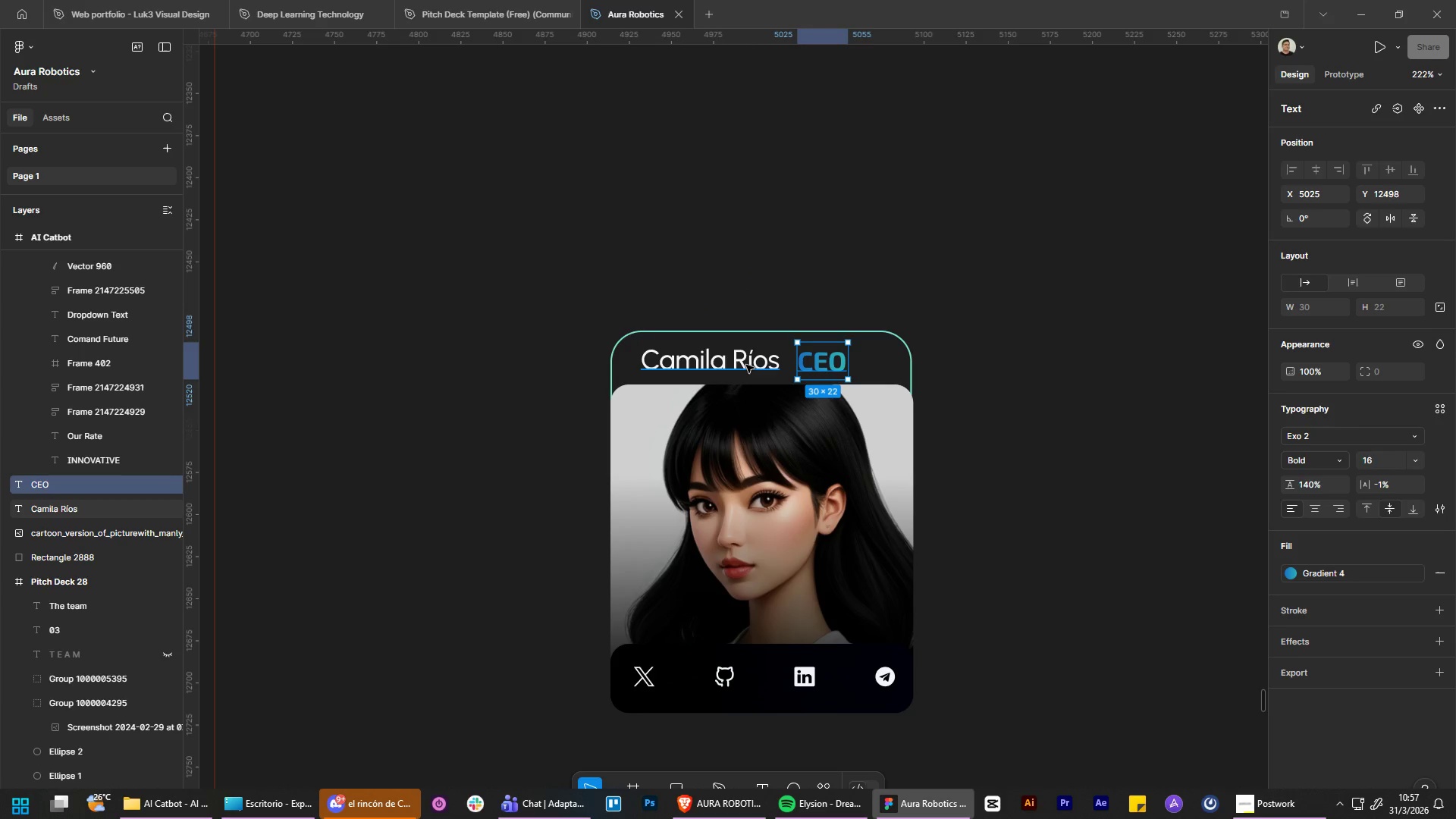 
left_click_drag(start_coordinate=[746, 365], to_coordinate=[753, 366])
 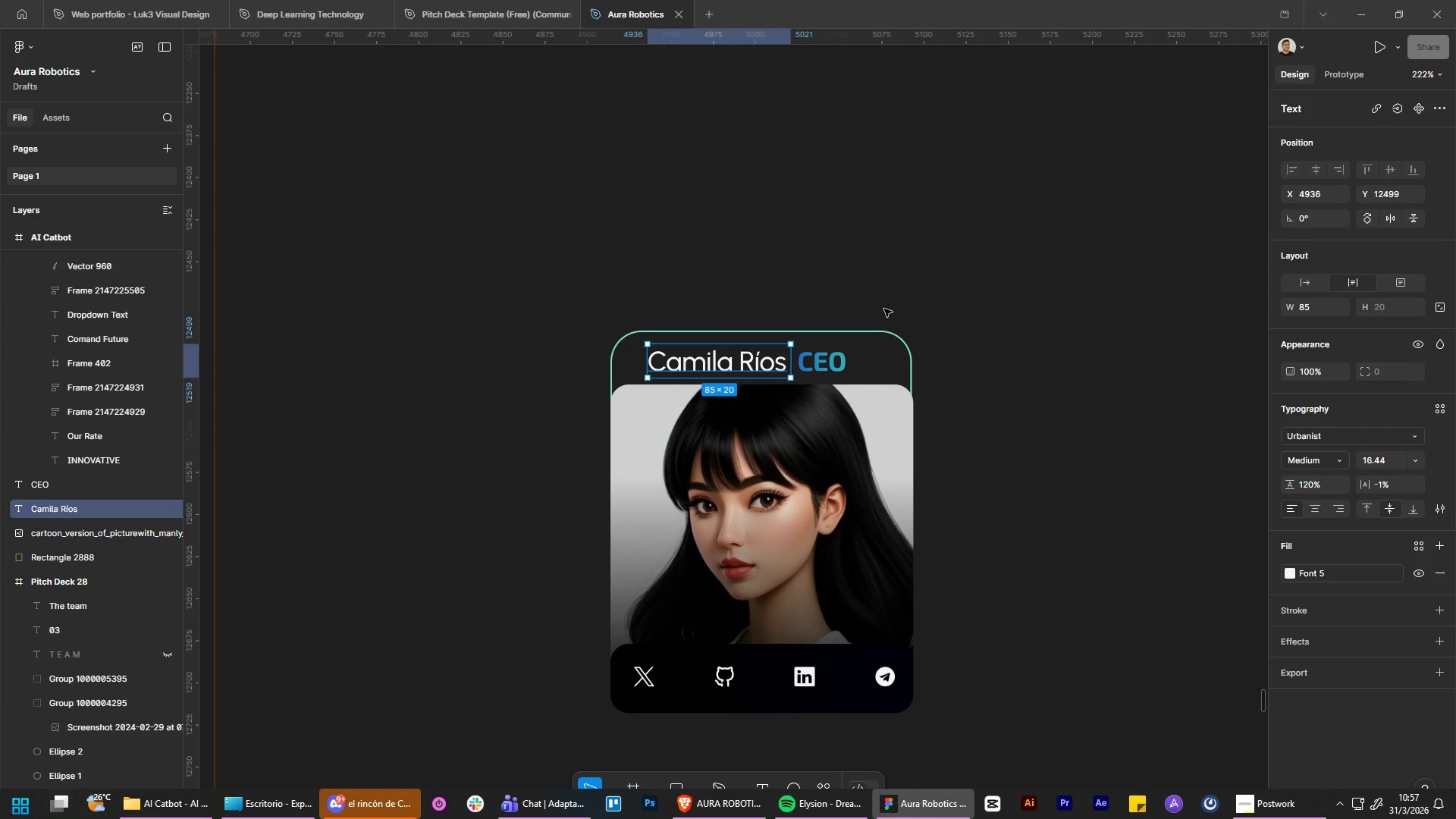 
left_click([884, 309])
 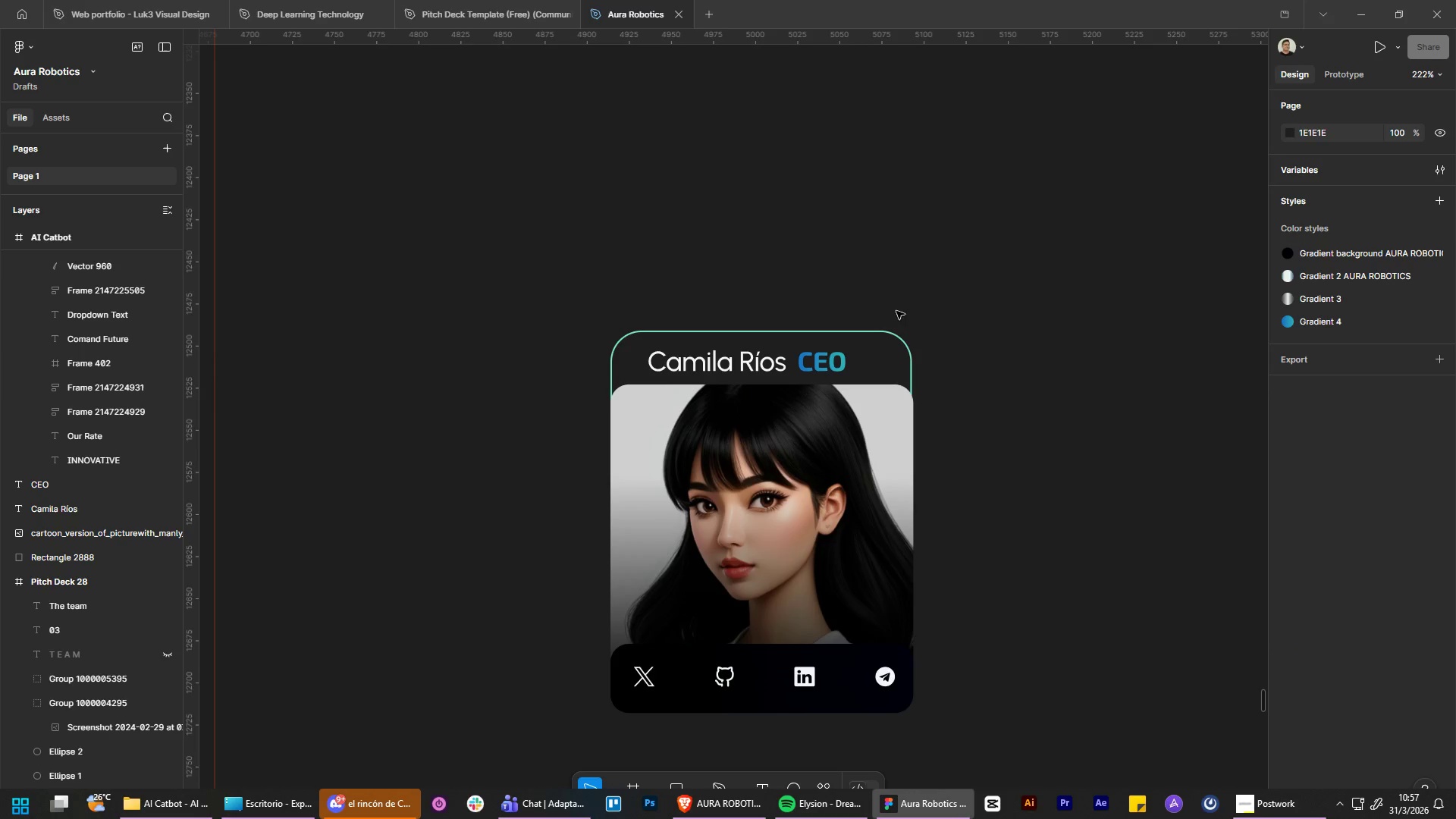 
hold_key(key=ControlLeft, duration=1.41)
hold_key(key=AltLeft, duration=1.42)
scroll: coordinate [939, 508], scroll_direction: up, amount: 3.0
 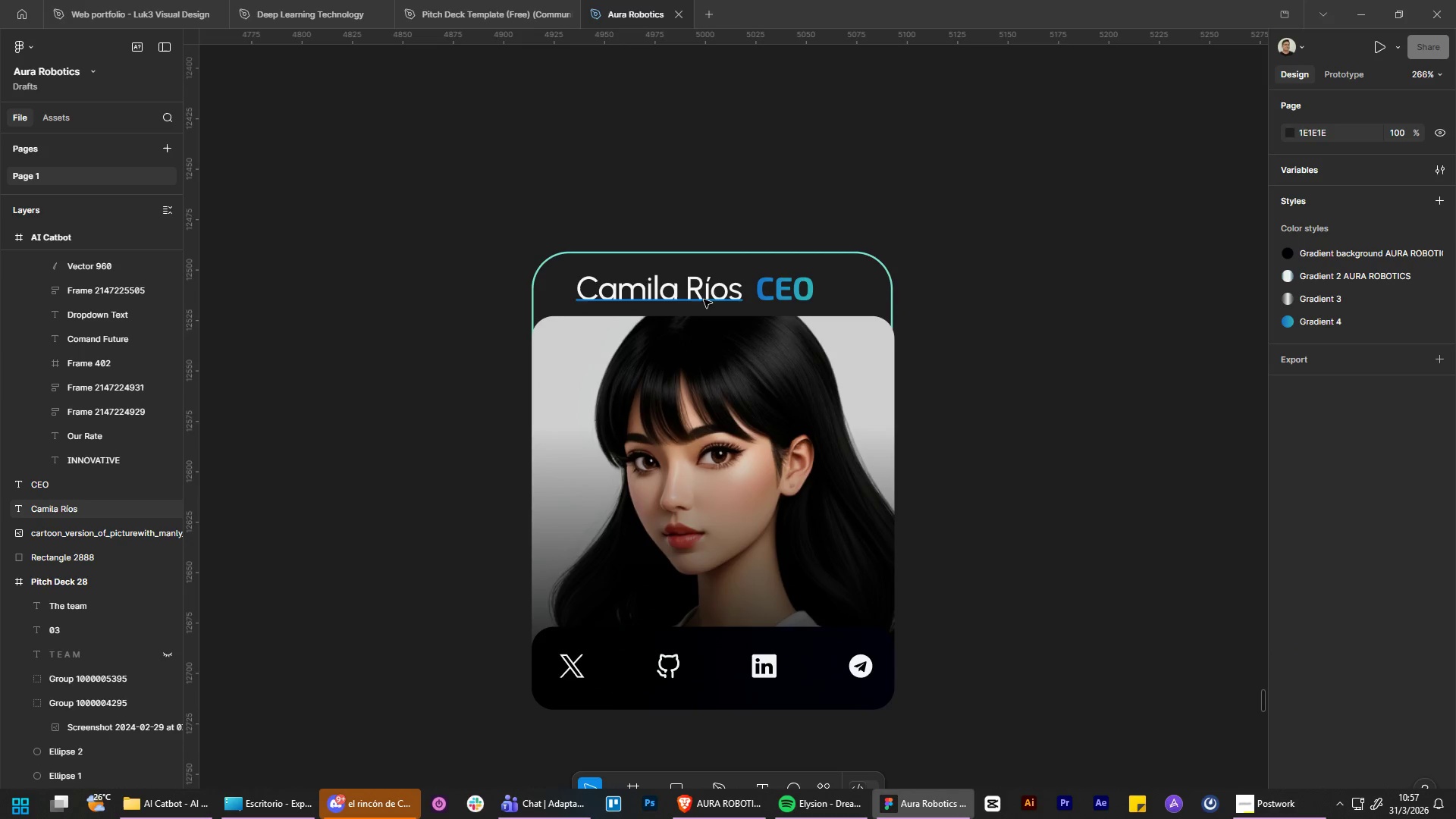 
left_click([695, 297])
 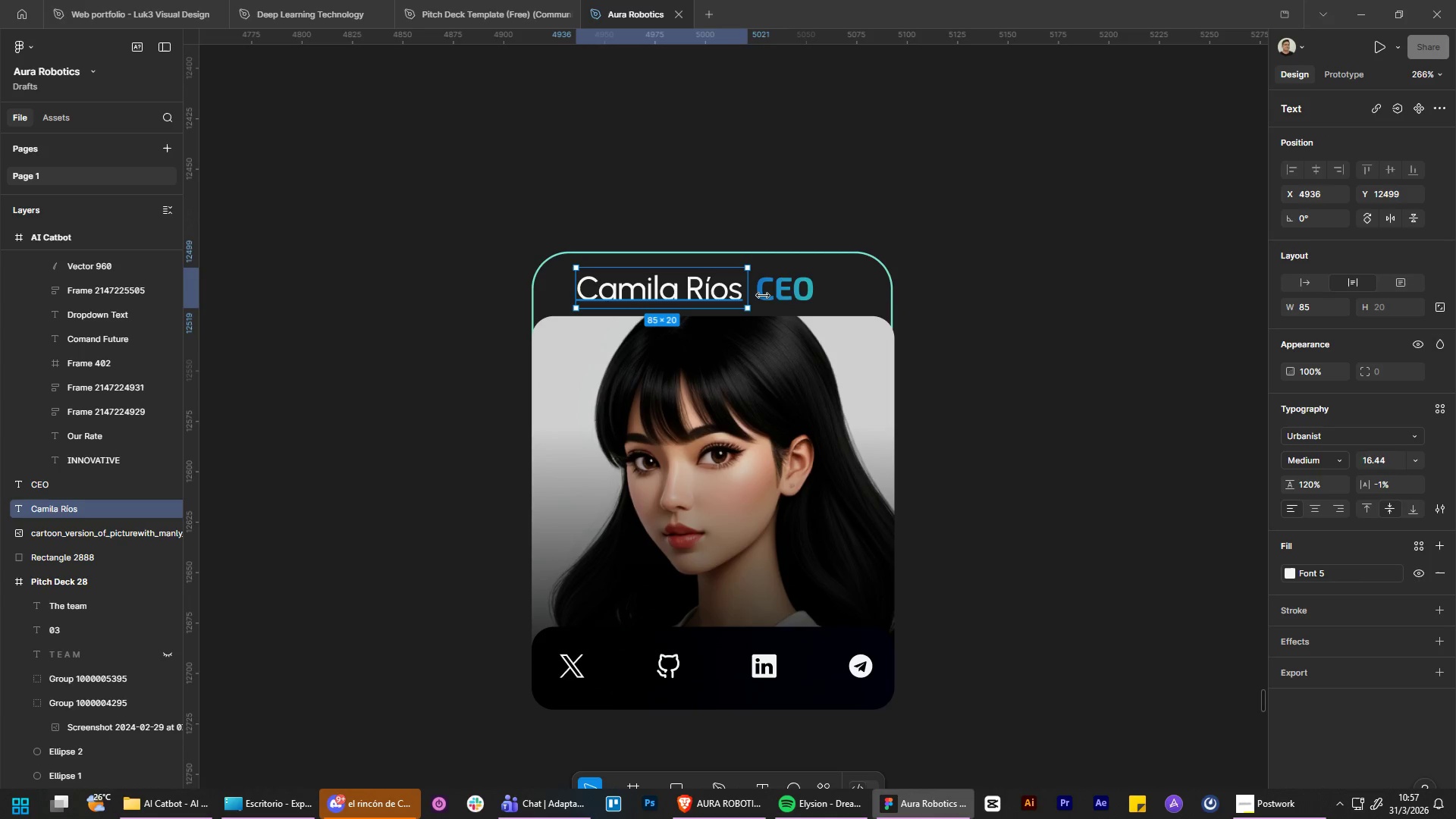 
hold_key(key=ShiftLeft, duration=0.44)
 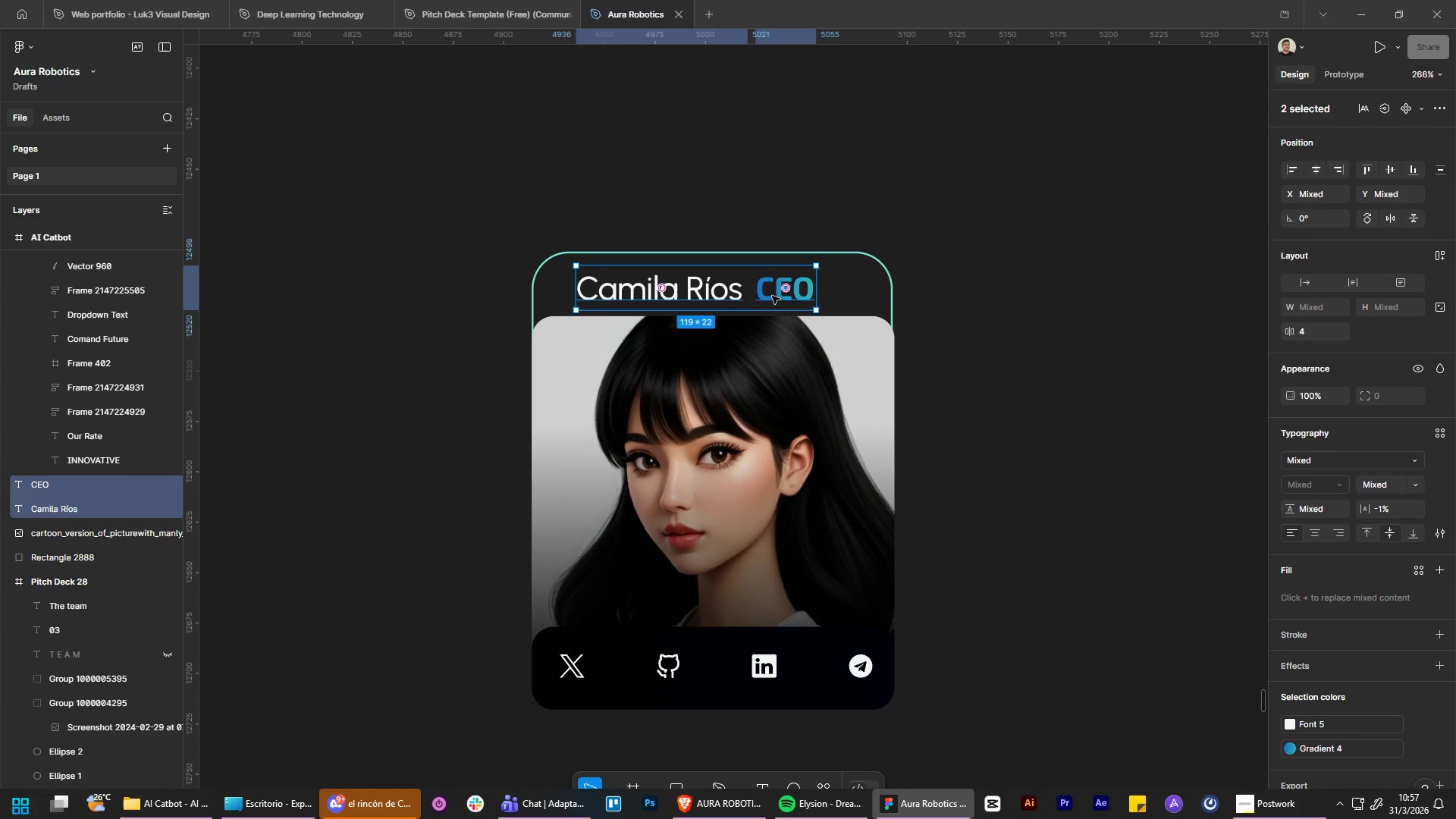 
left_click_drag(start_coordinate=[772, 296], to_coordinate=[786, 296])
 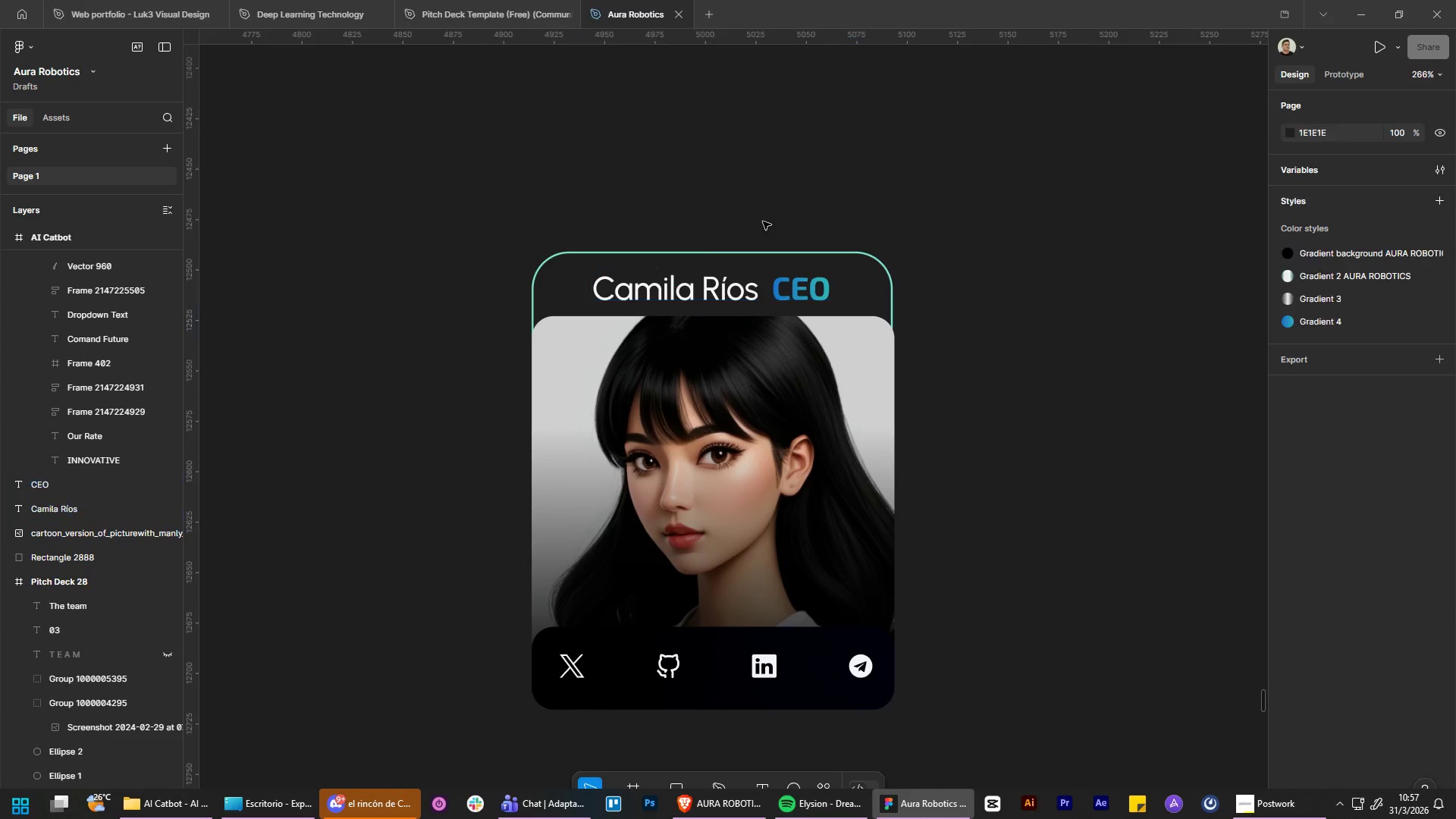 
hold_key(key=ControlLeft, duration=0.44)
hold_key(key=AltLeft, duration=0.39)
scroll: coordinate [495, 204], scroll_direction: down, amount: 3.0
 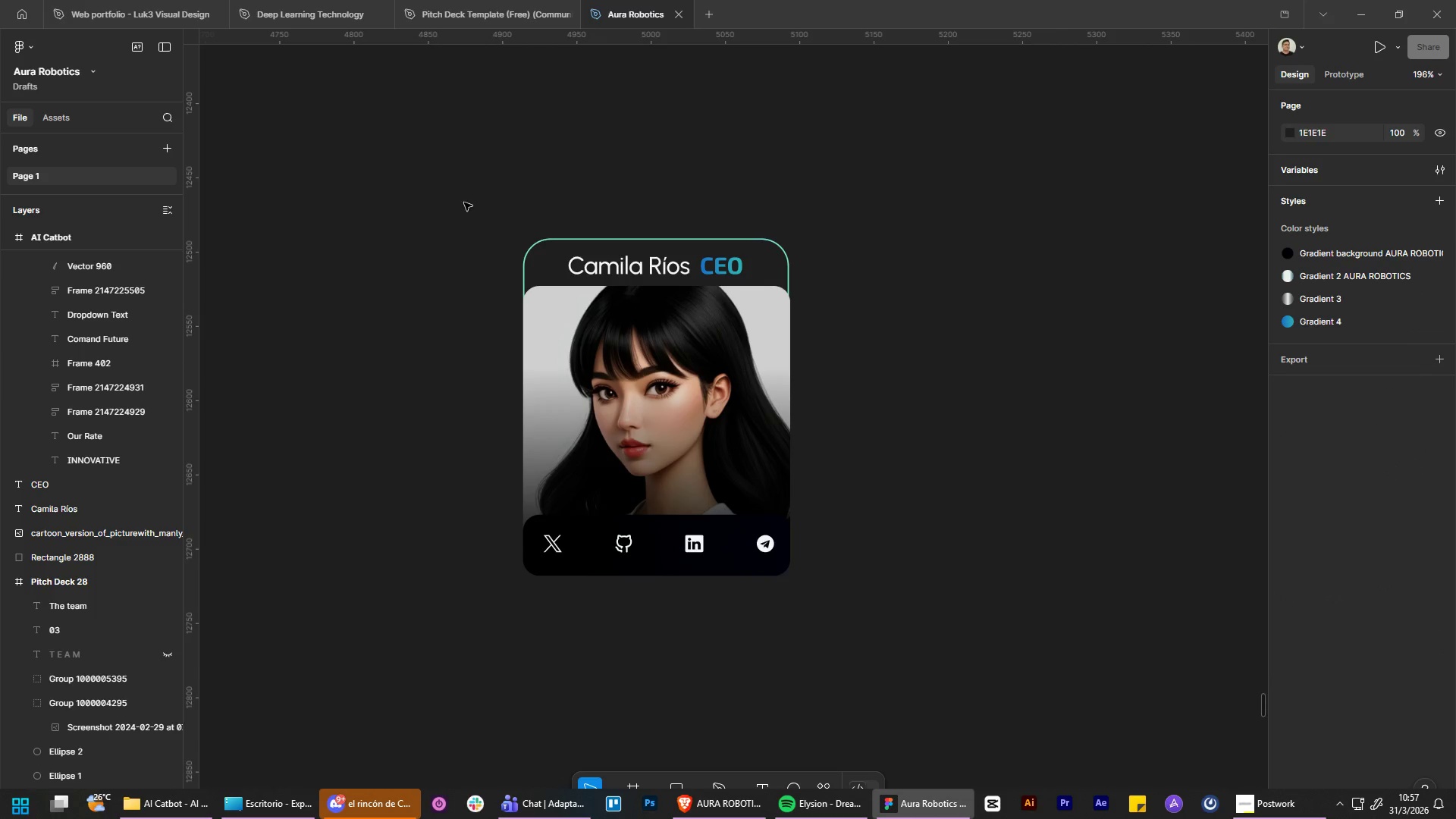 
left_click_drag(start_coordinate=[464, 202], to_coordinate=[833, 655])
 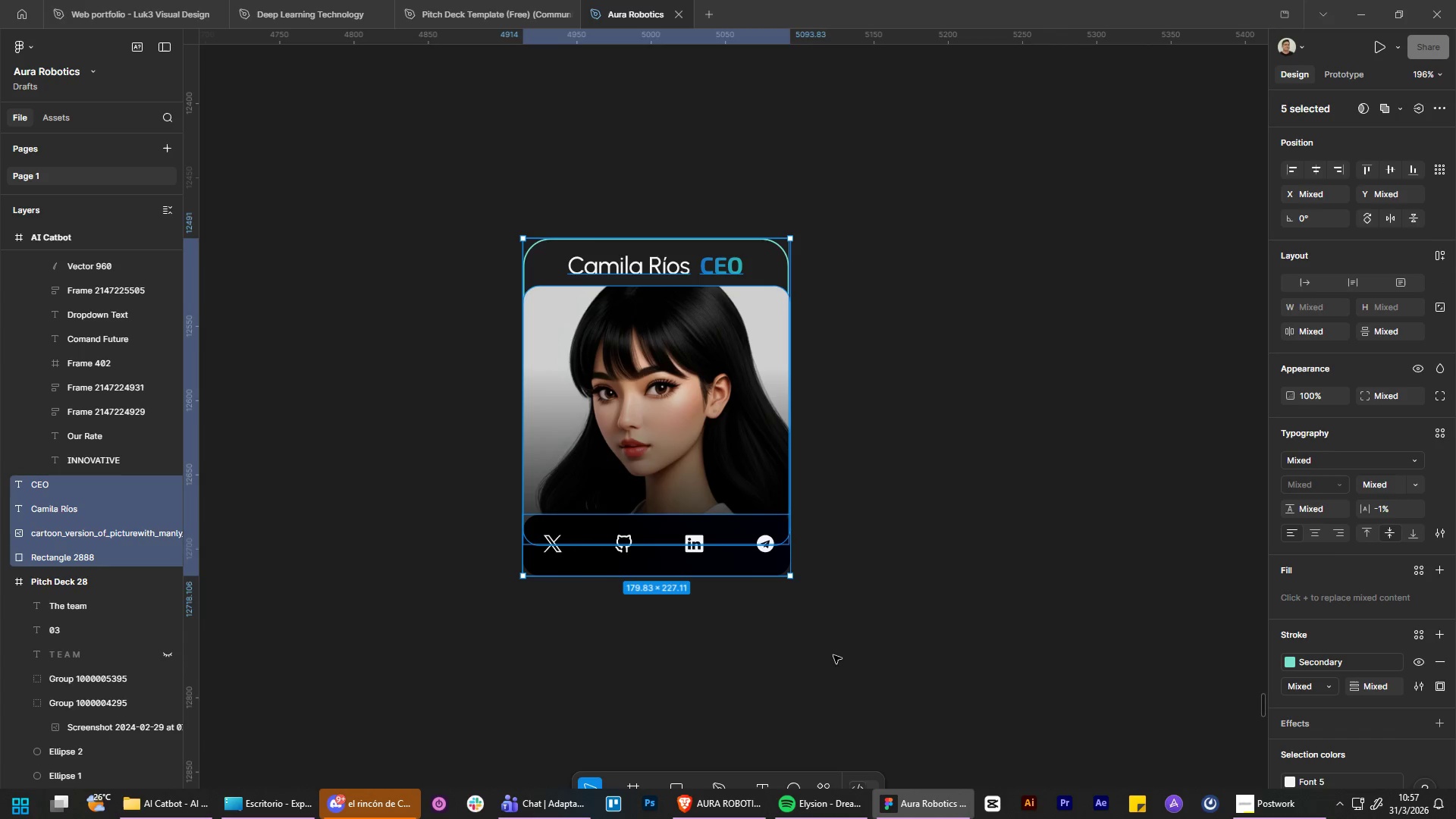 
key(Control+C)
 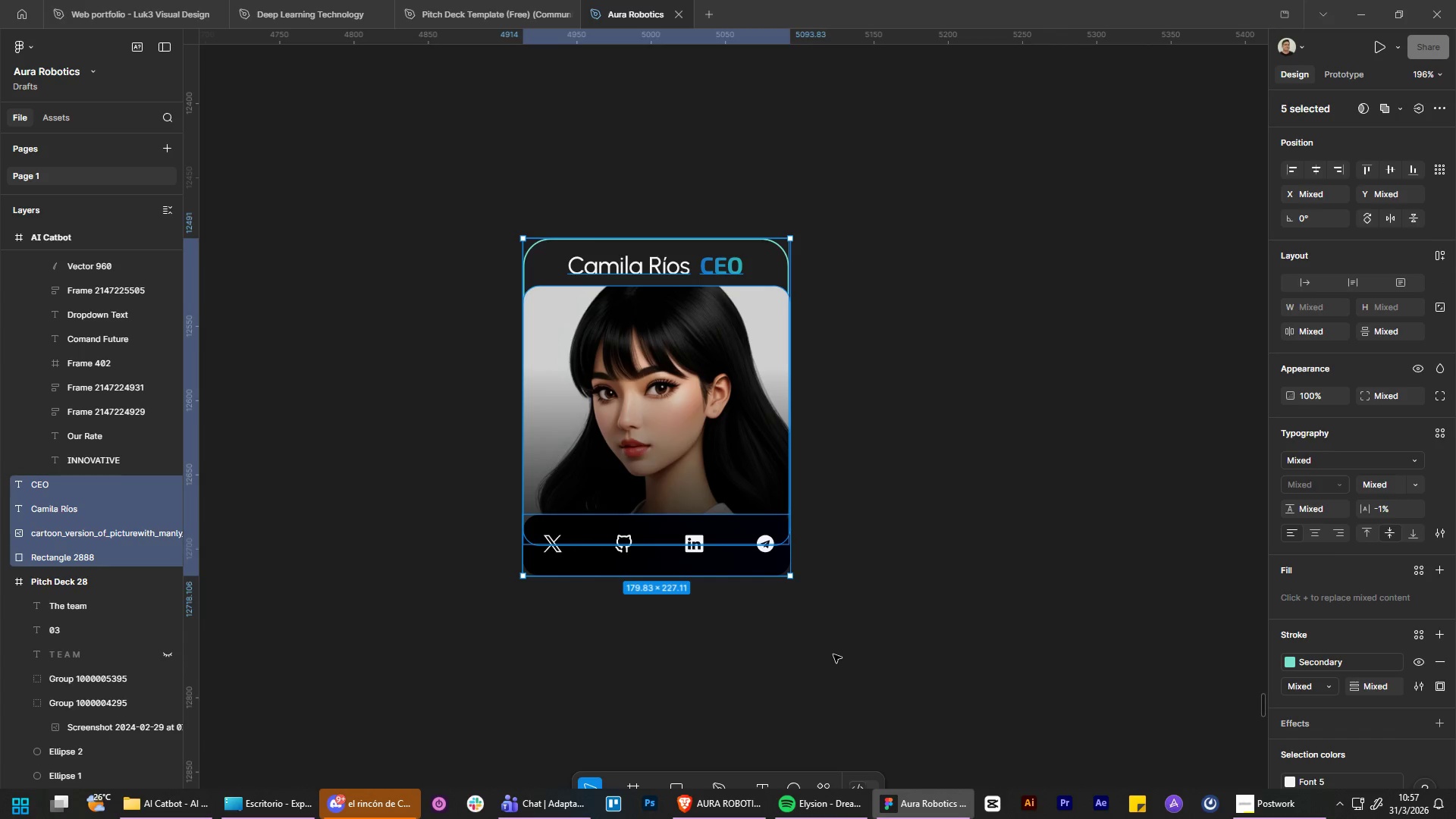 
key(Control+V)
 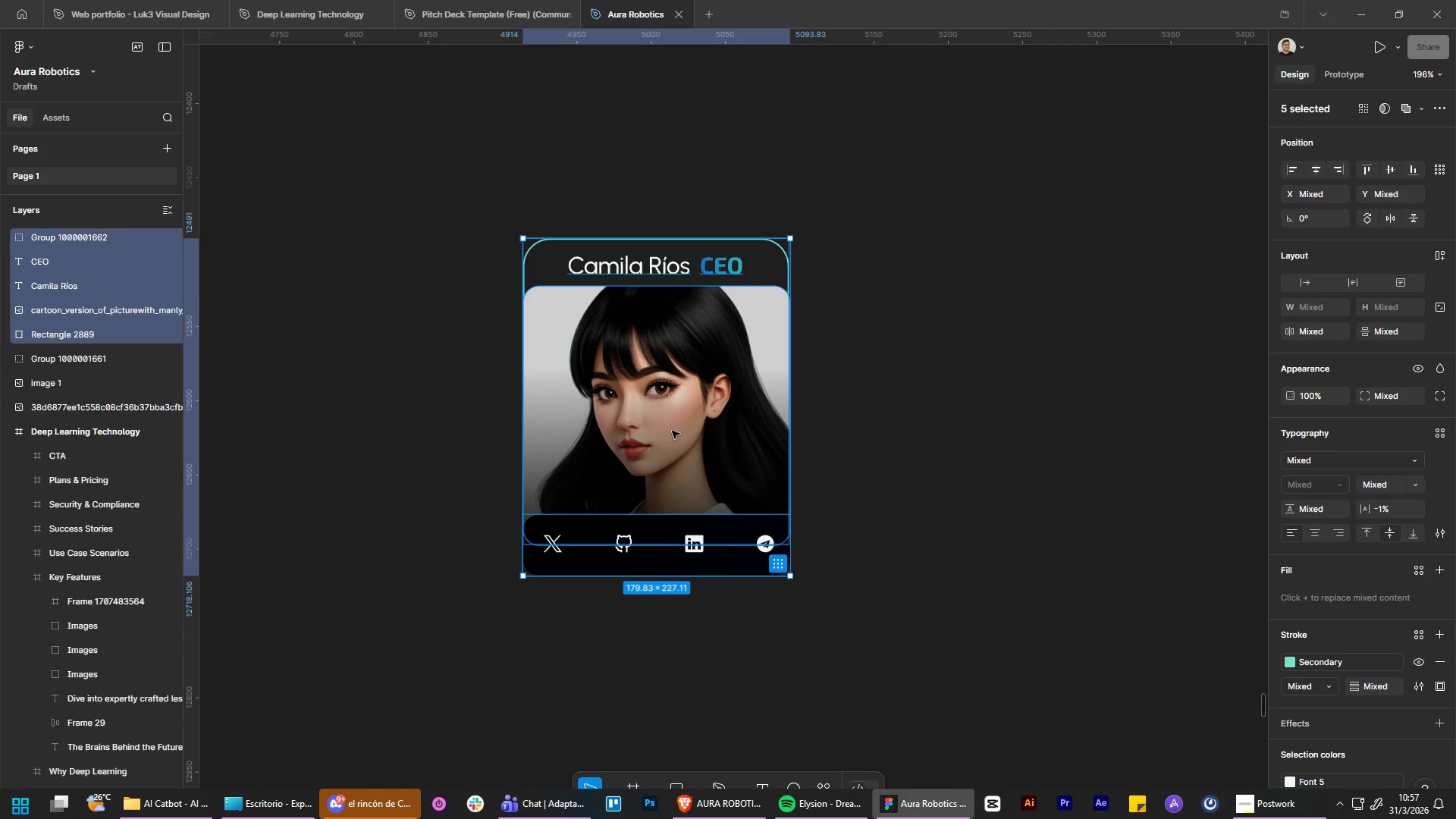 
left_click_drag(start_coordinate=[672, 431], to_coordinate=[976, 431])
 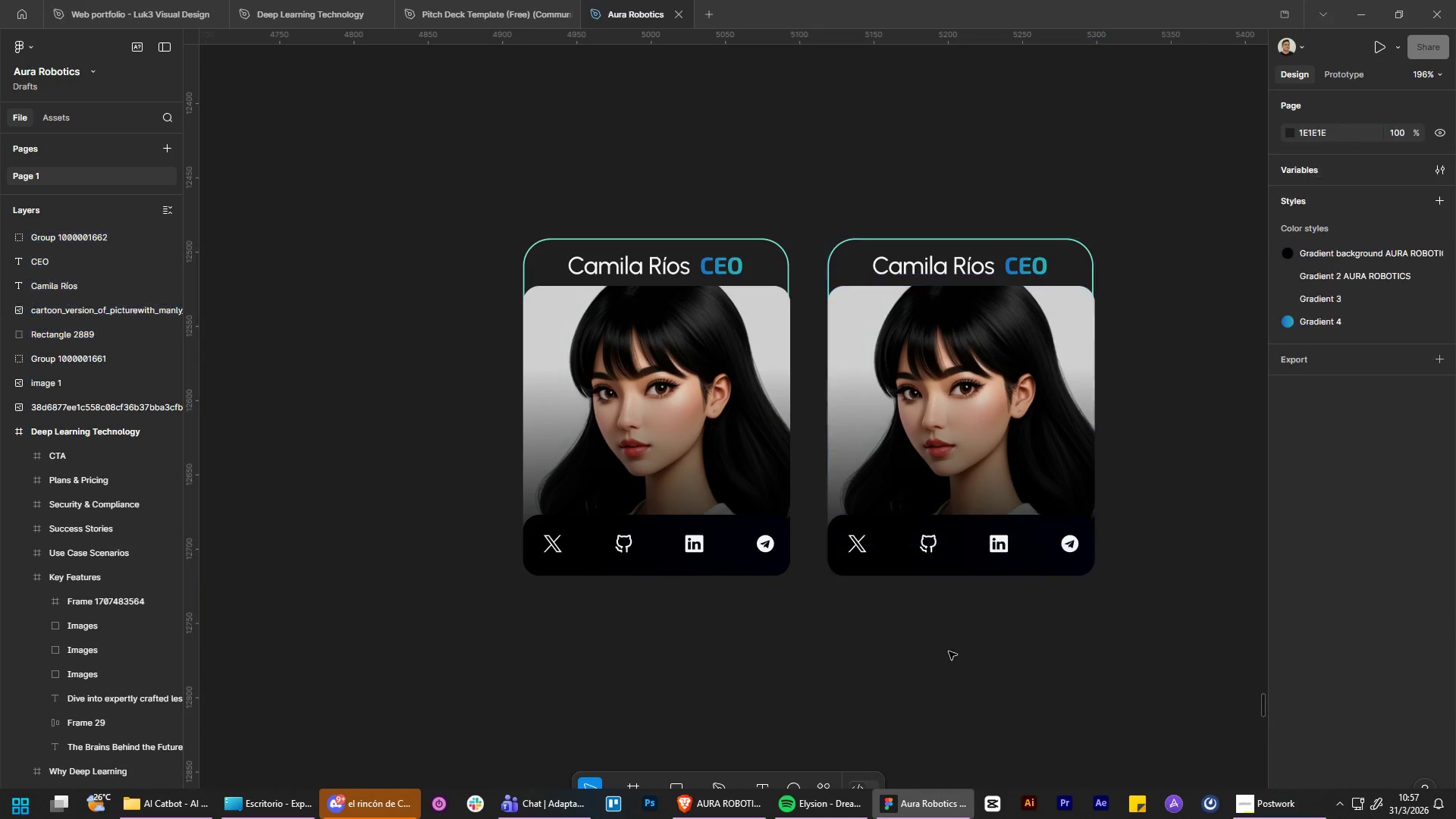 
scroll: coordinate [976, 404], scroll_direction: down, amount: 1.0
 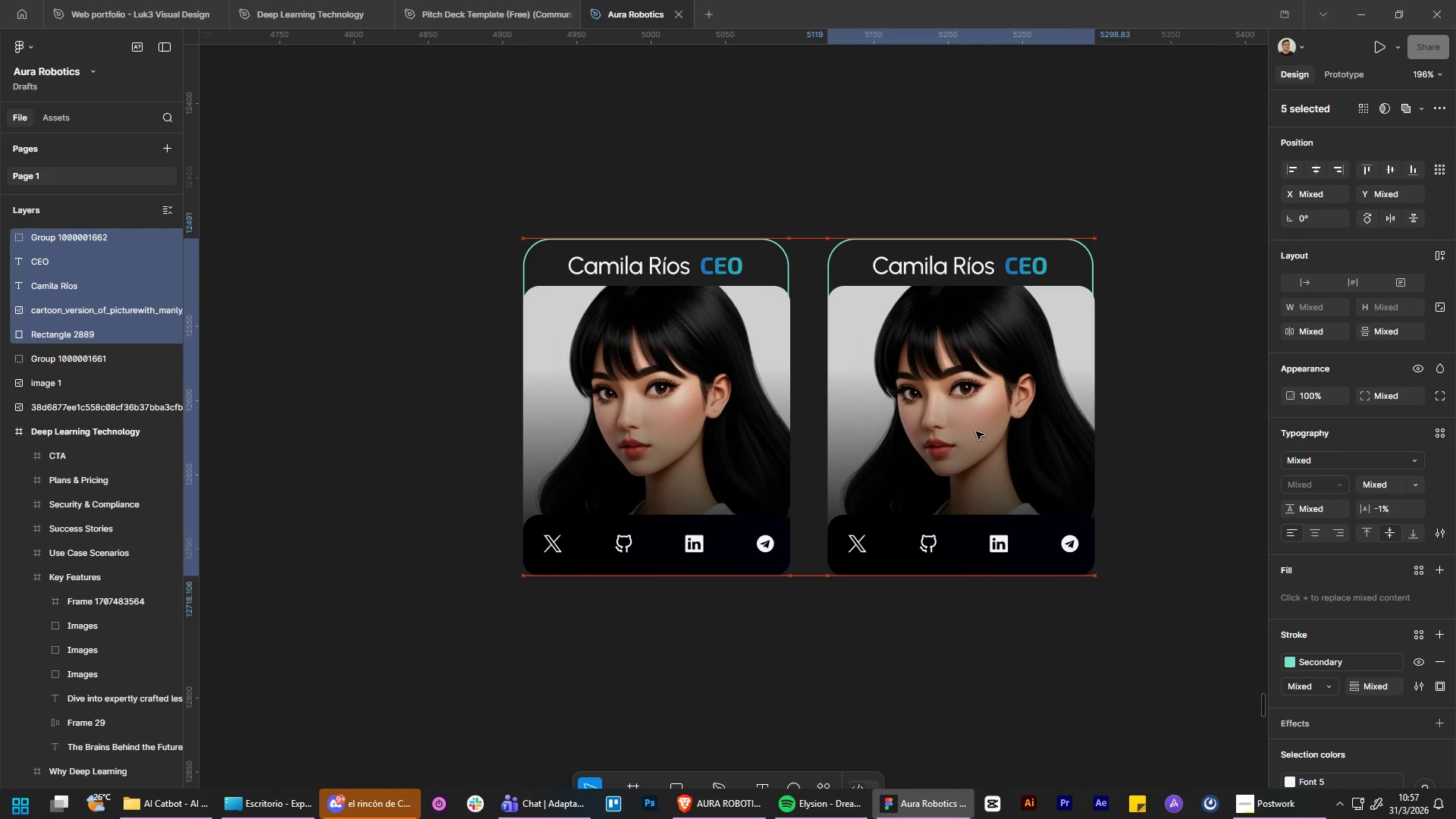 
left_click([949, 642])
 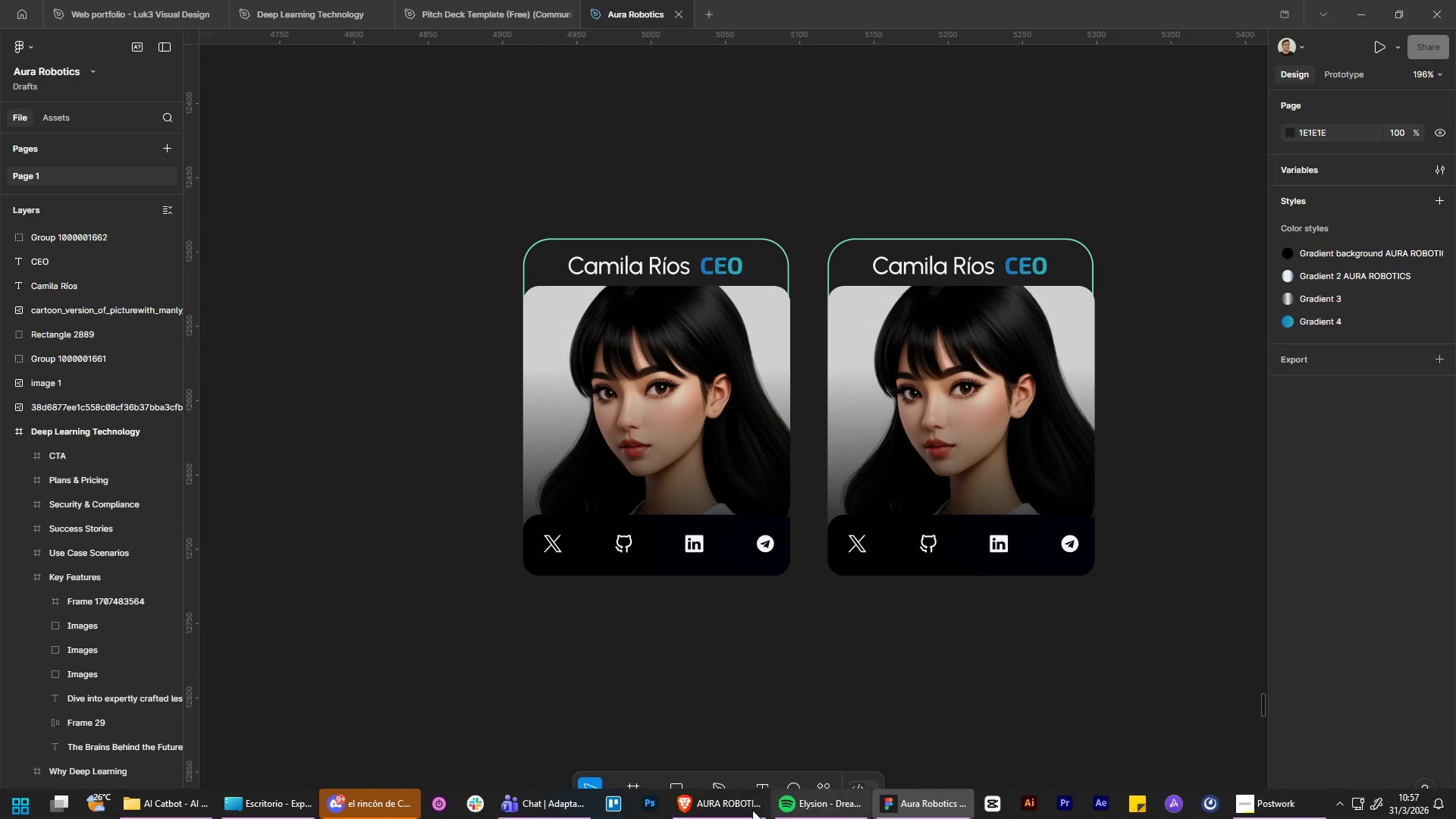 
left_click([737, 815])
 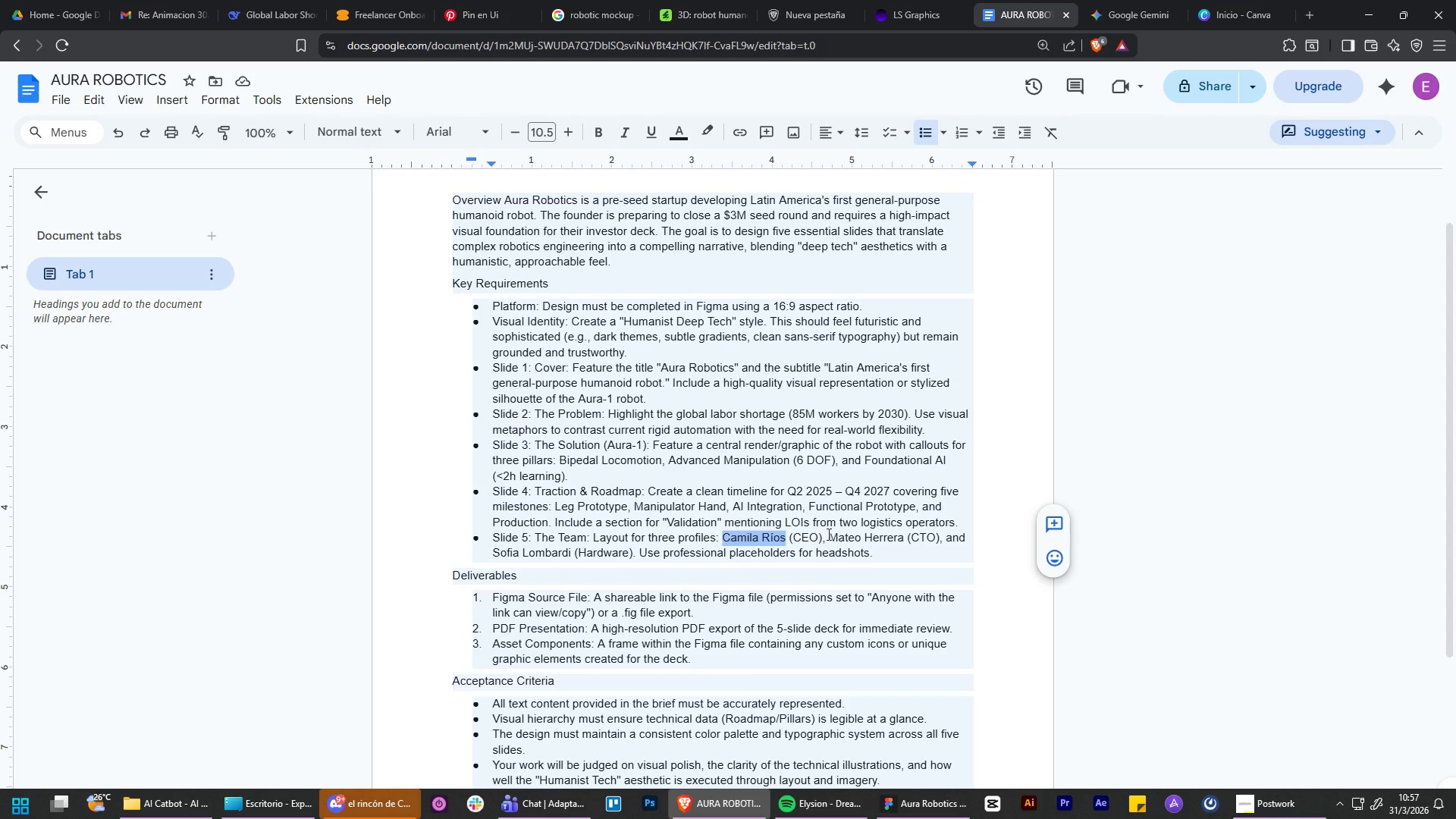 
left_click_drag(start_coordinate=[832, 537], to_coordinate=[902, 538])
 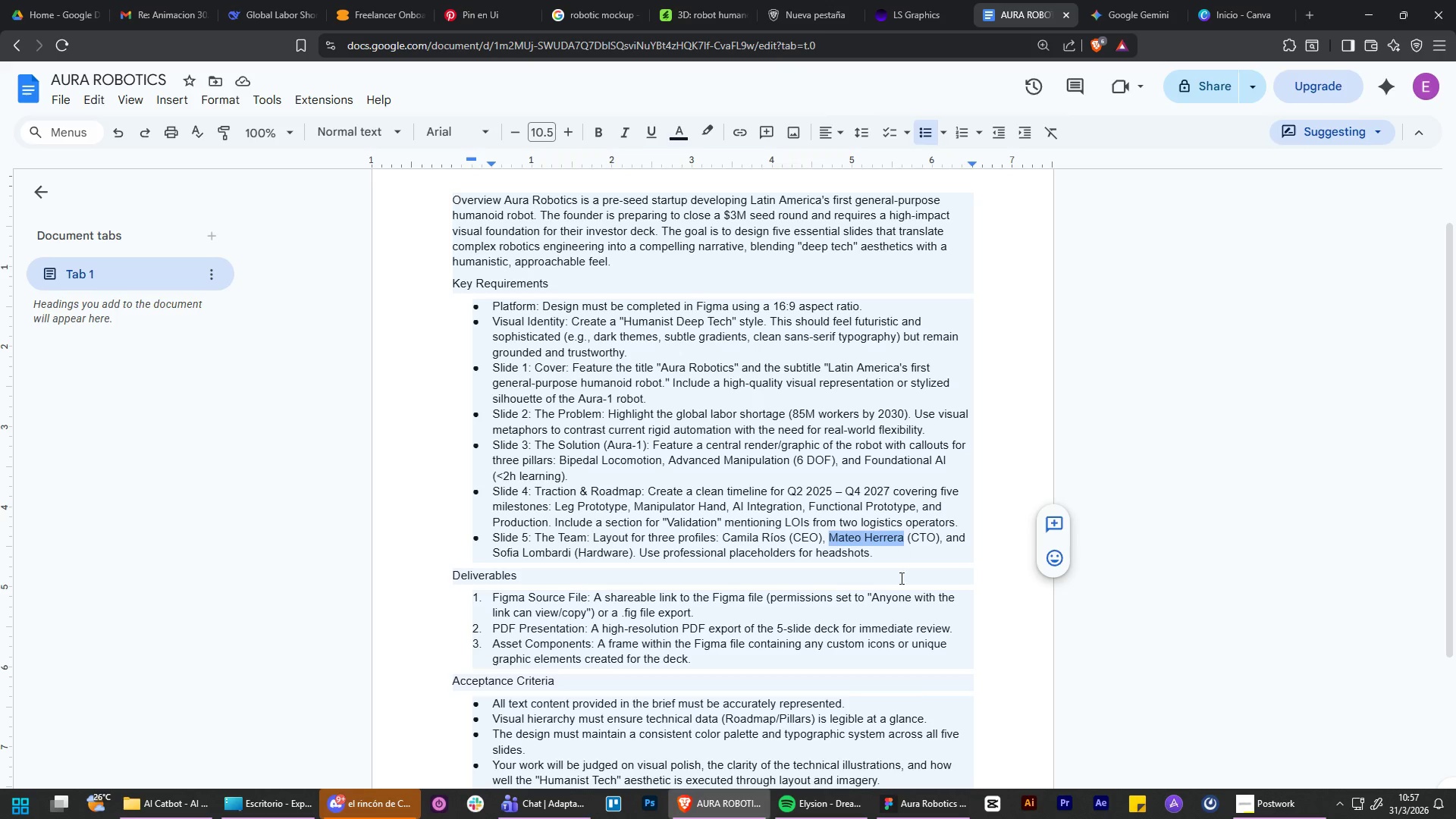 
key(Control+C)
 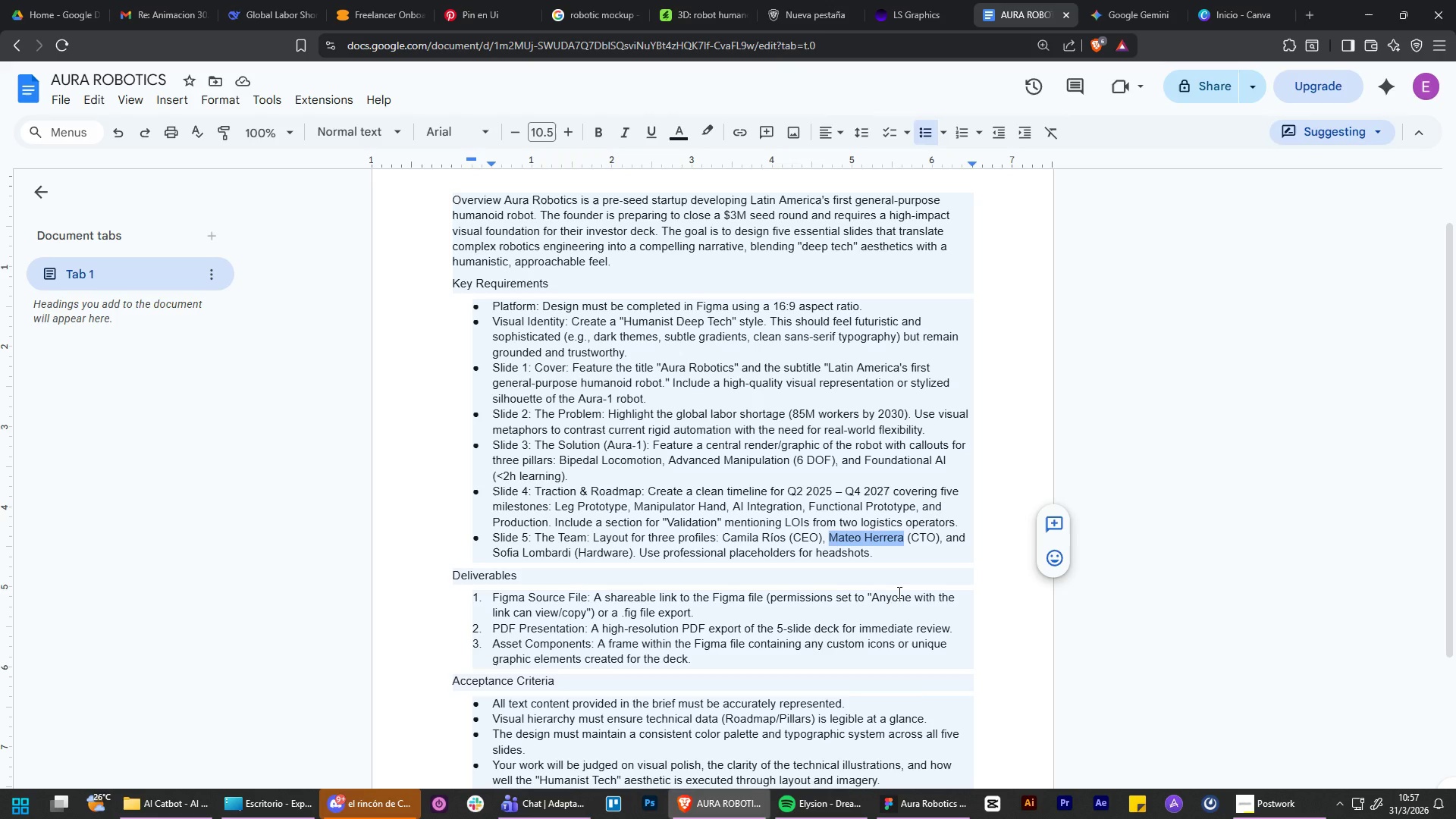 
key(Control+C)
 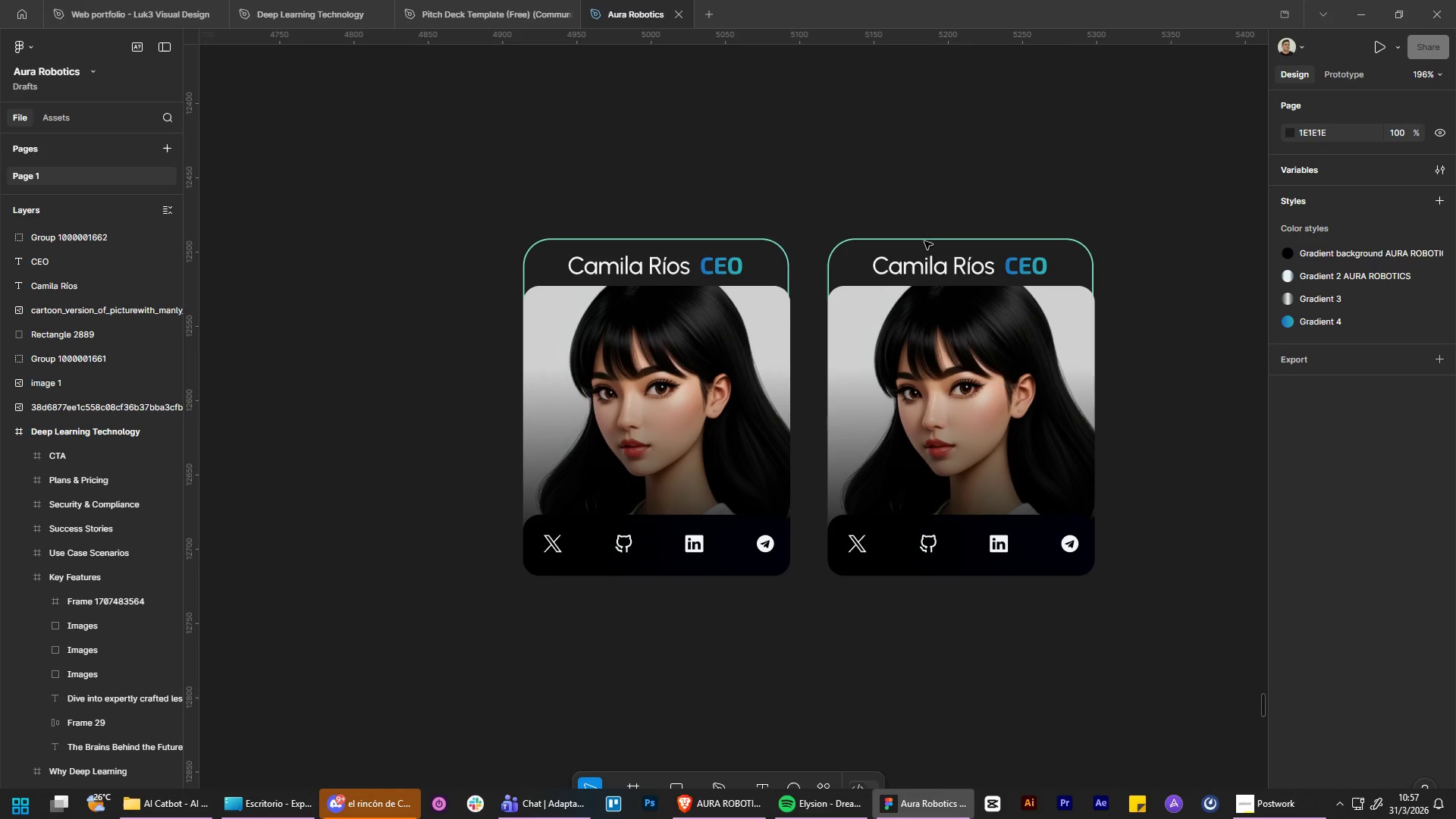 
double_click([924, 268])
 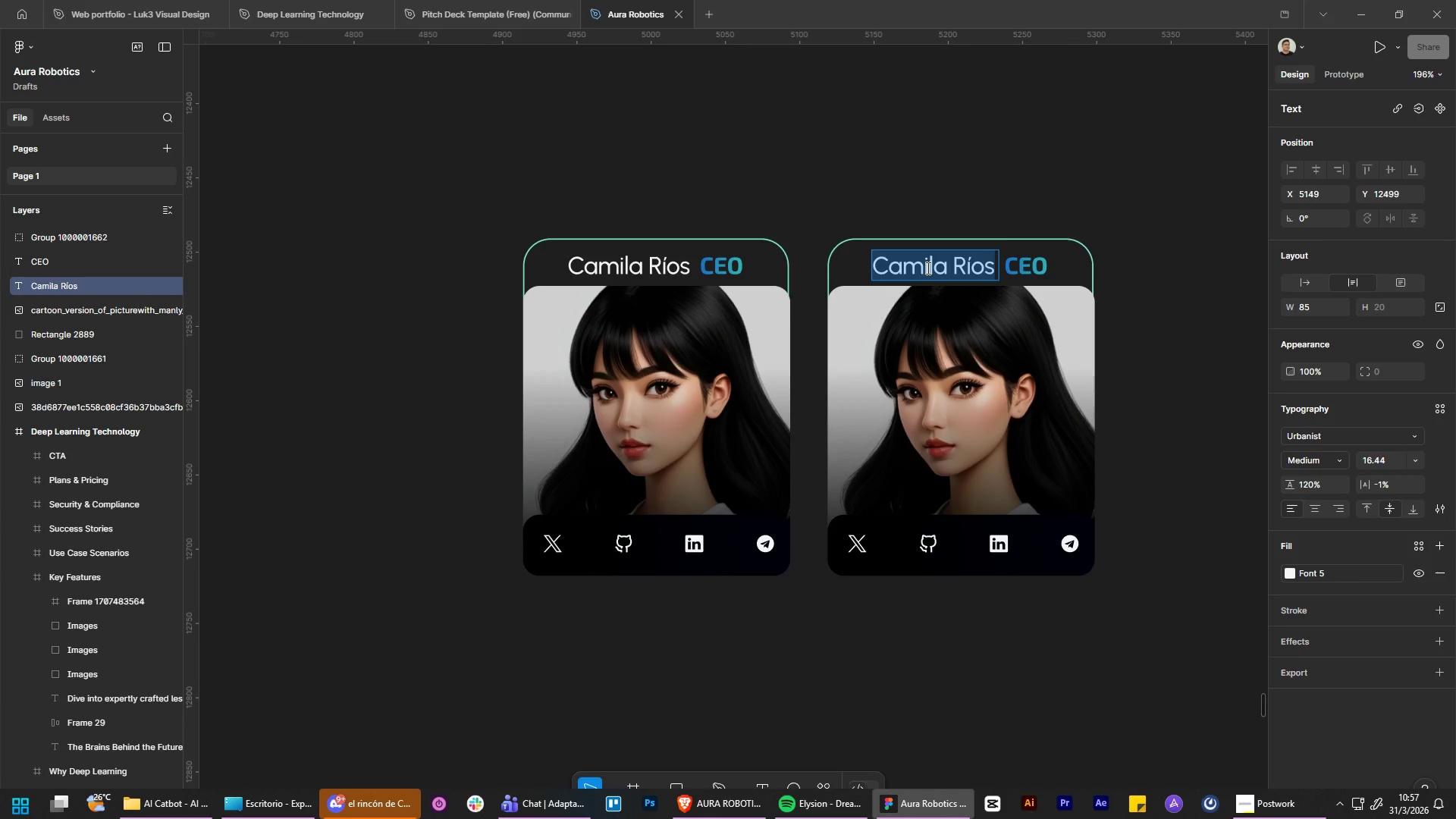 
key(Control+V)
 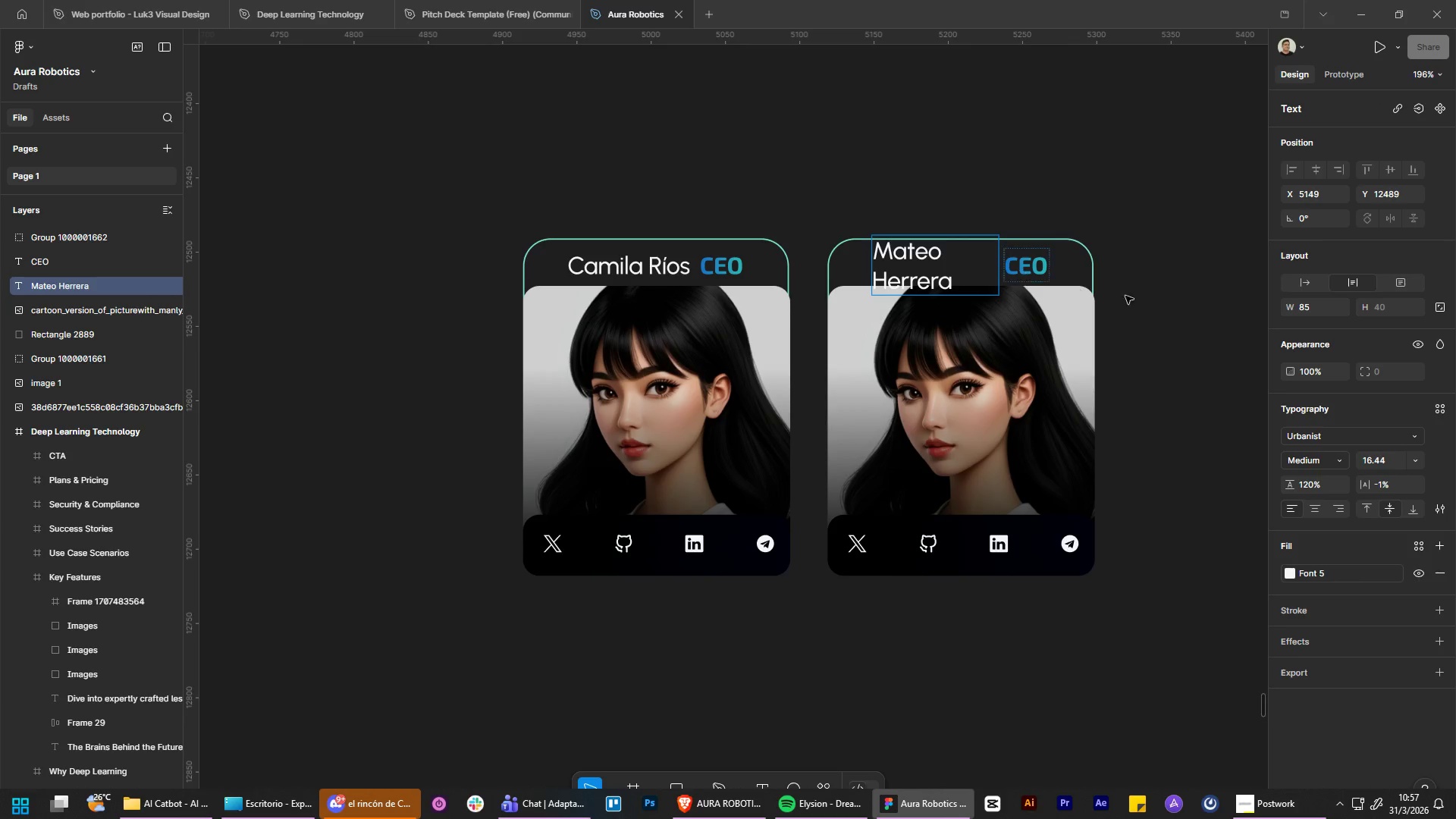 
left_click([1155, 297])
 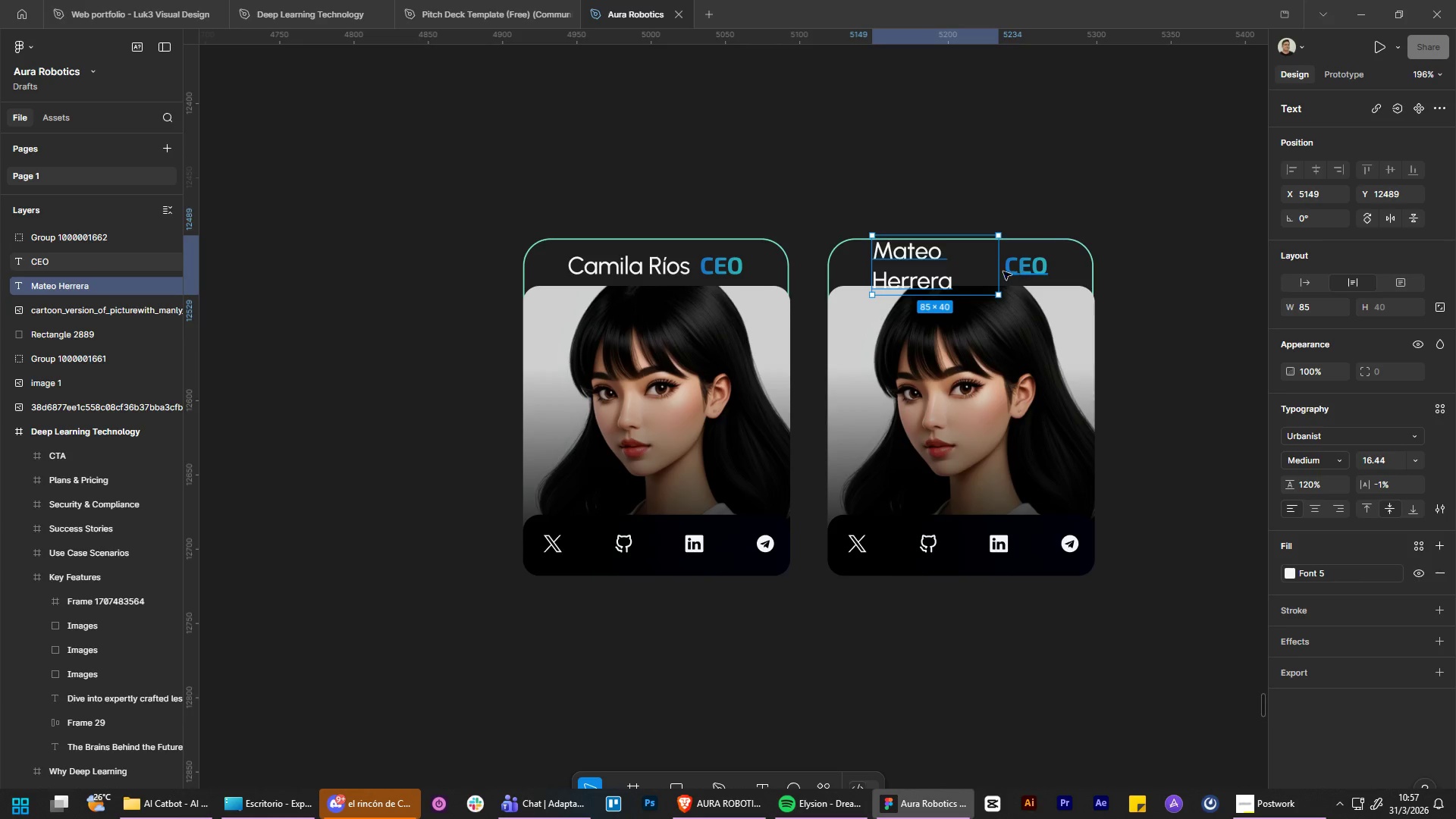 
left_click_drag(start_coordinate=[996, 273], to_coordinate=[1030, 281])
 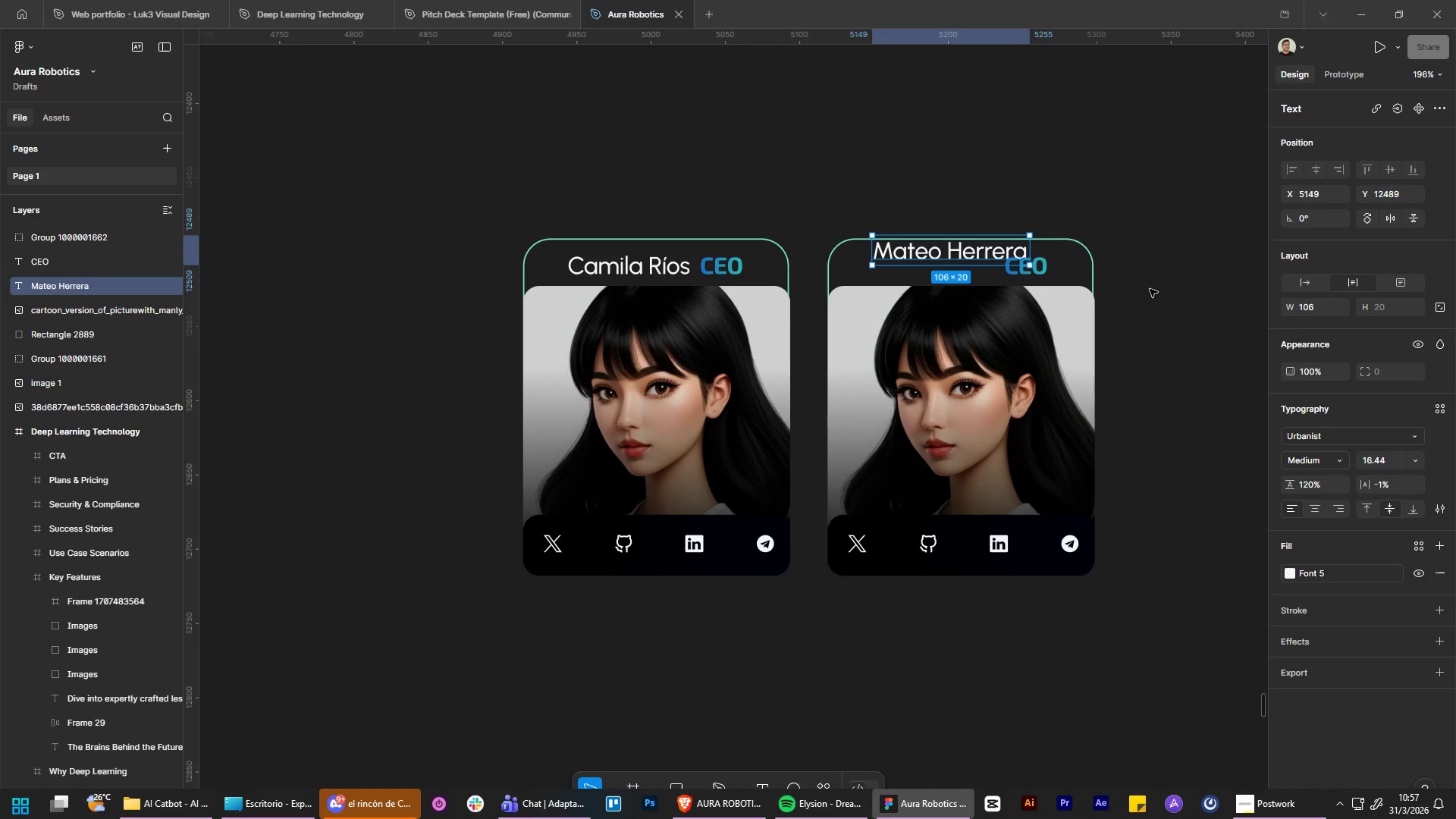 
left_click([1150, 289])
 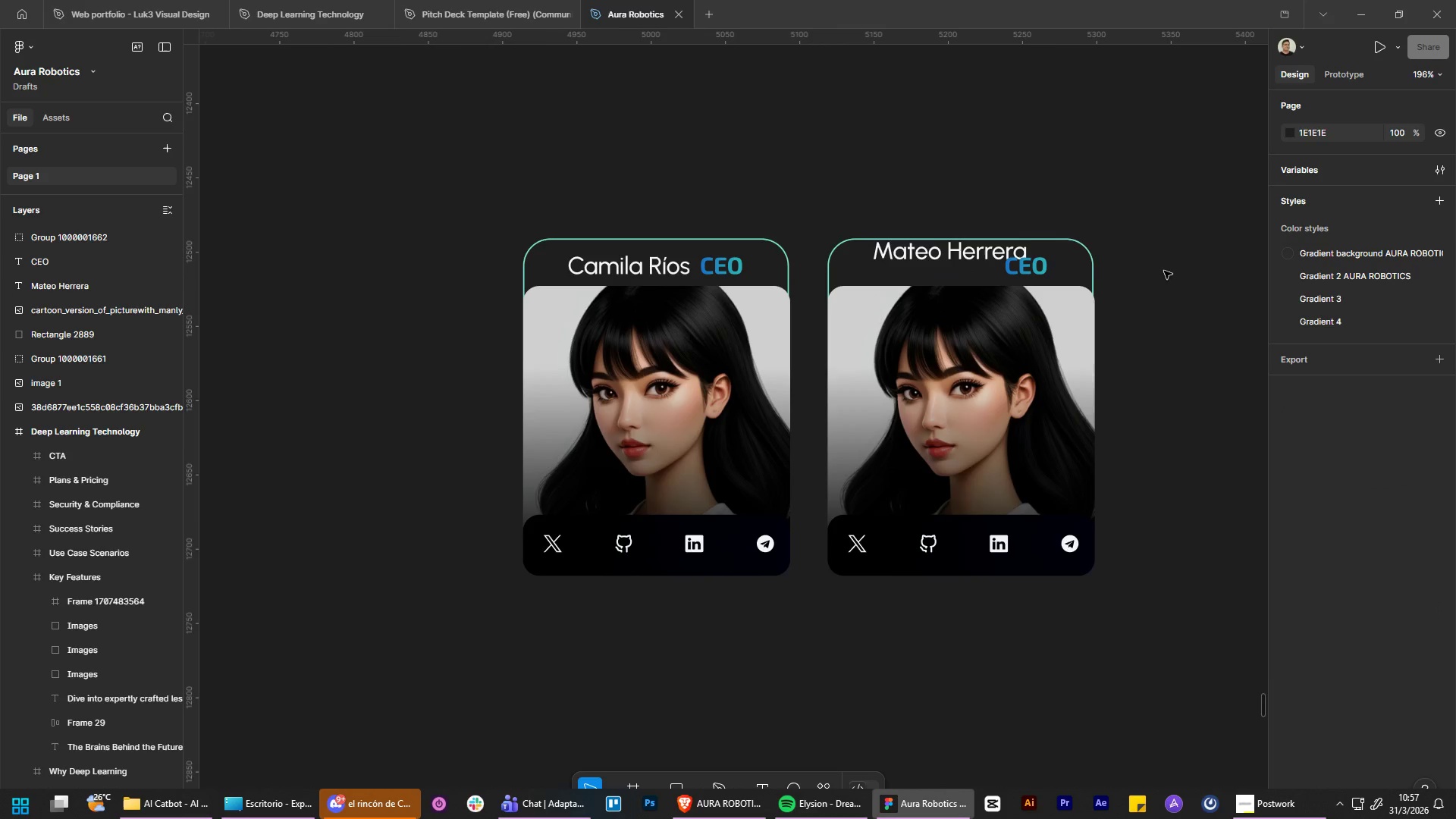 
hold_key(key=ControlLeft, duration=0.44)
hold_key(key=AltLeft, duration=0.42)
scroll: coordinate [1163, 266], scroll_direction: up, amount: 4.0
 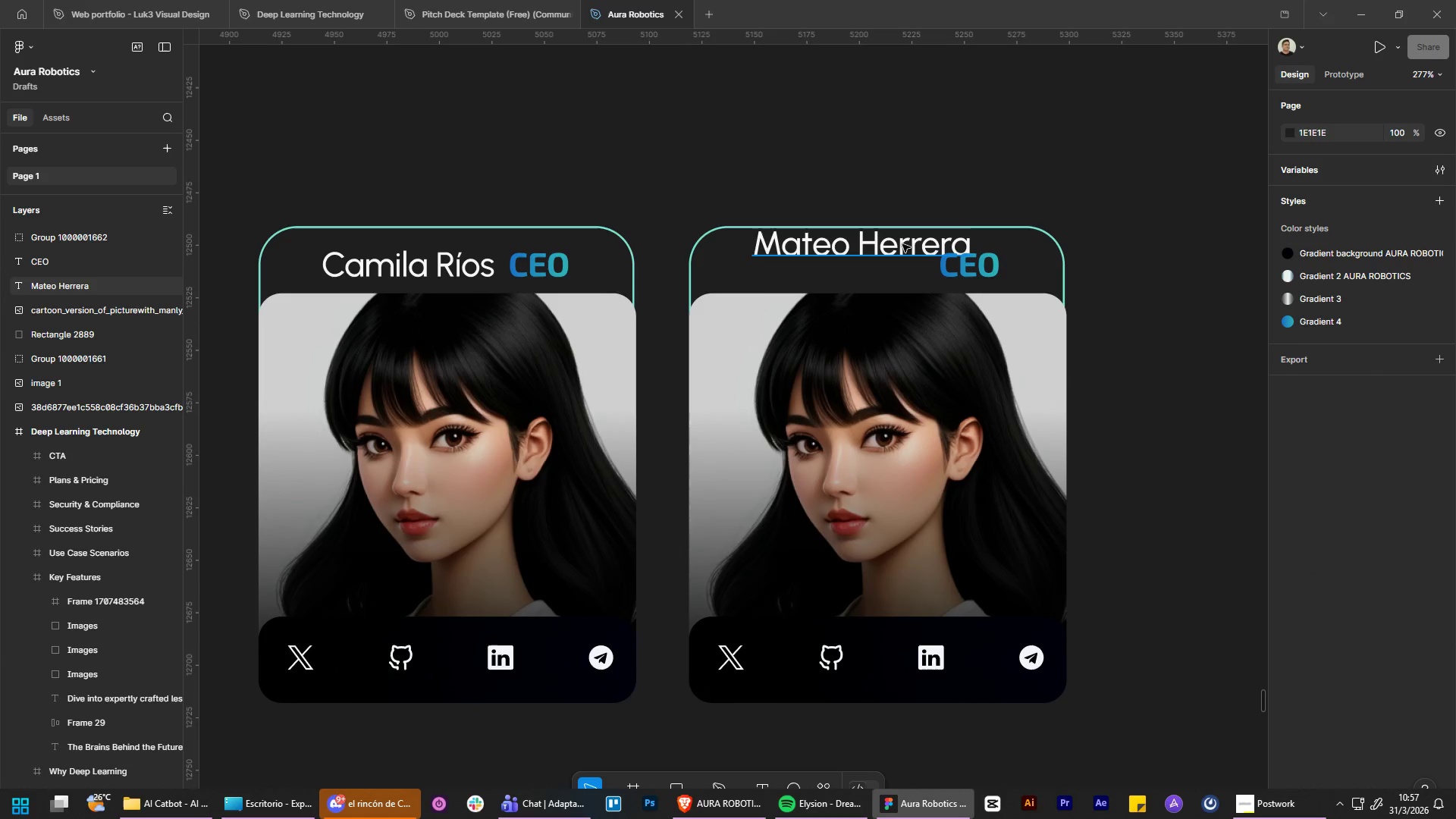 
left_click_drag(start_coordinate=[902, 244], to_coordinate=[868, 265])
 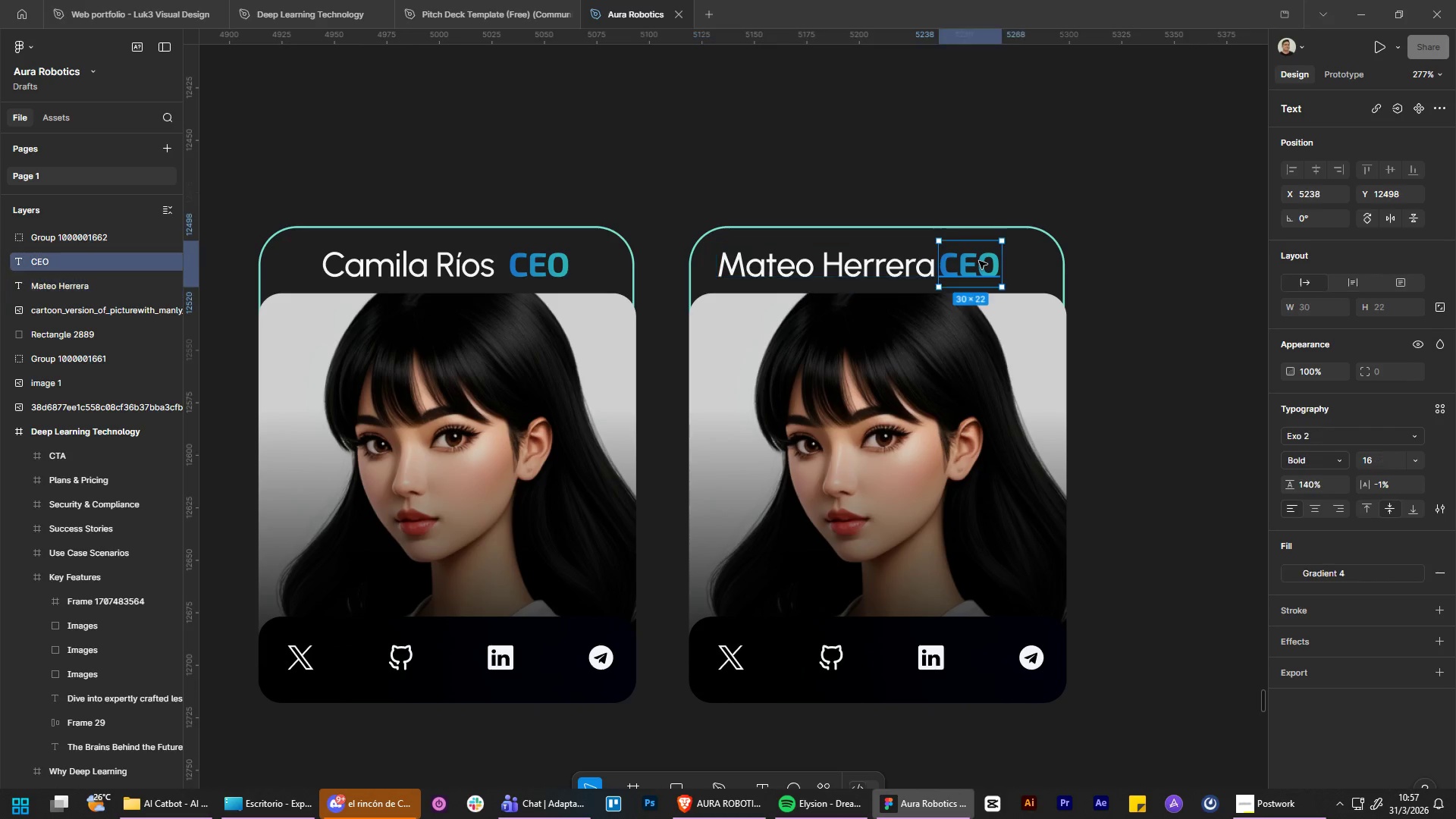 
double_click([979, 261])
 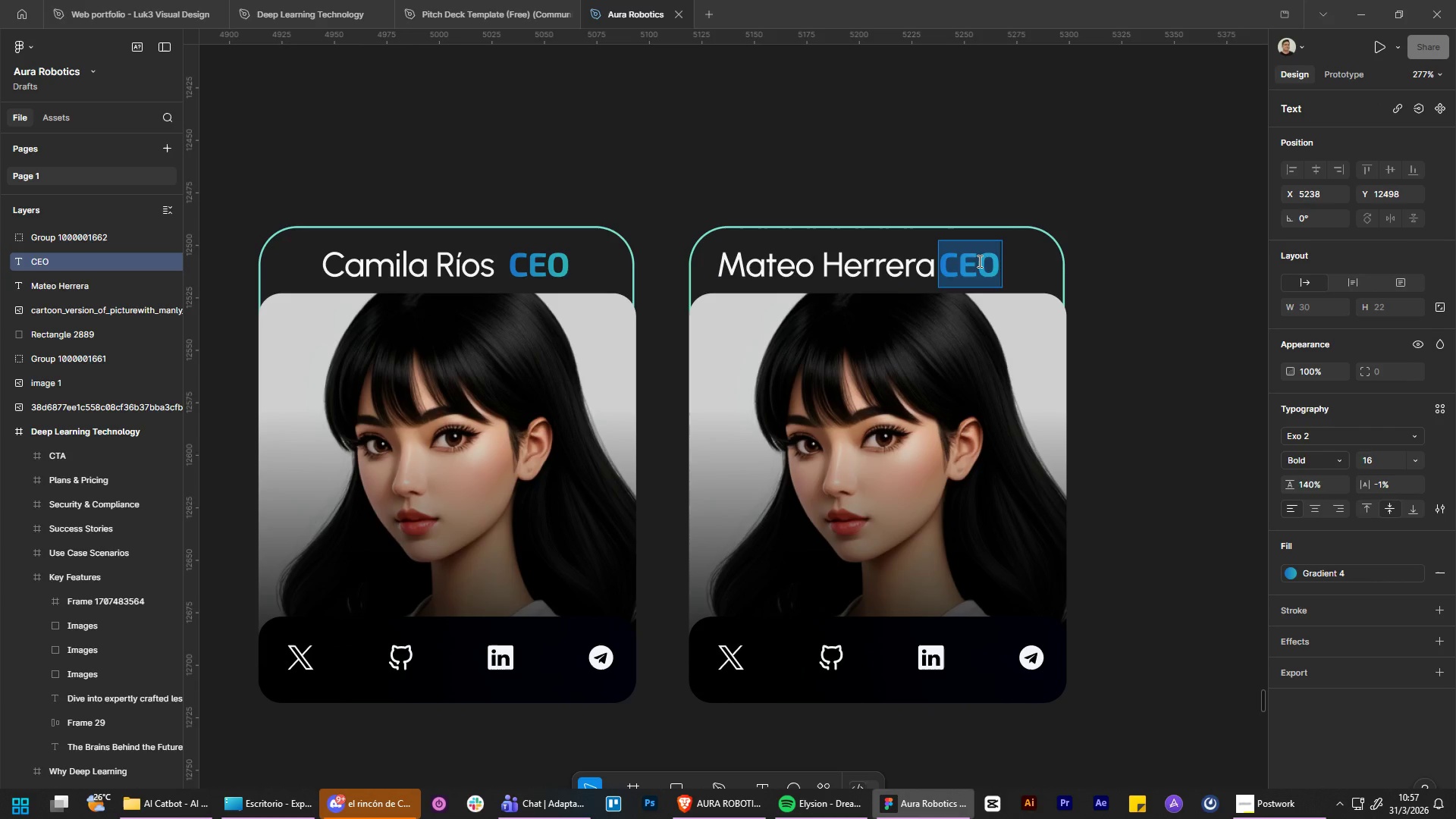 
type(CTO)
 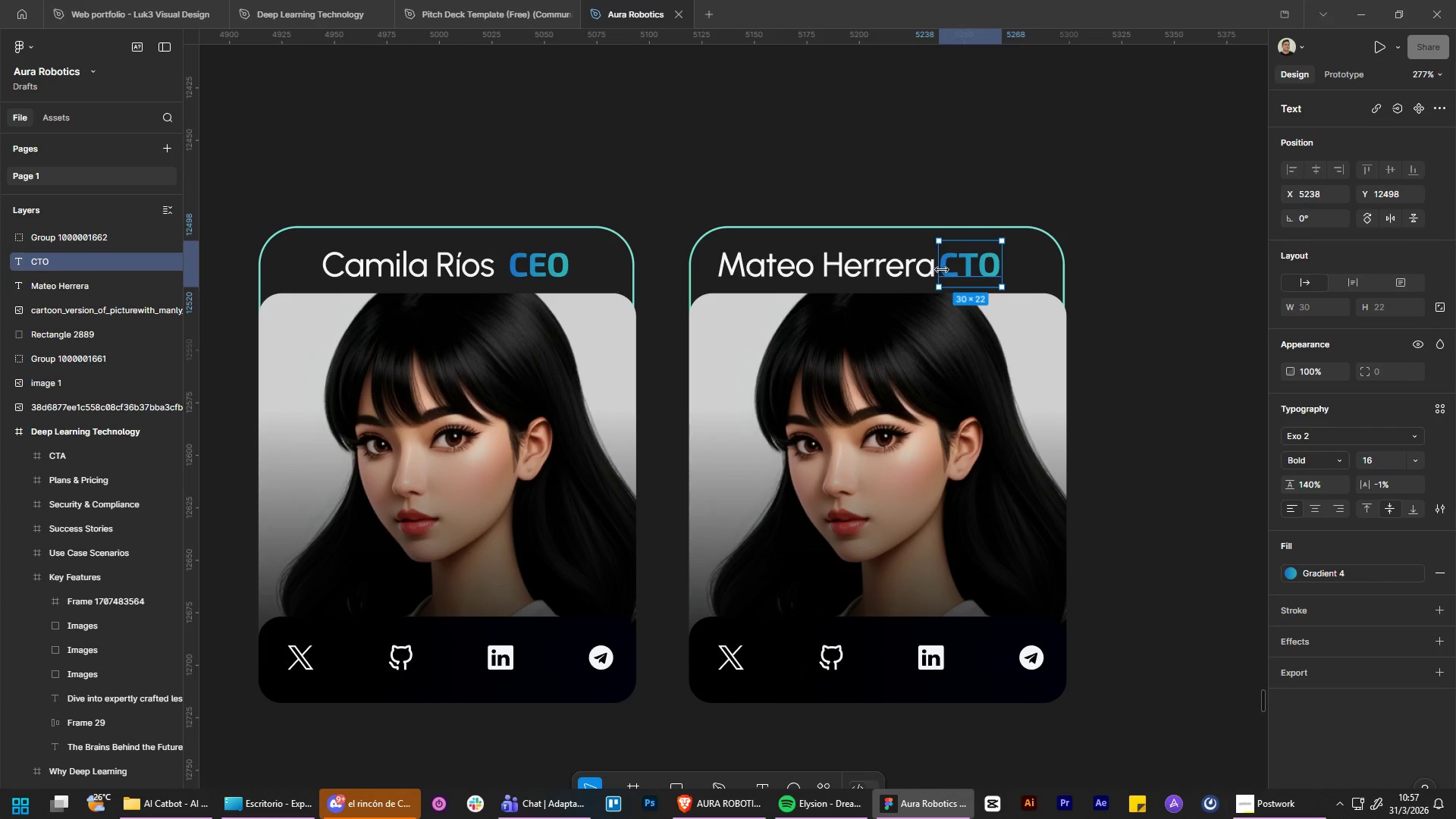 
left_click_drag(start_coordinate=[959, 271], to_coordinate=[963, 271])
 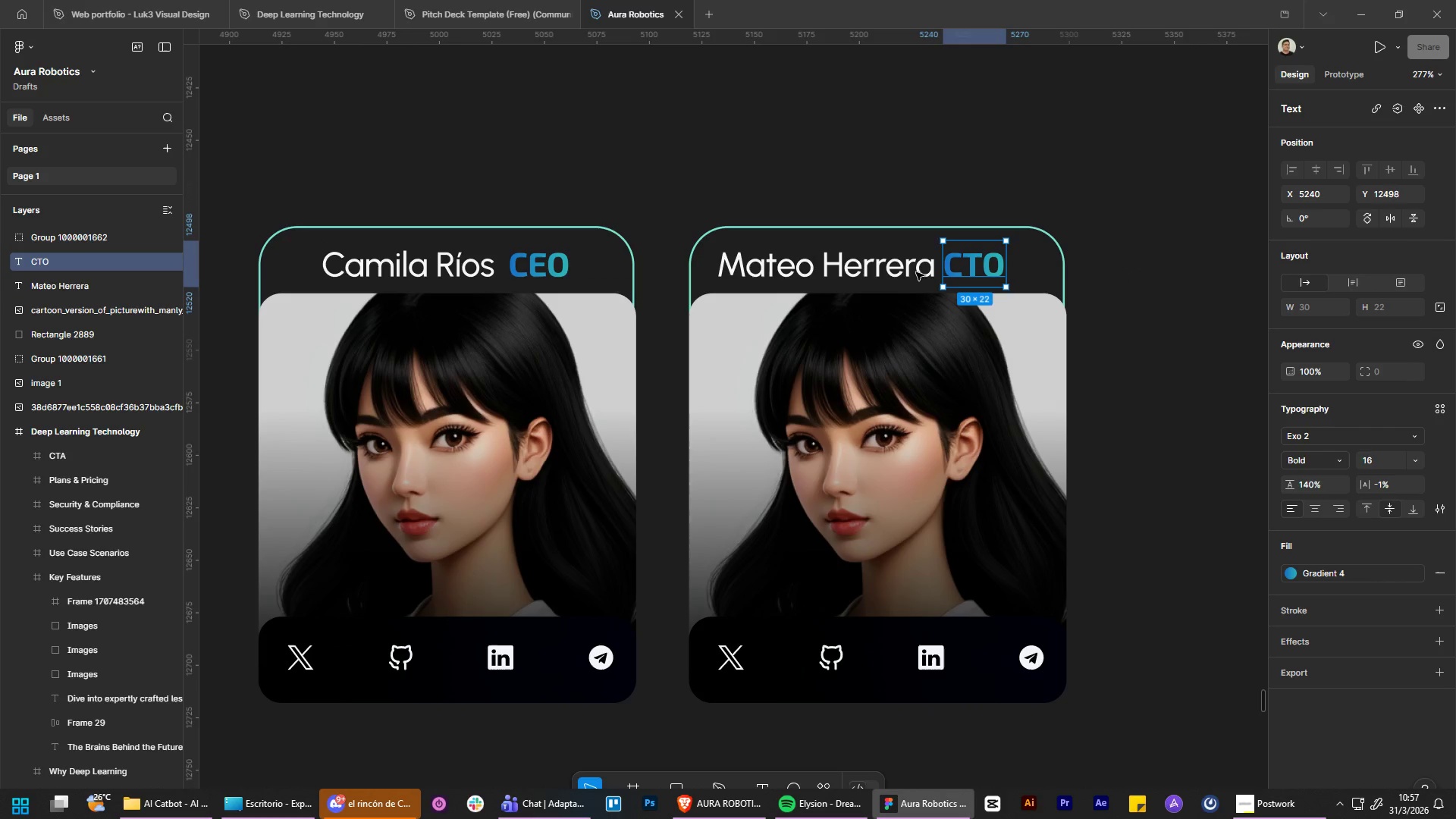 
key(Shift+ShiftLeft)
 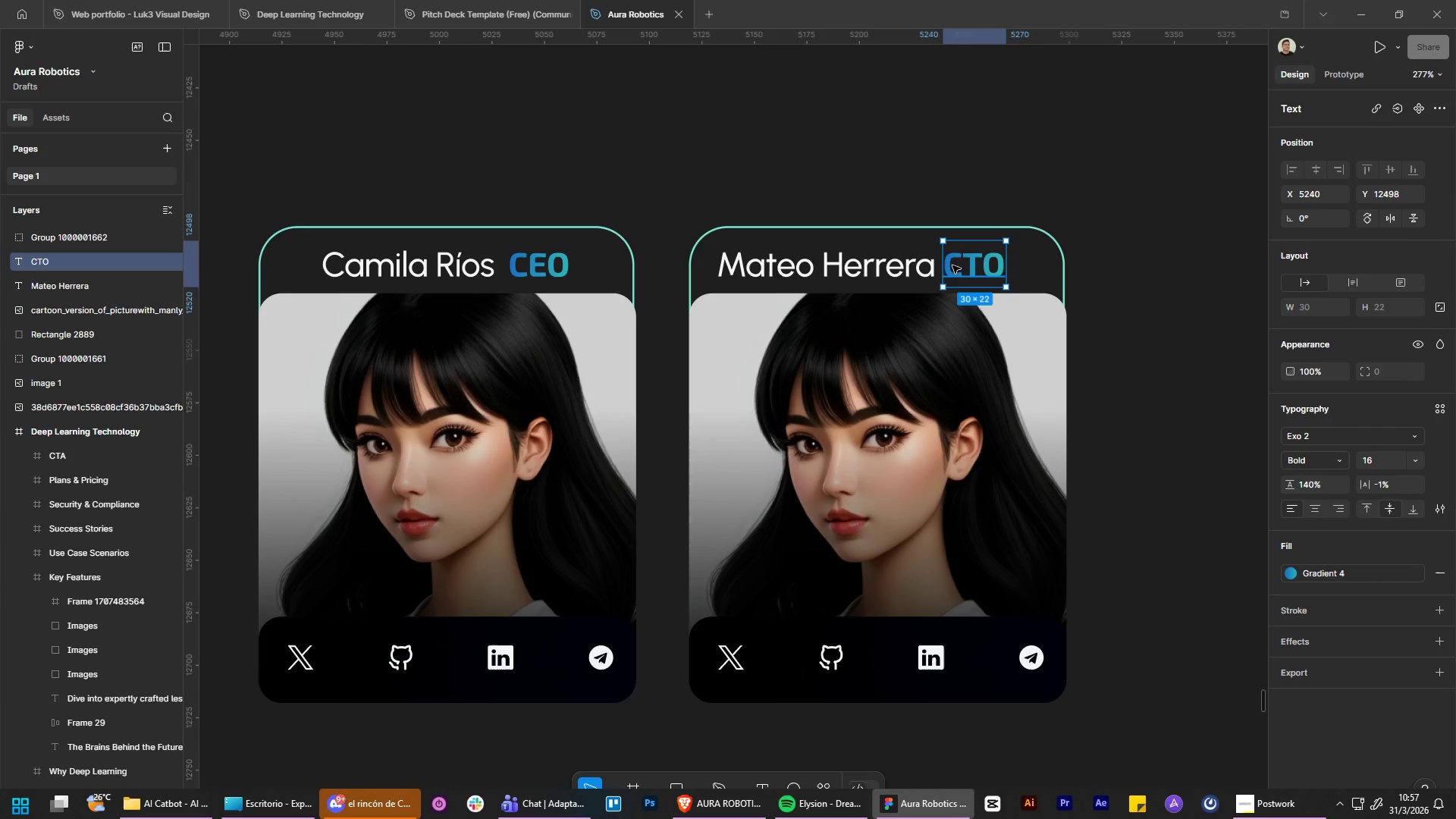 
left_click_drag(start_coordinate=[958, 268], to_coordinate=[962, 268])
 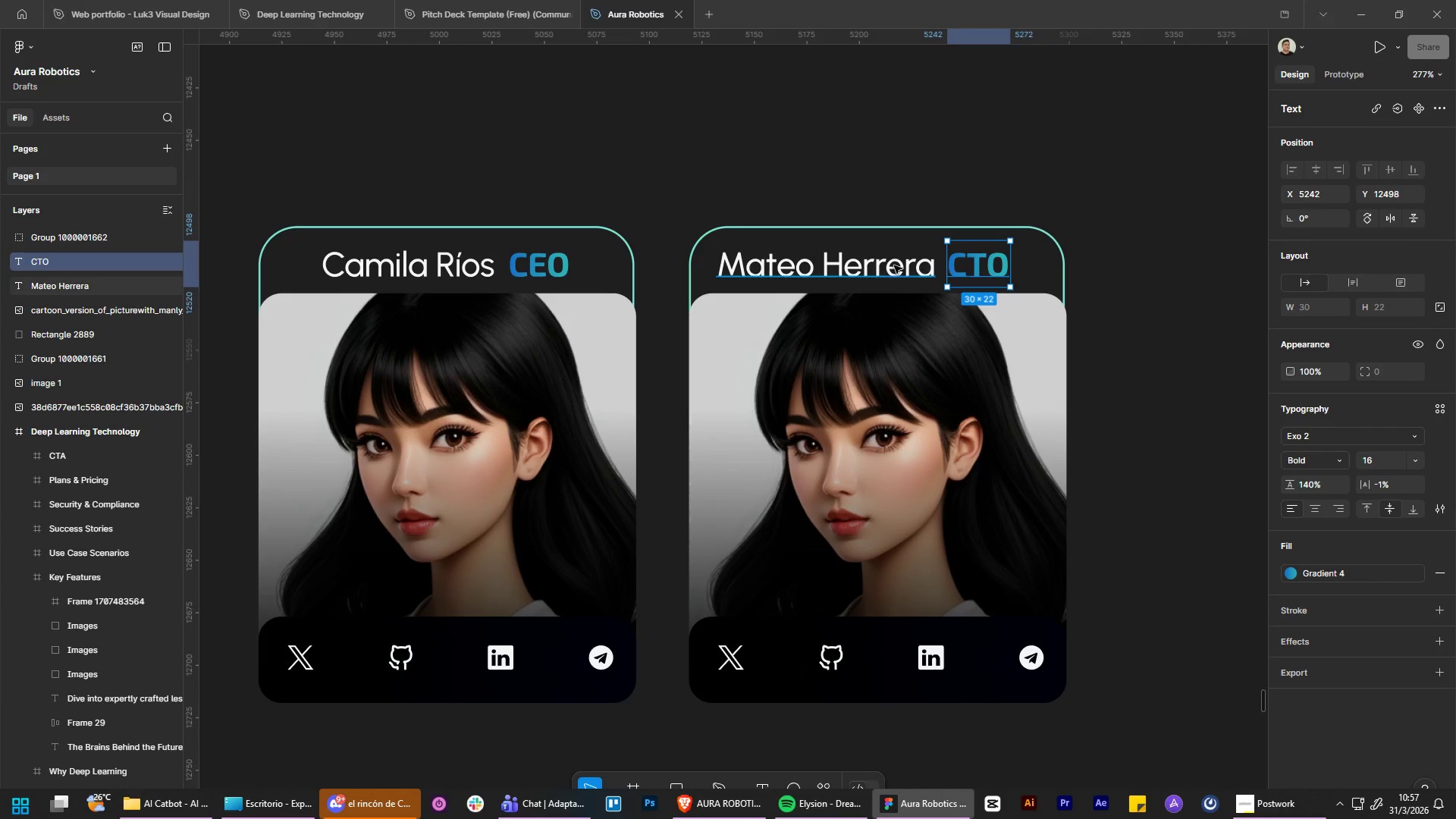 
hold_key(key=ShiftLeft, duration=0.36)
left_click([893, 265])
 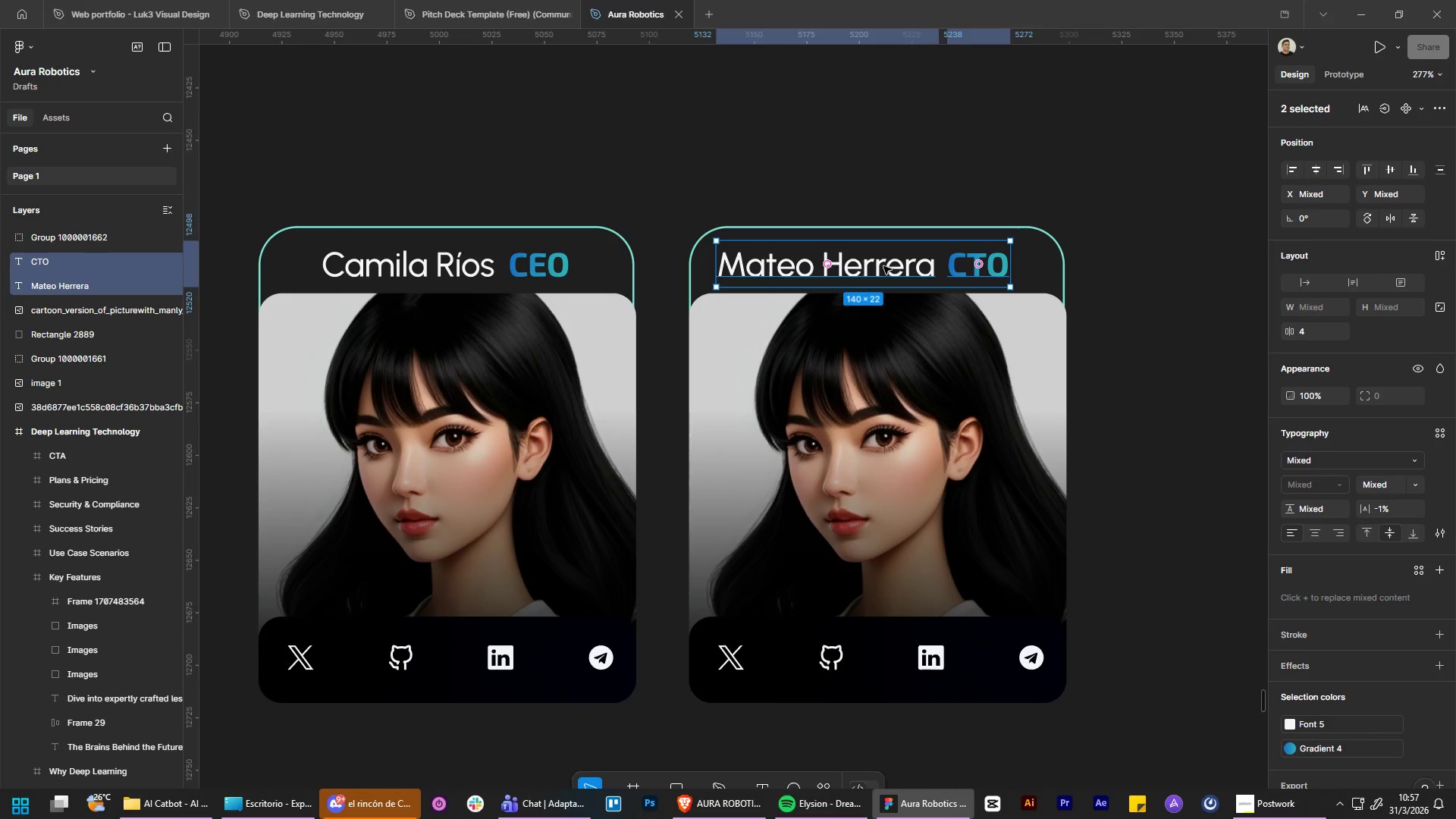 
left_click_drag(start_coordinate=[883, 266], to_coordinate=[898, 265])
 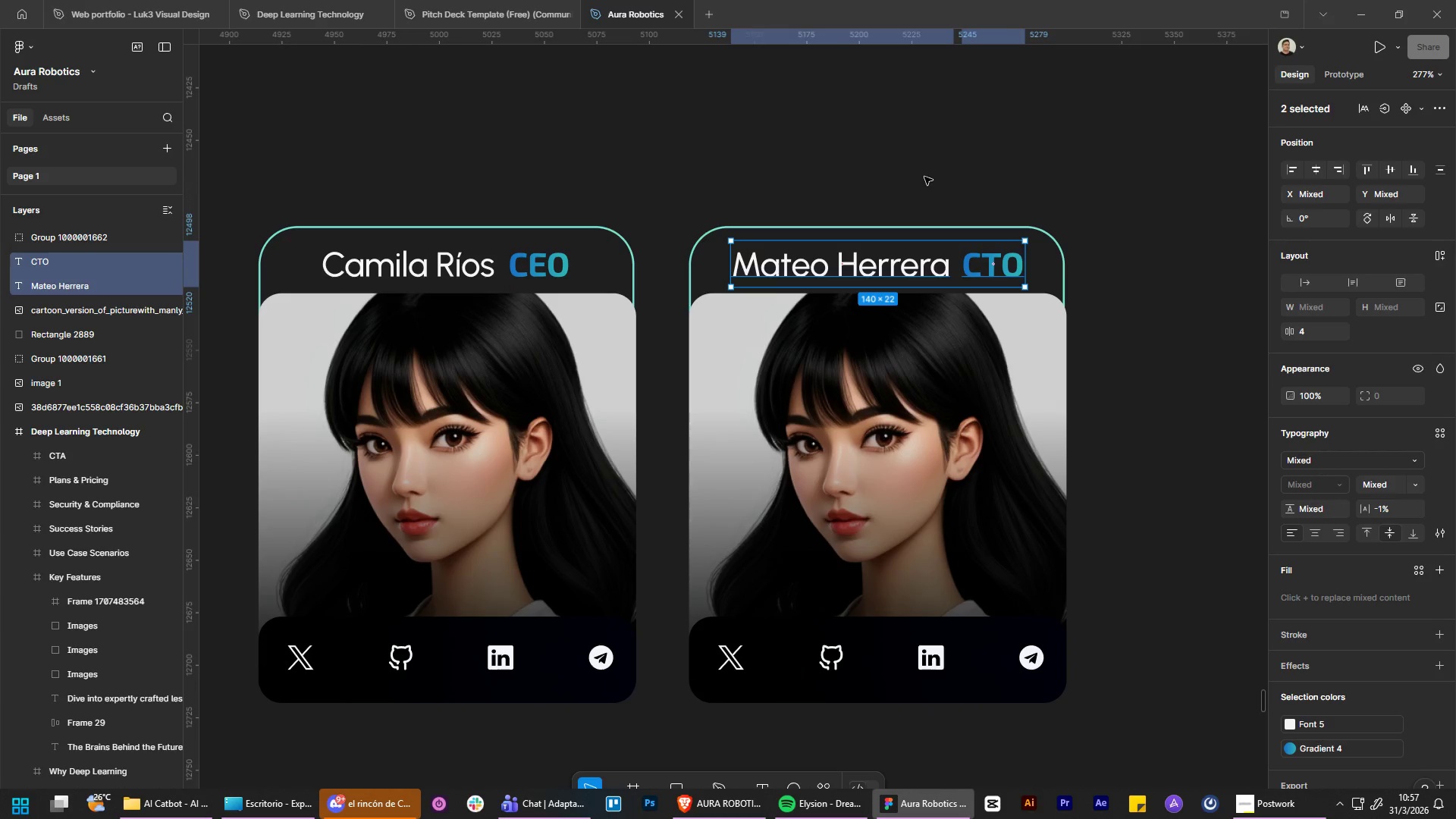 
left_click([924, 177])
 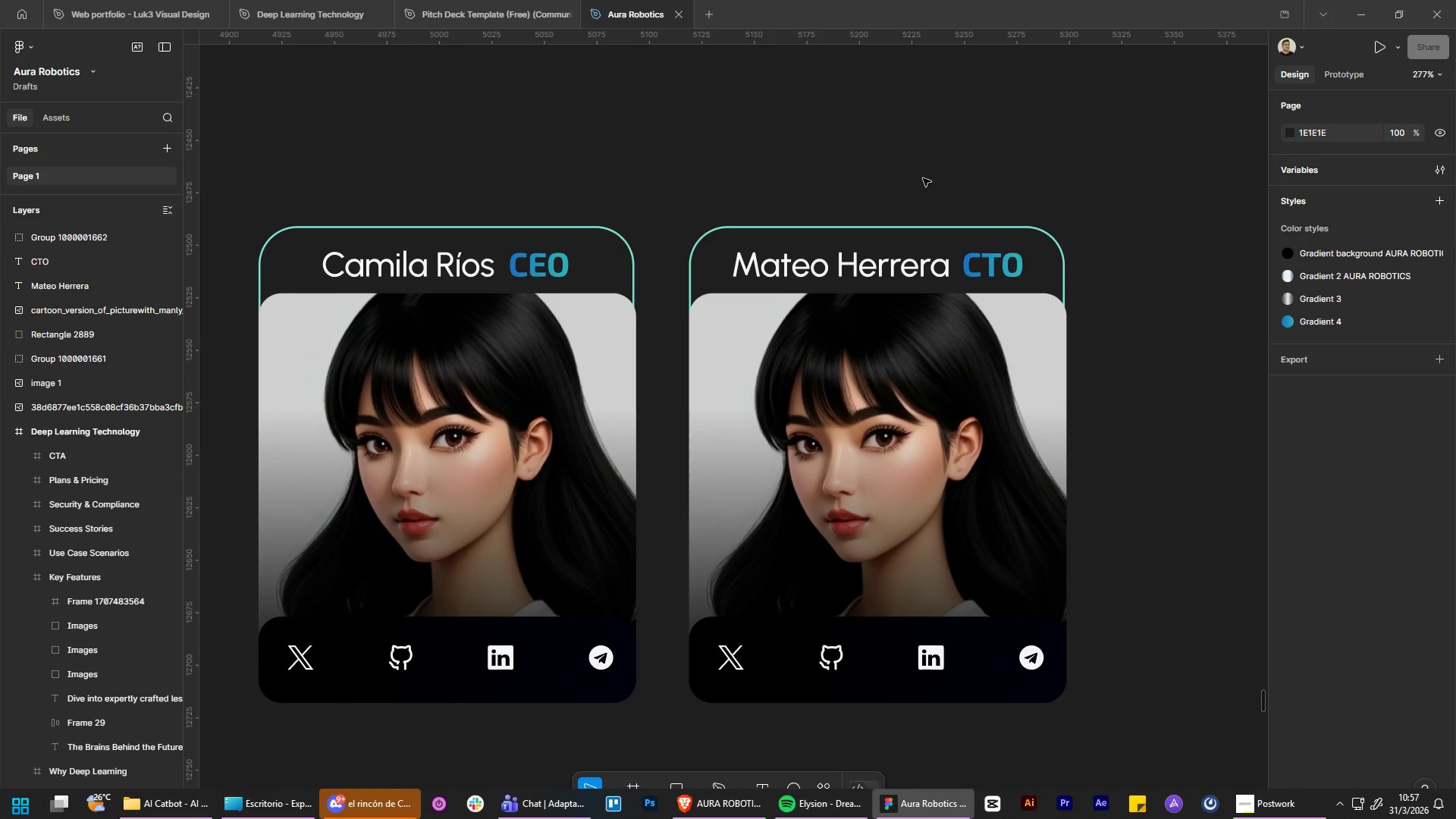 
hold_key(key=AltLeft, duration=0.92)
hold_key(key=ControlLeft, duration=0.92)
scroll: coordinate [1021, 254], scroll_direction: down, amount: 4.0
 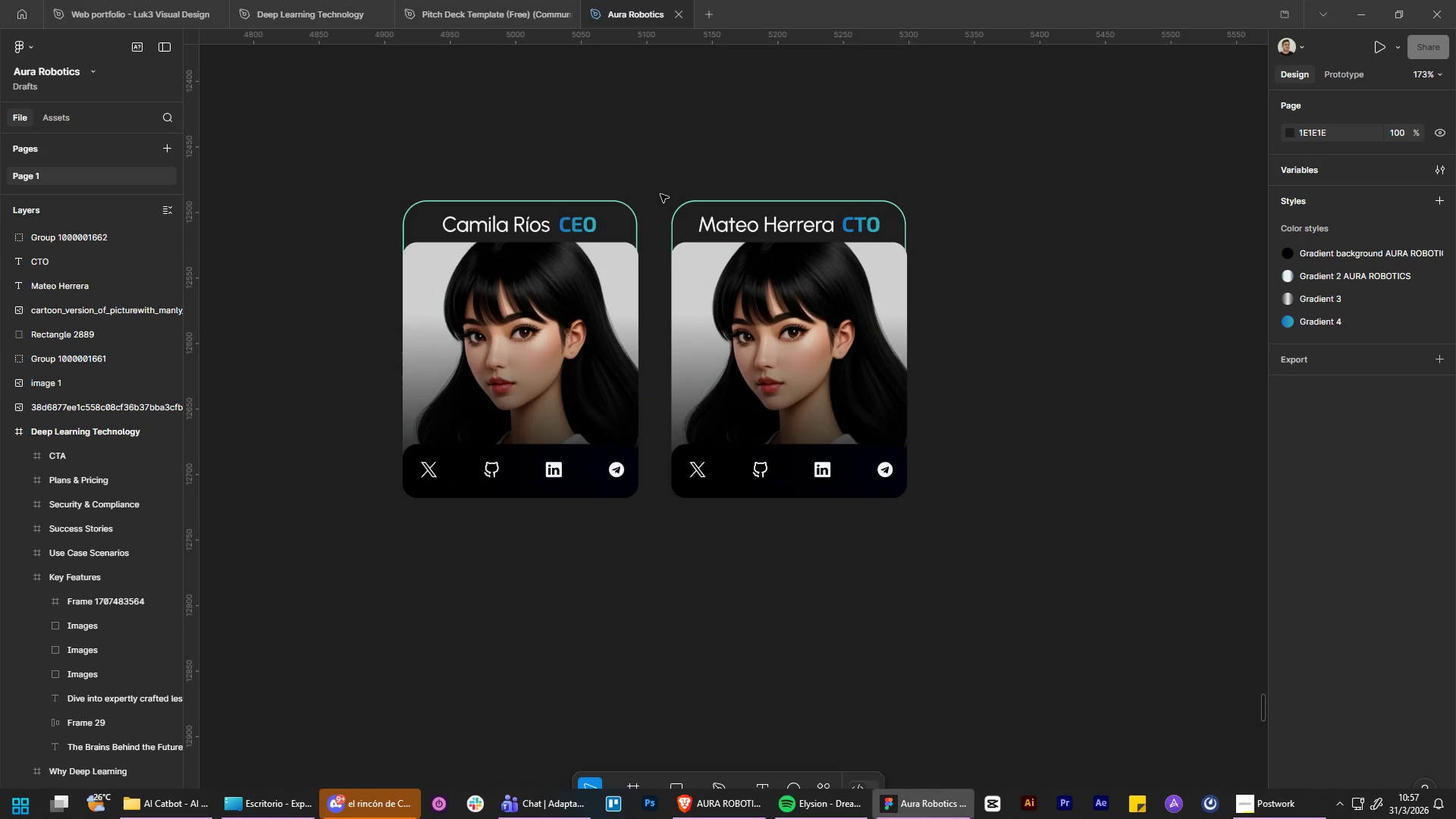 
left_click_drag(start_coordinate=[661, 194], to_coordinate=[943, 494])
 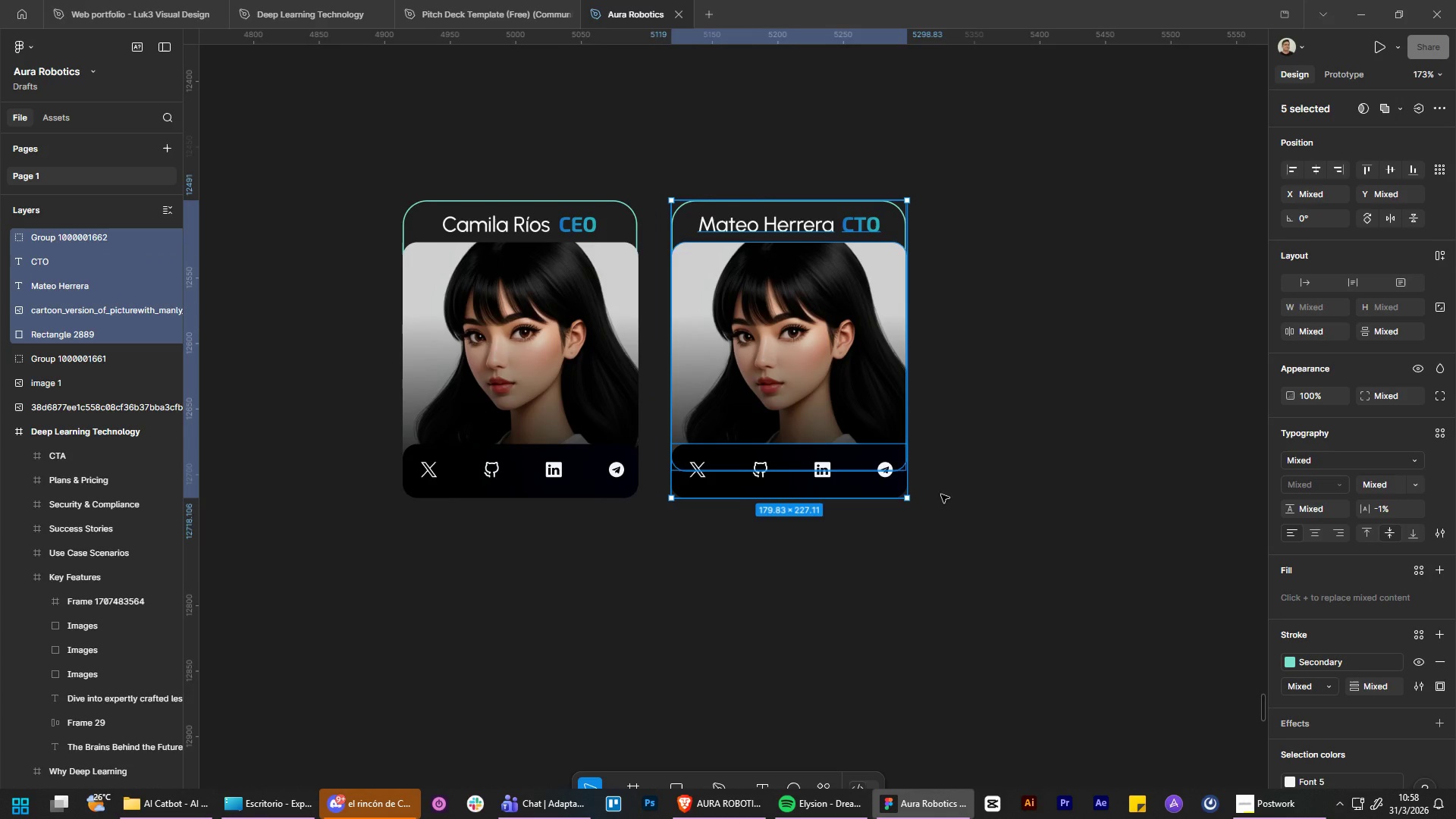 
key(Control+C)
 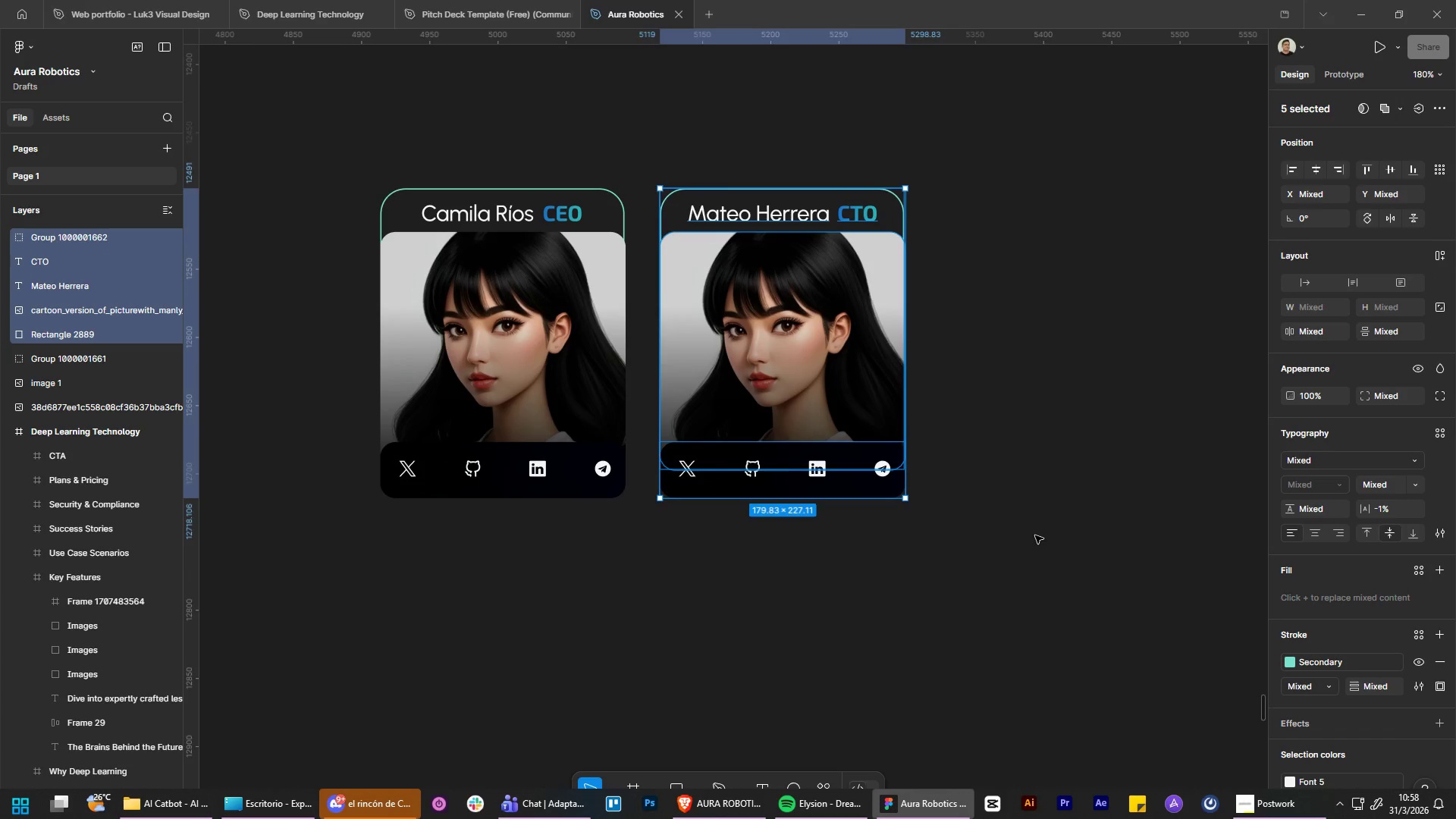 
scroll: coordinate [941, 494], scroll_direction: up, amount: 1.0
 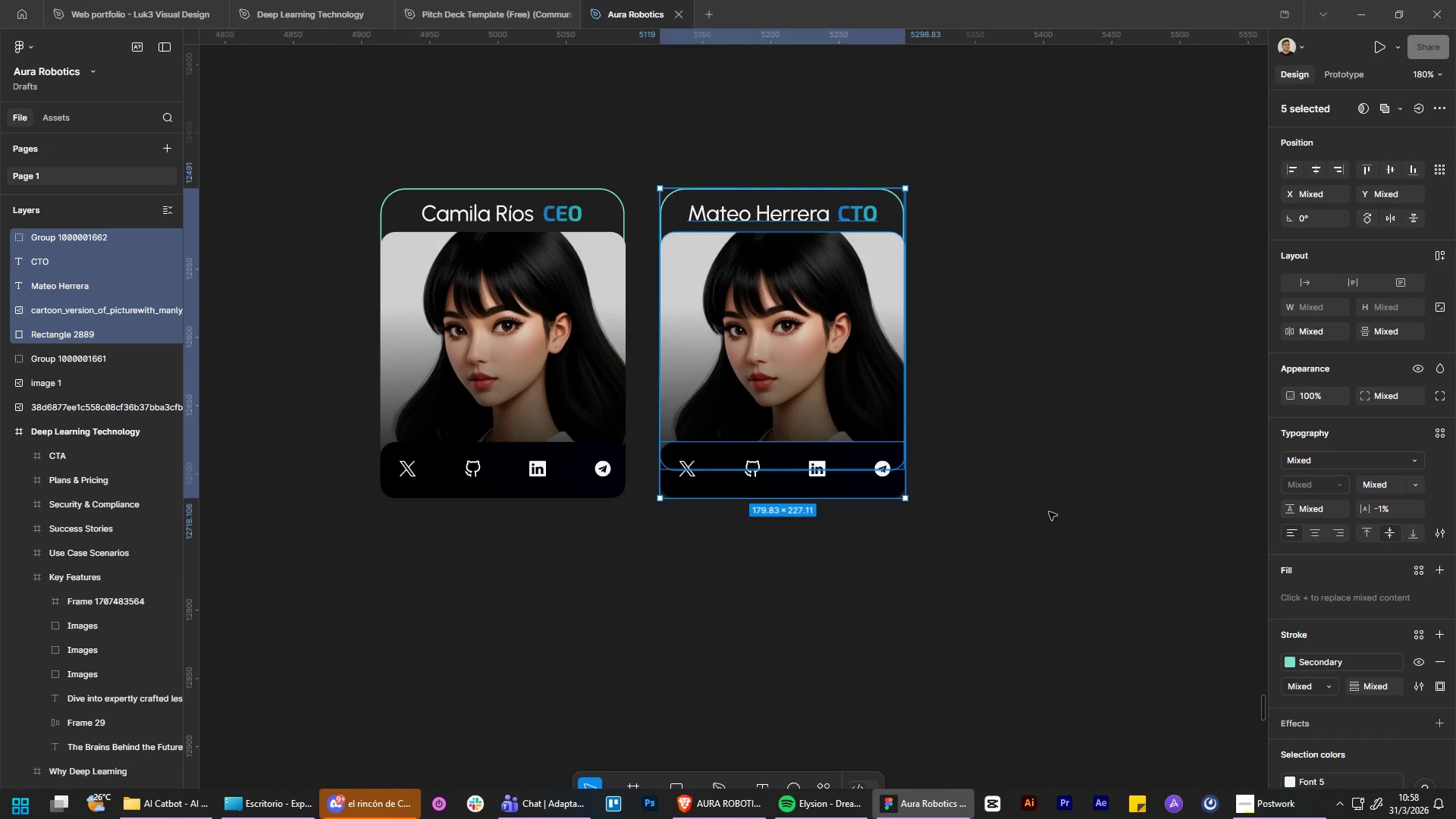 
key(Control+V)
 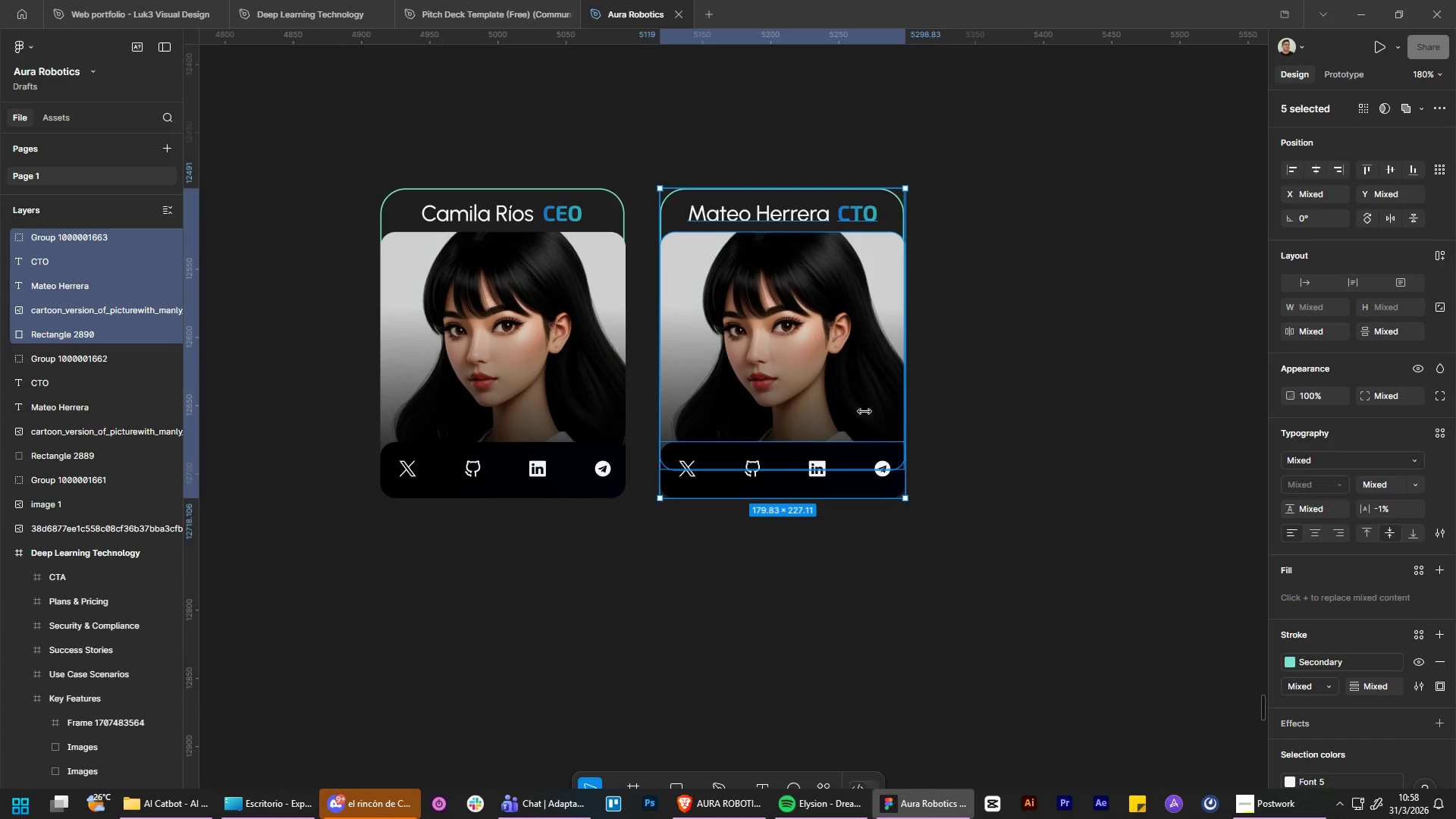 
left_click_drag(start_coordinate=[829, 383], to_coordinate=[1097, 381])
 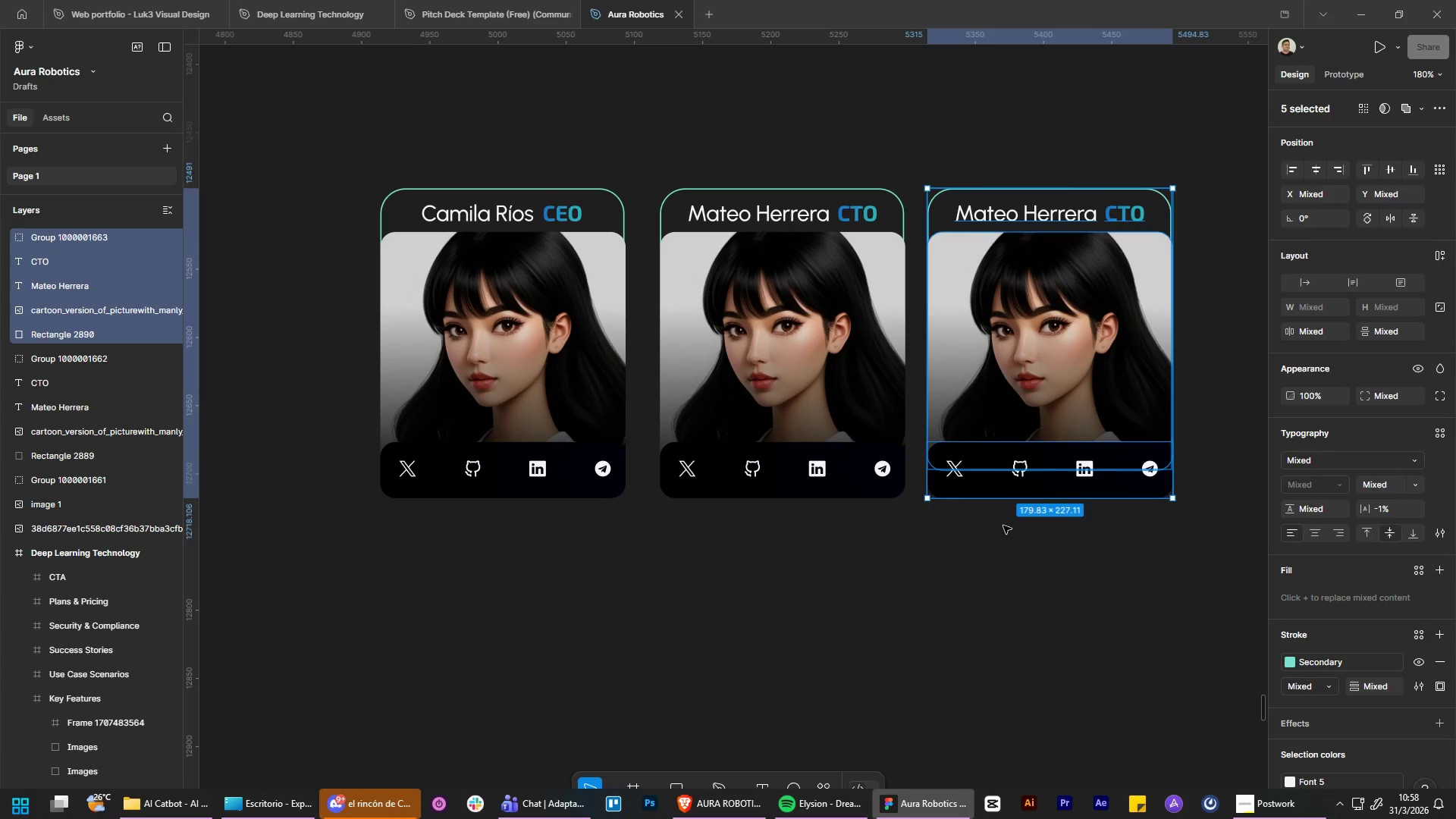 
left_click_drag(start_coordinate=[1003, 526], to_coordinate=[999, 526])
 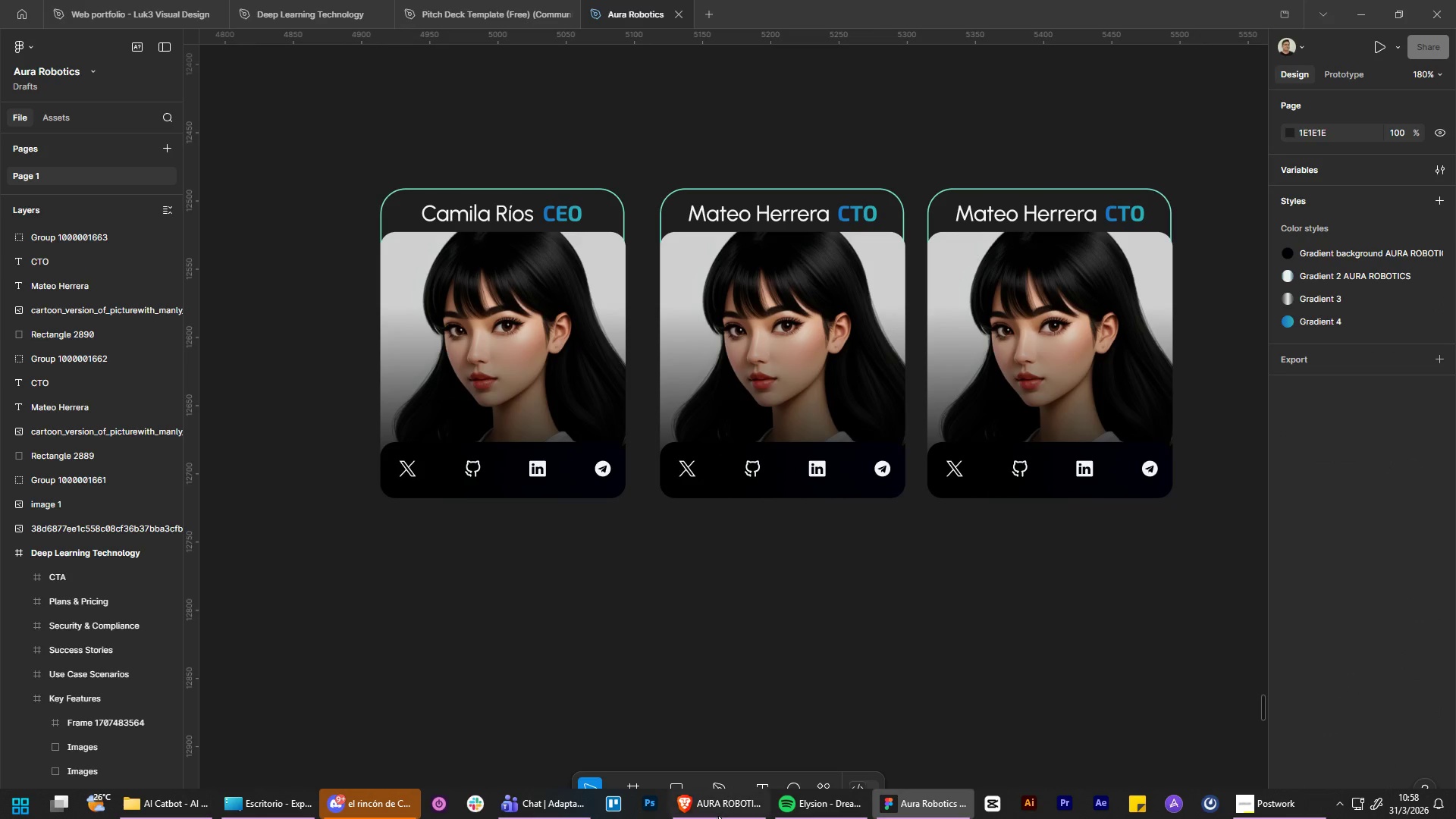 
left_click([714, 818])
 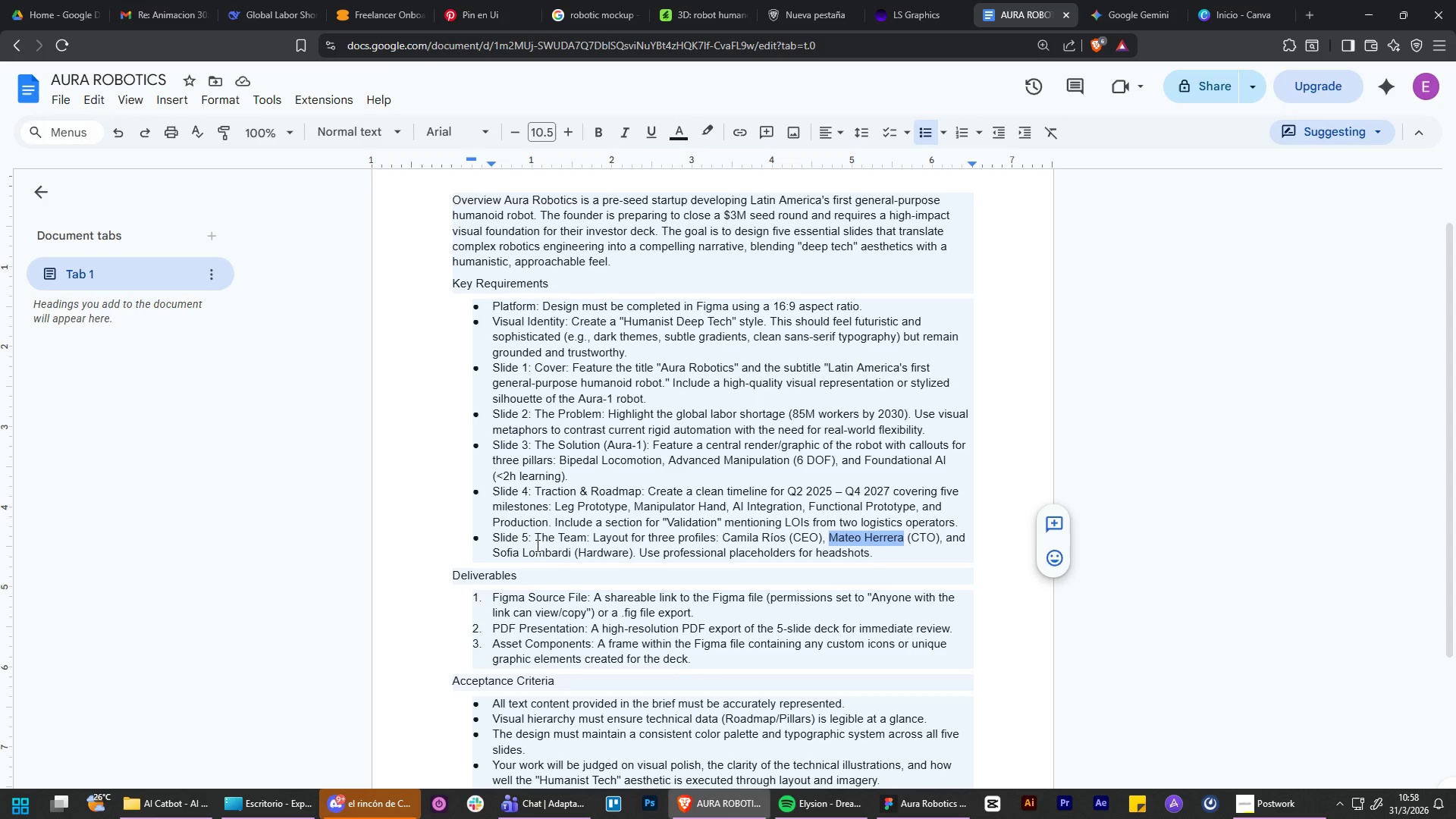 
left_click_drag(start_coordinate=[495, 551], to_coordinate=[570, 554])
 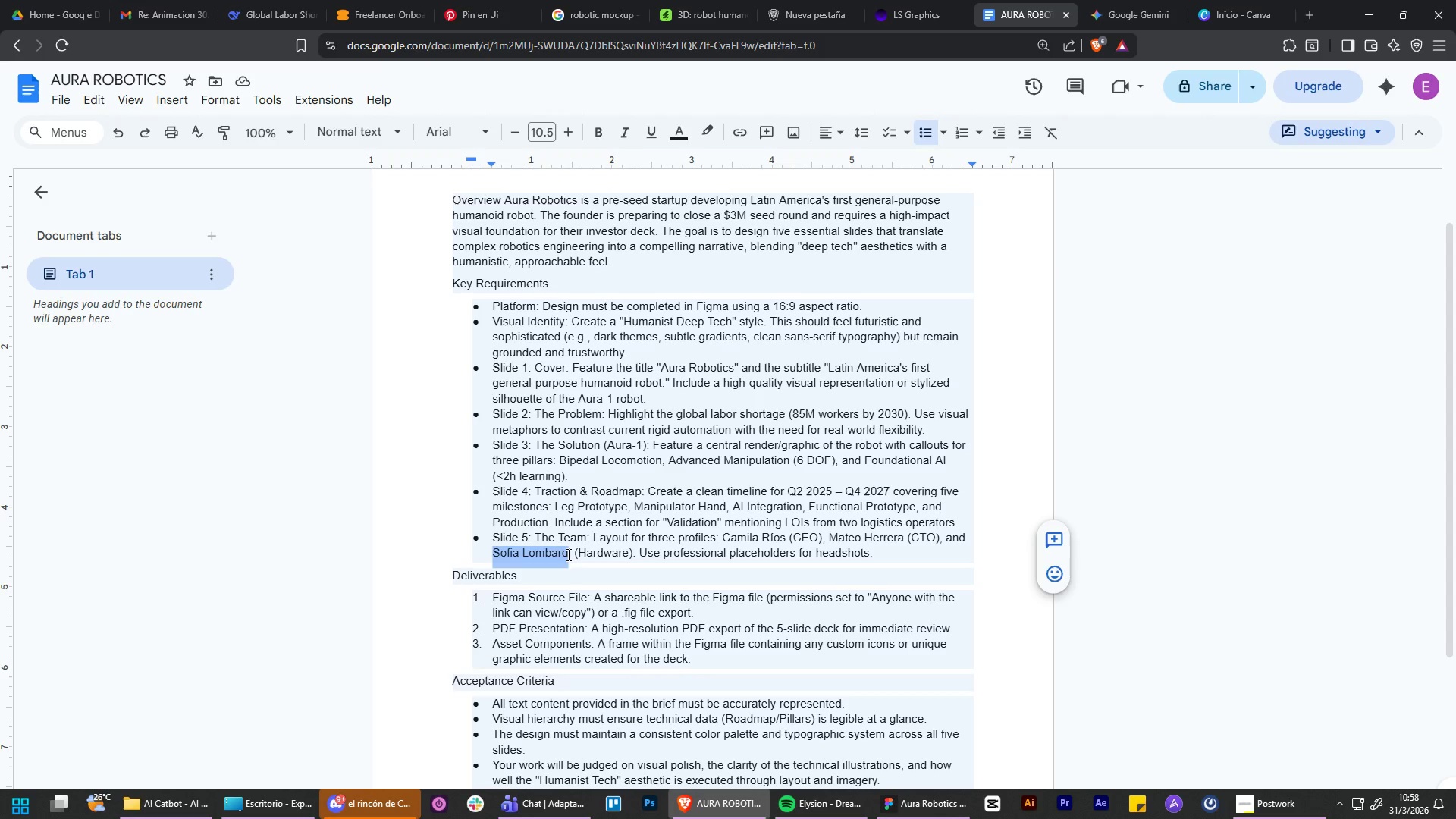 
key(Control+C)
 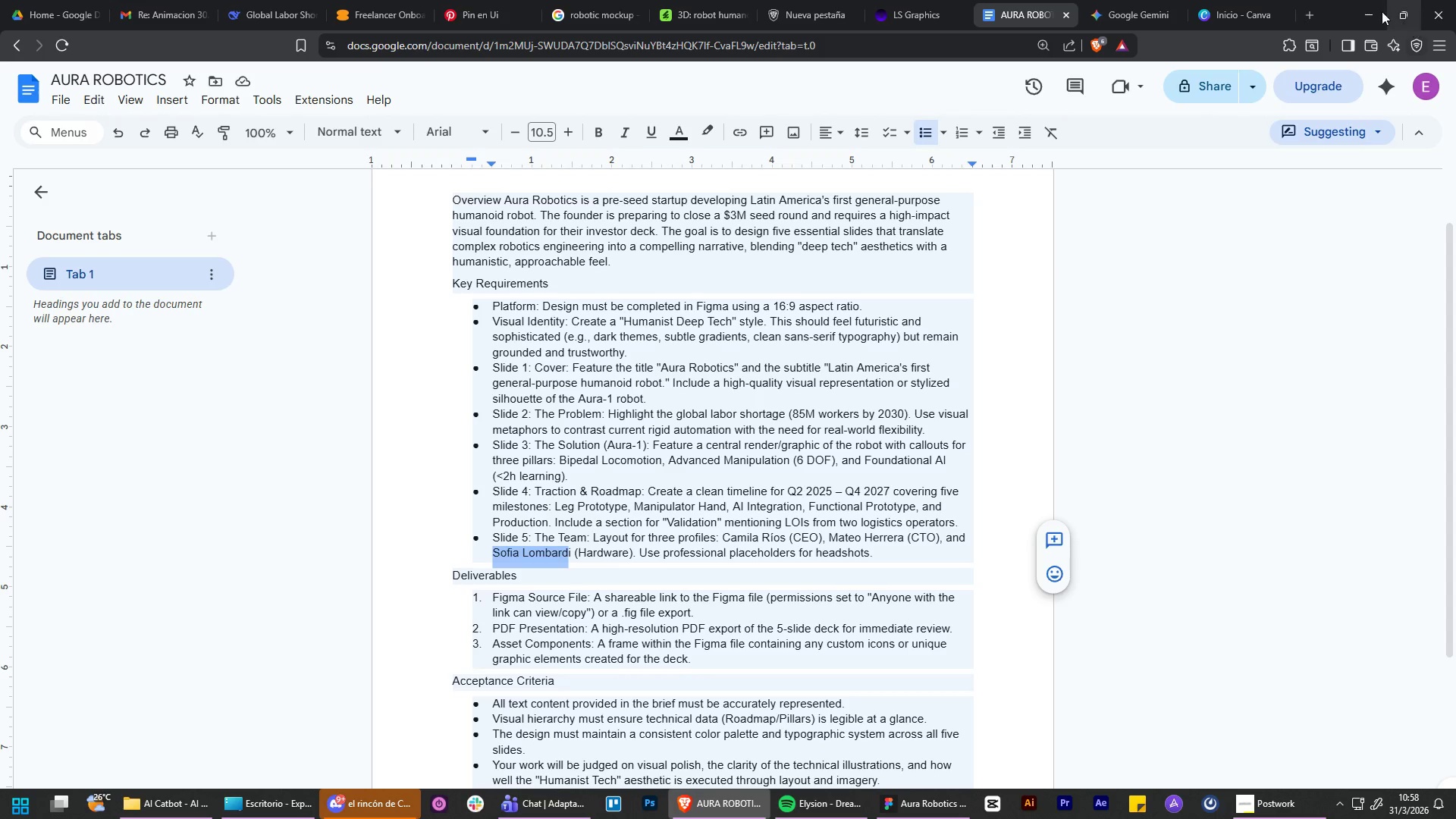 
left_click([1377, 10])
 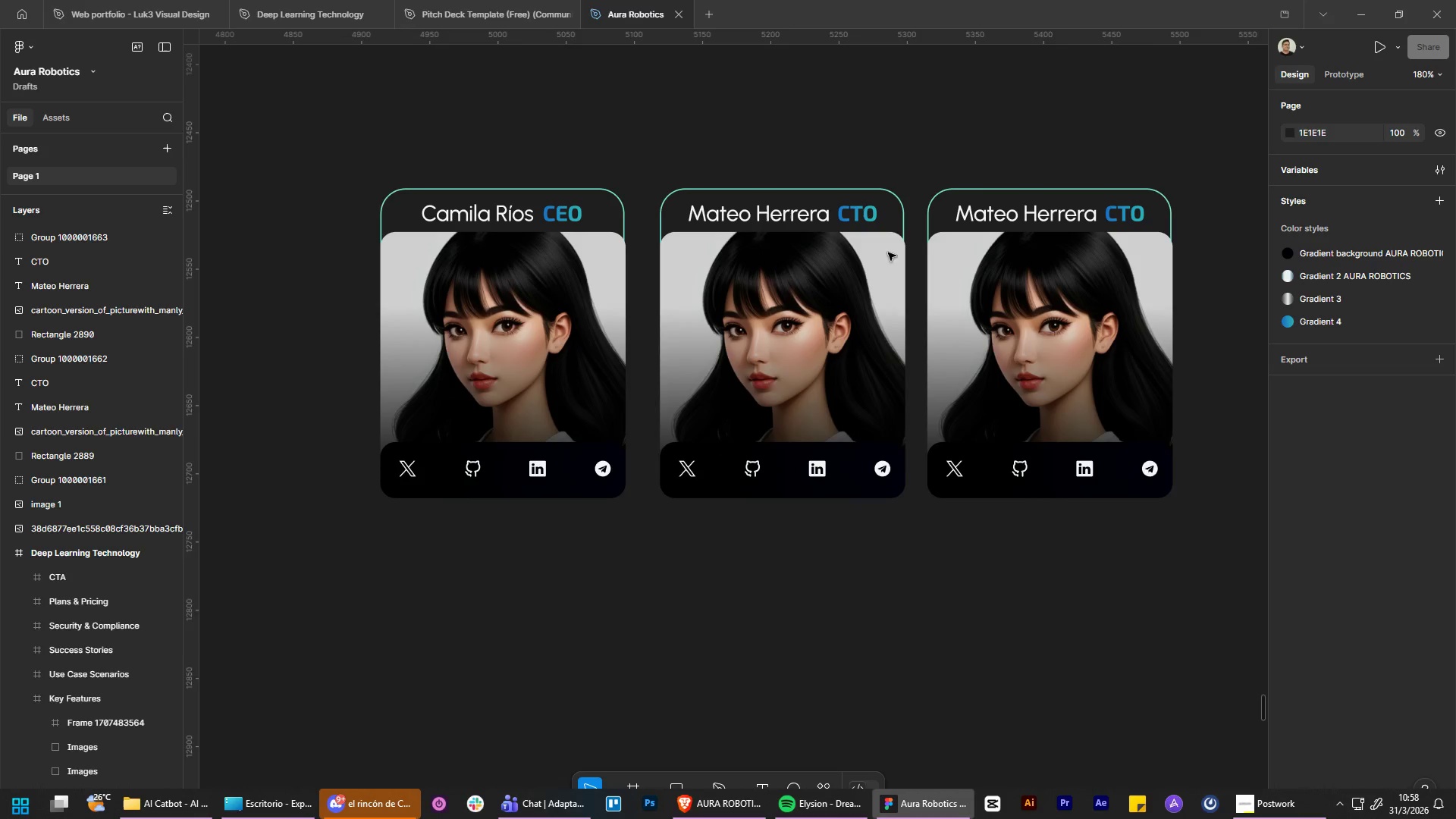 
hold_key(key=ControlLeft, duration=0.91)
 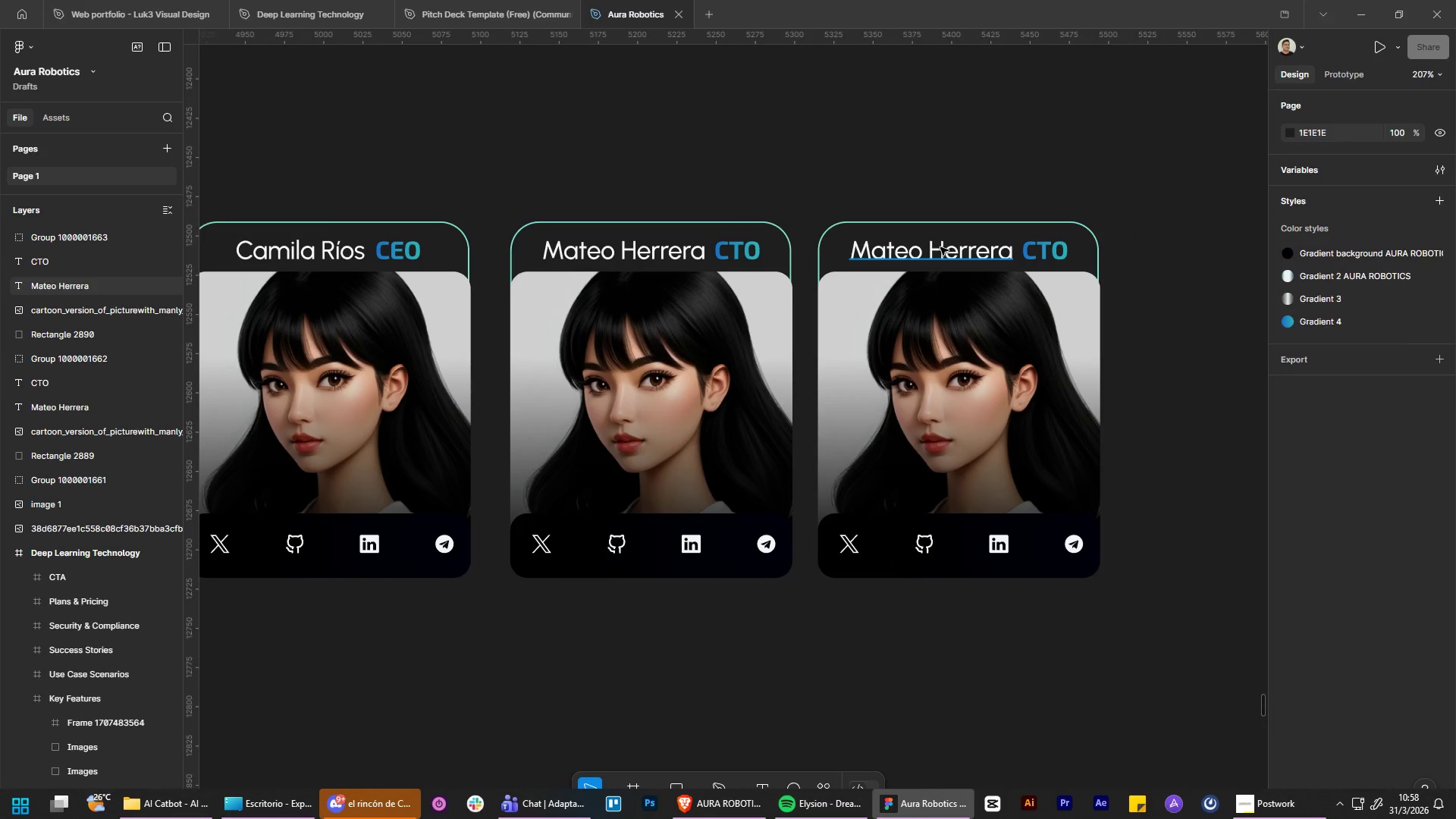 
hold_key(key=AltLeft, duration=0.92)
 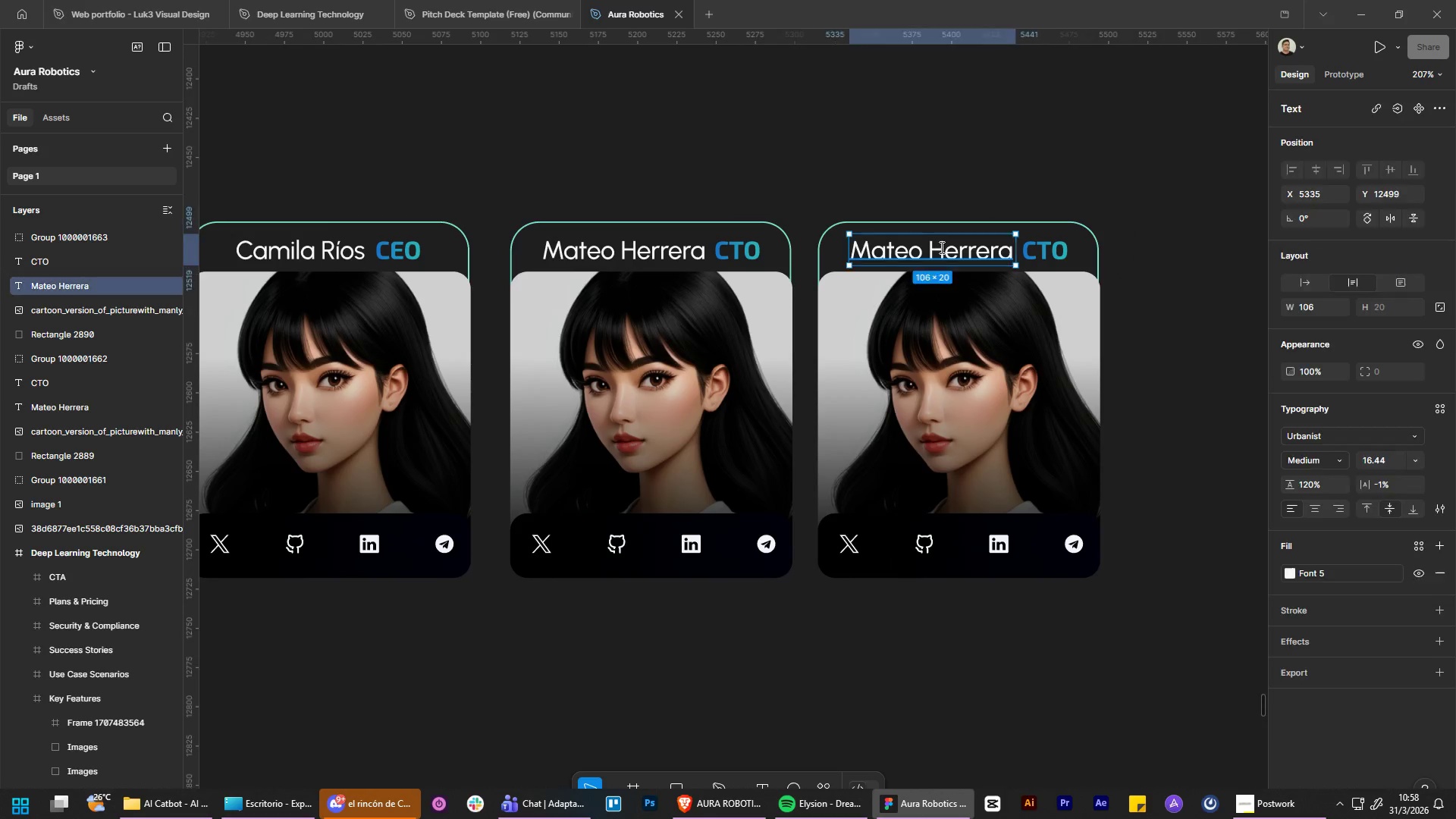 
left_click([940, 247])
 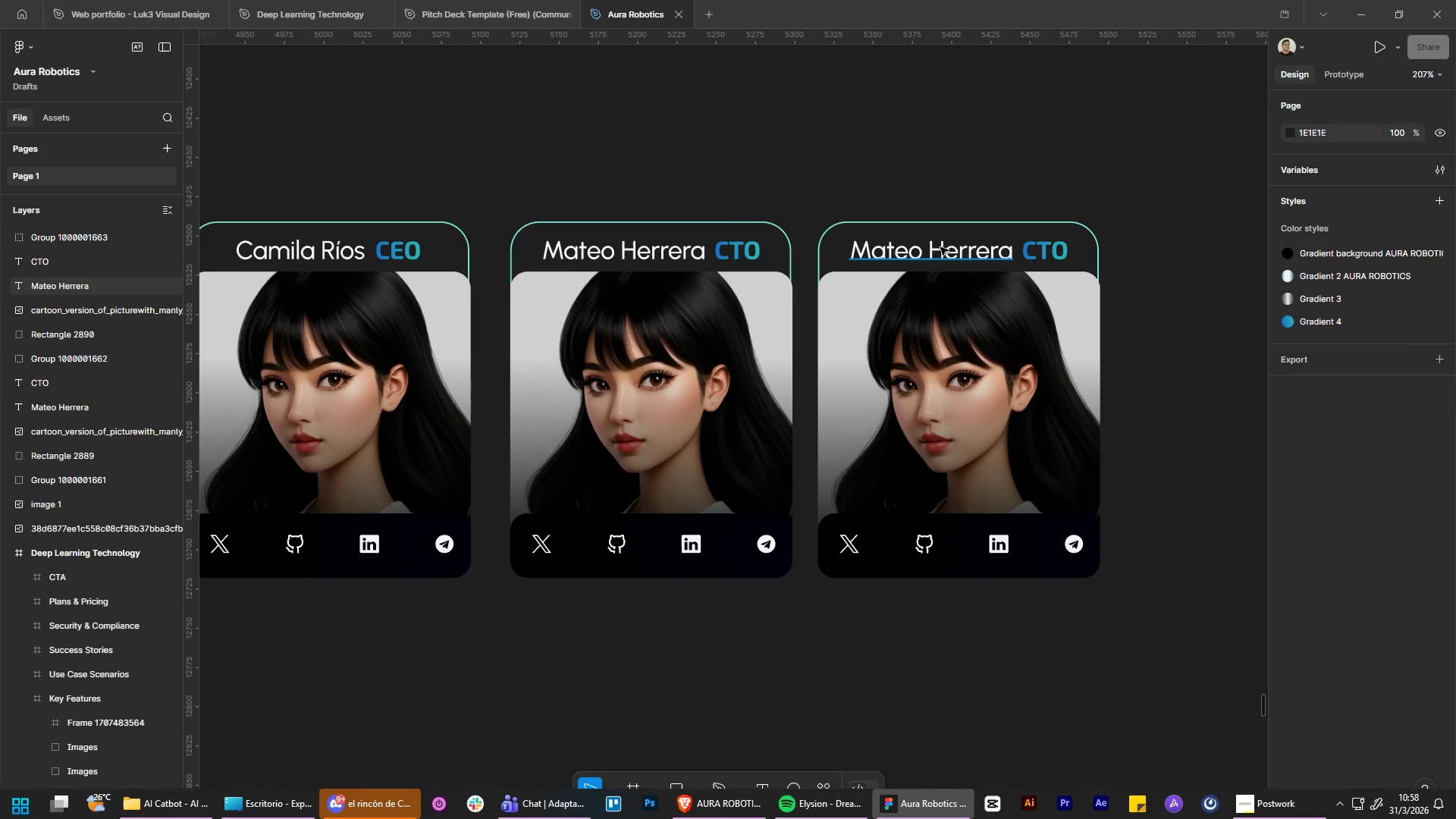 
scroll: coordinate [977, 184], scroll_direction: up, amount: 2.0
 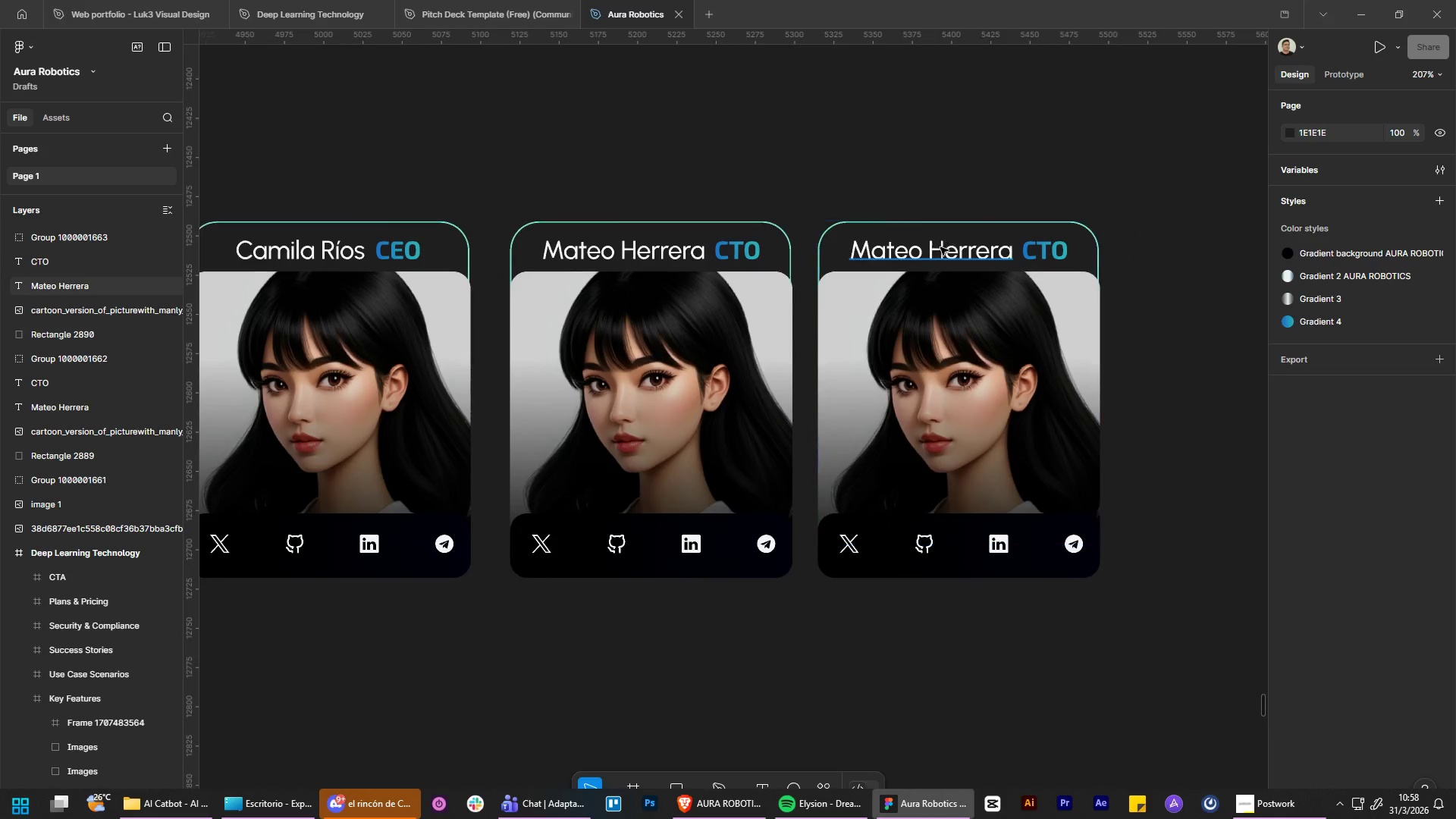 
double_click([940, 247])
 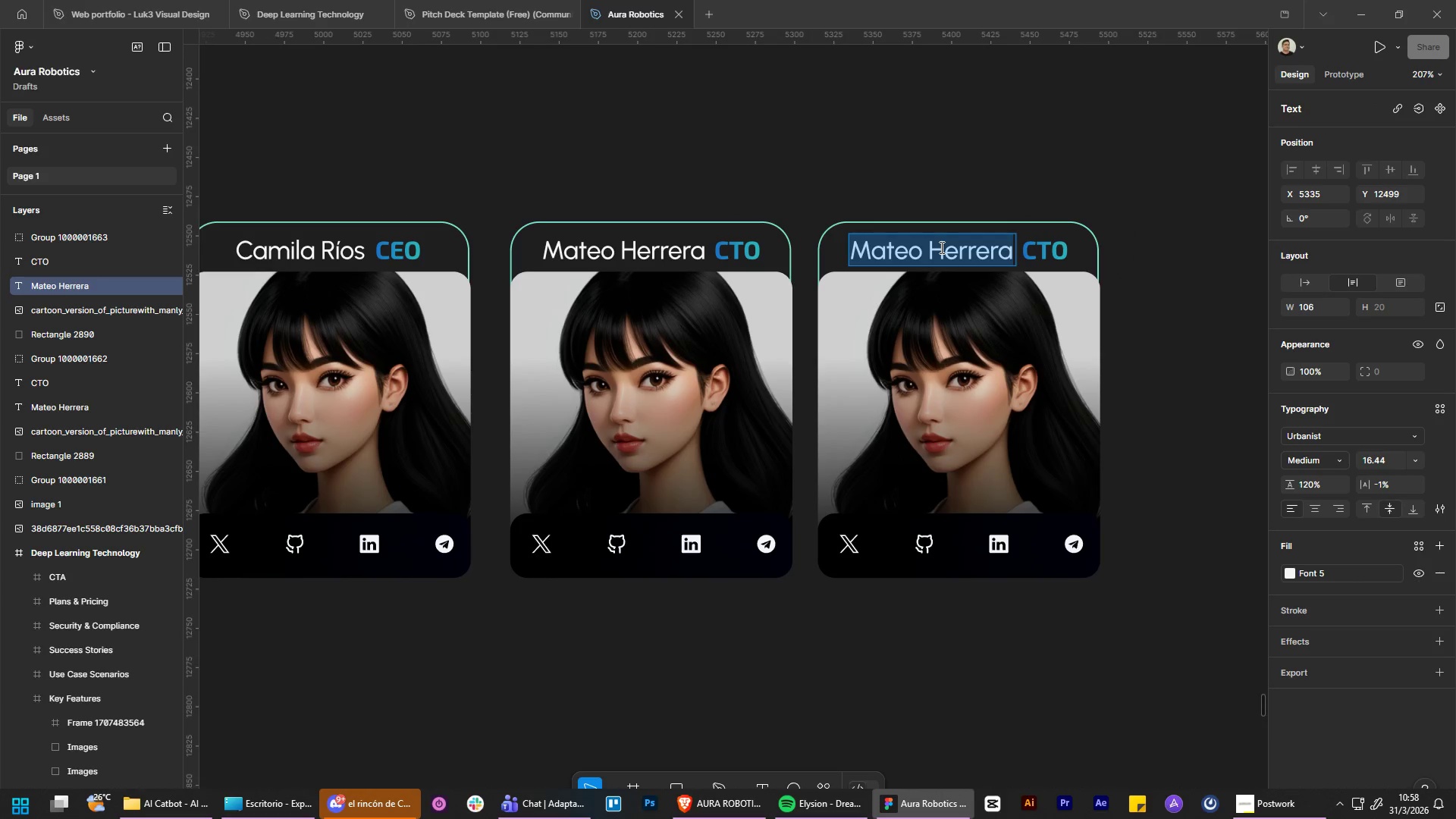 
key(Control+V)
 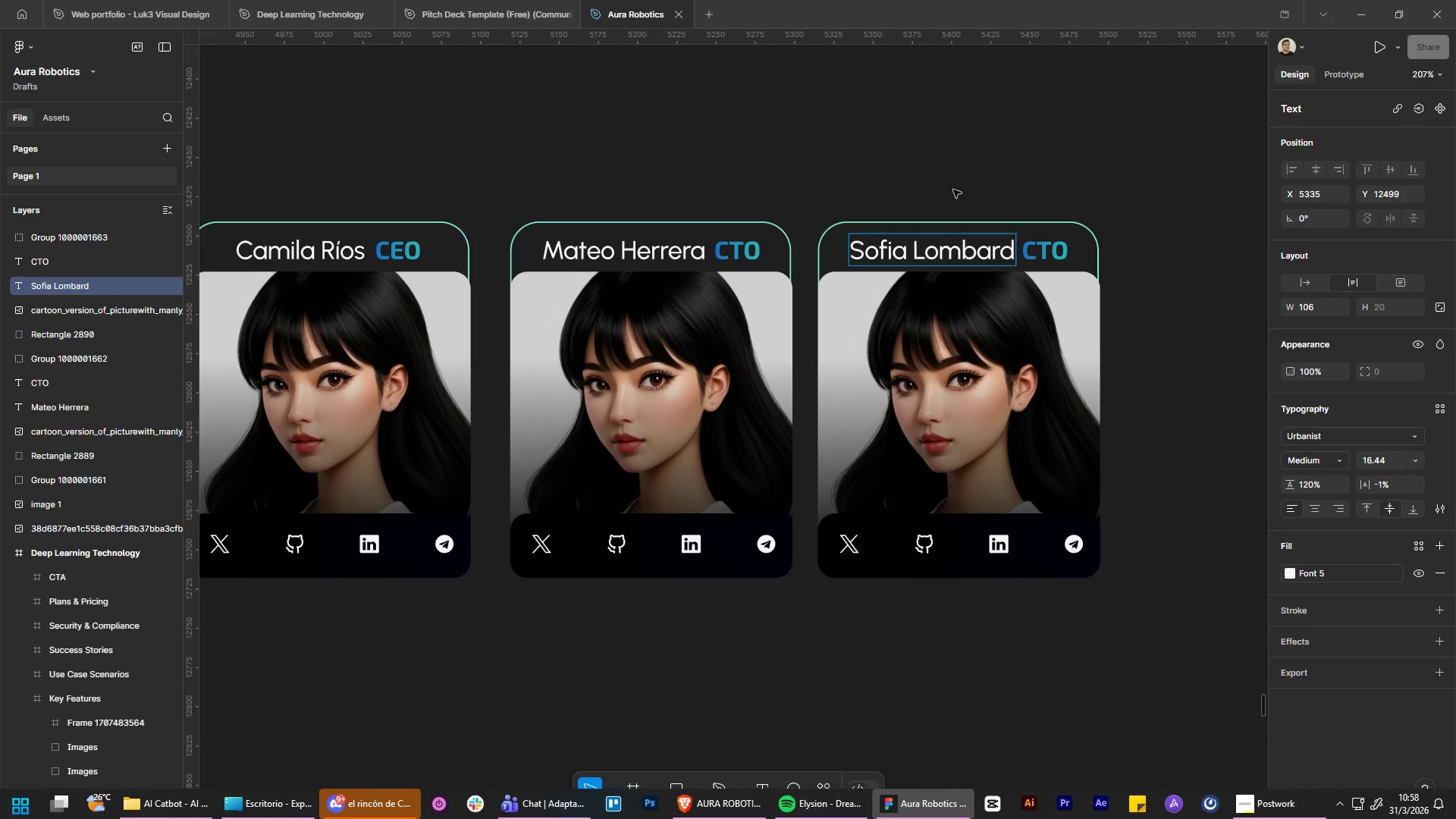 
left_click([953, 190])
 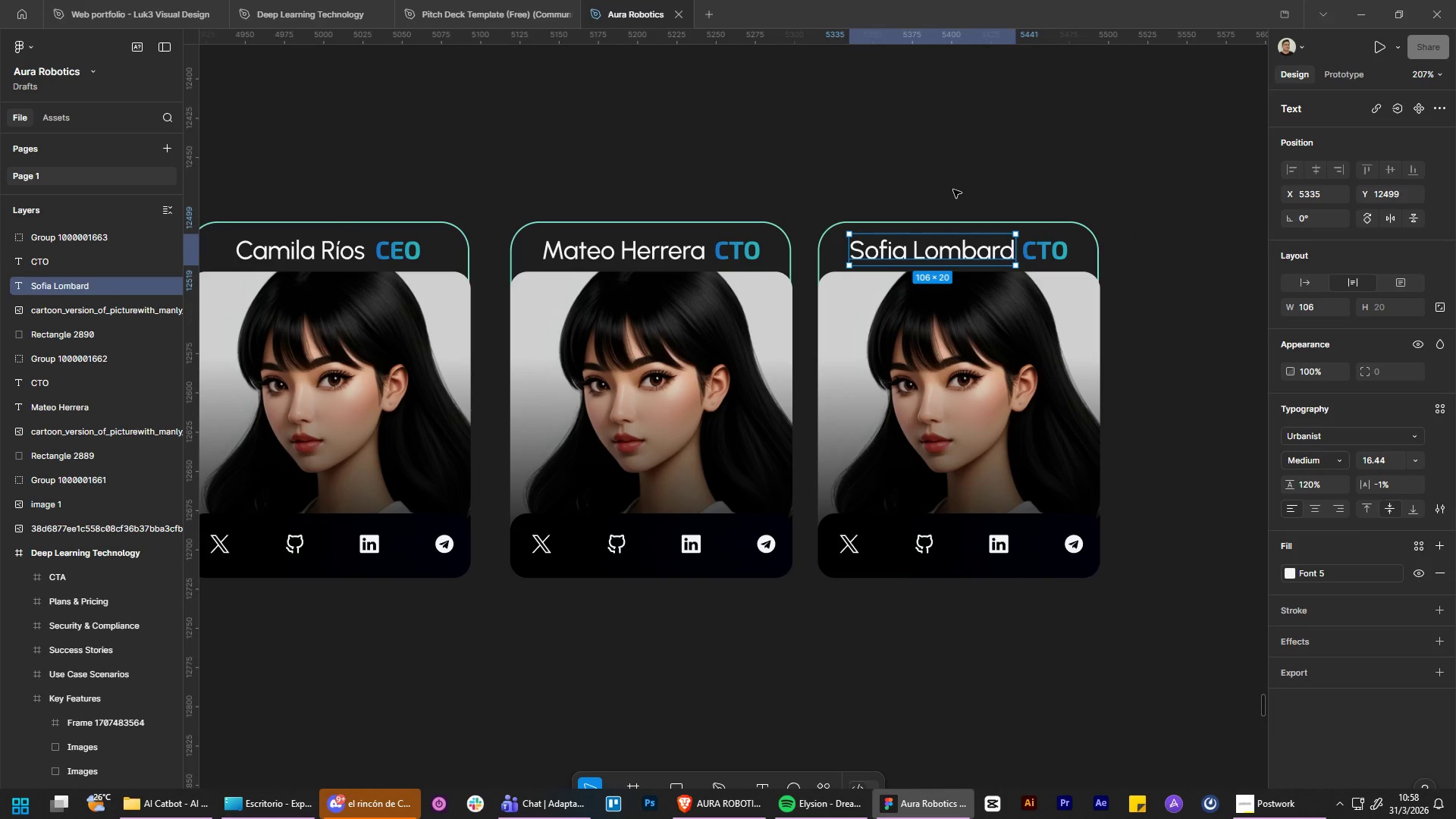 
key(I)
 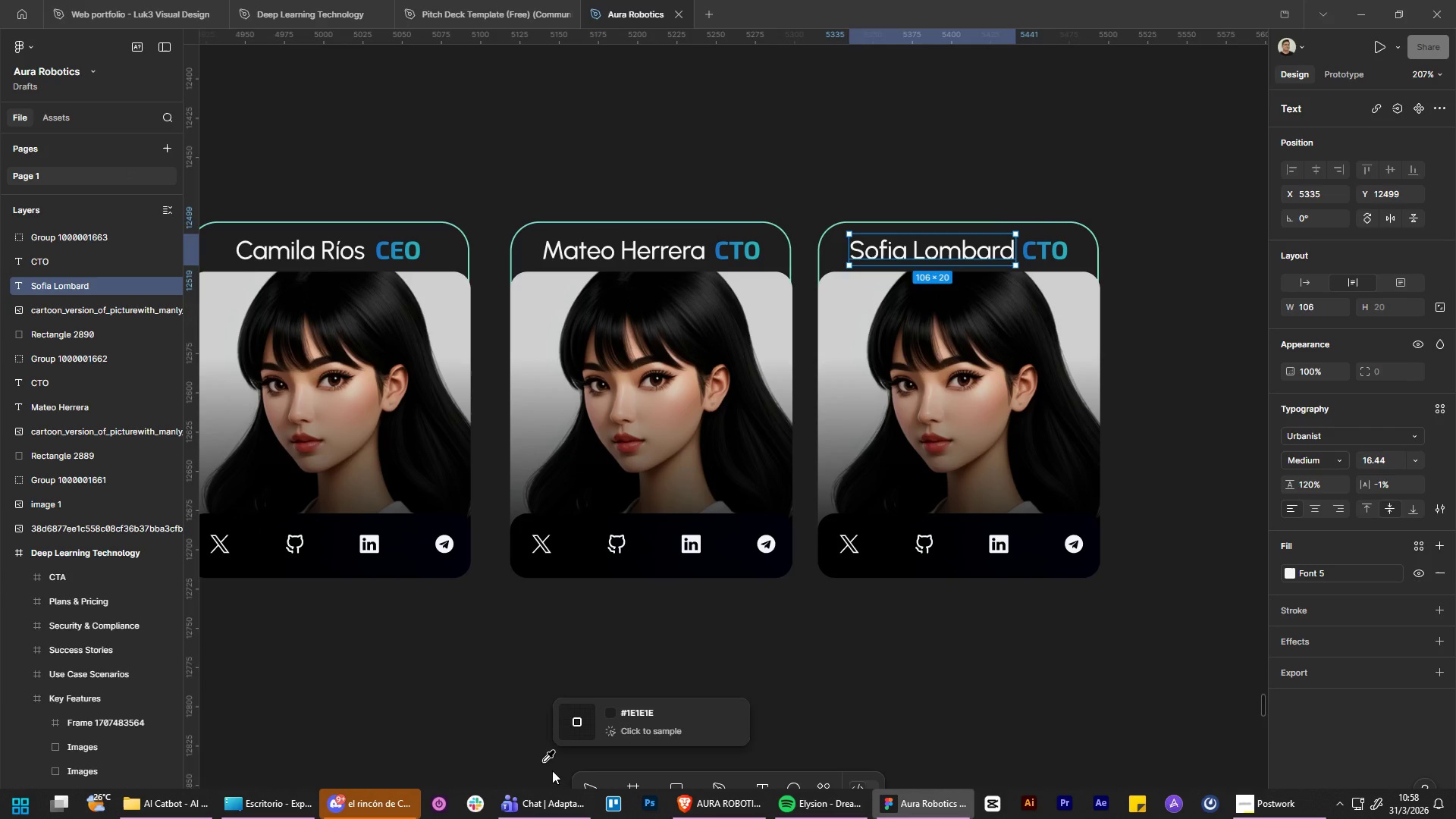 
left_click([588, 785])
 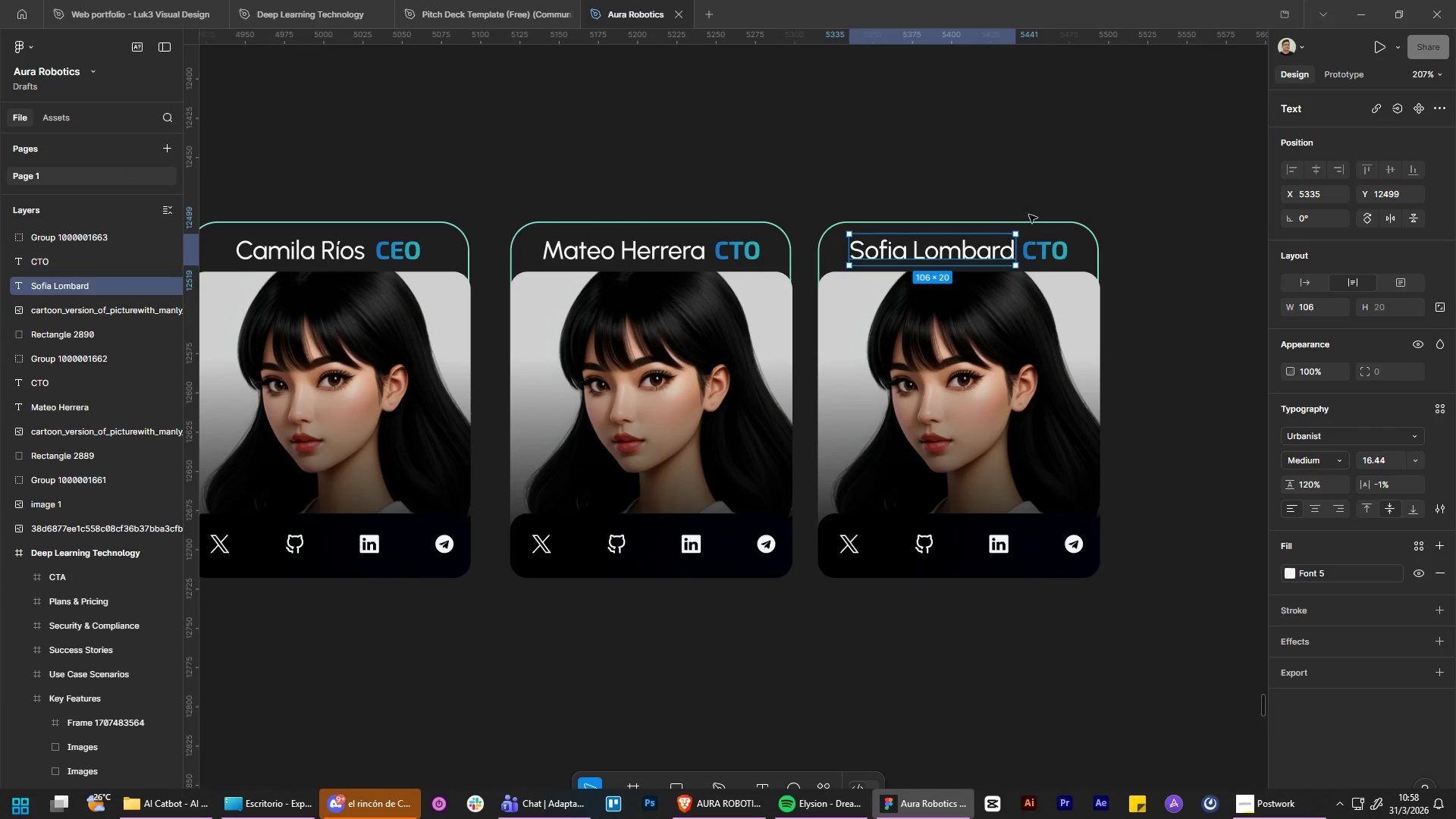 
left_click([1030, 197])
 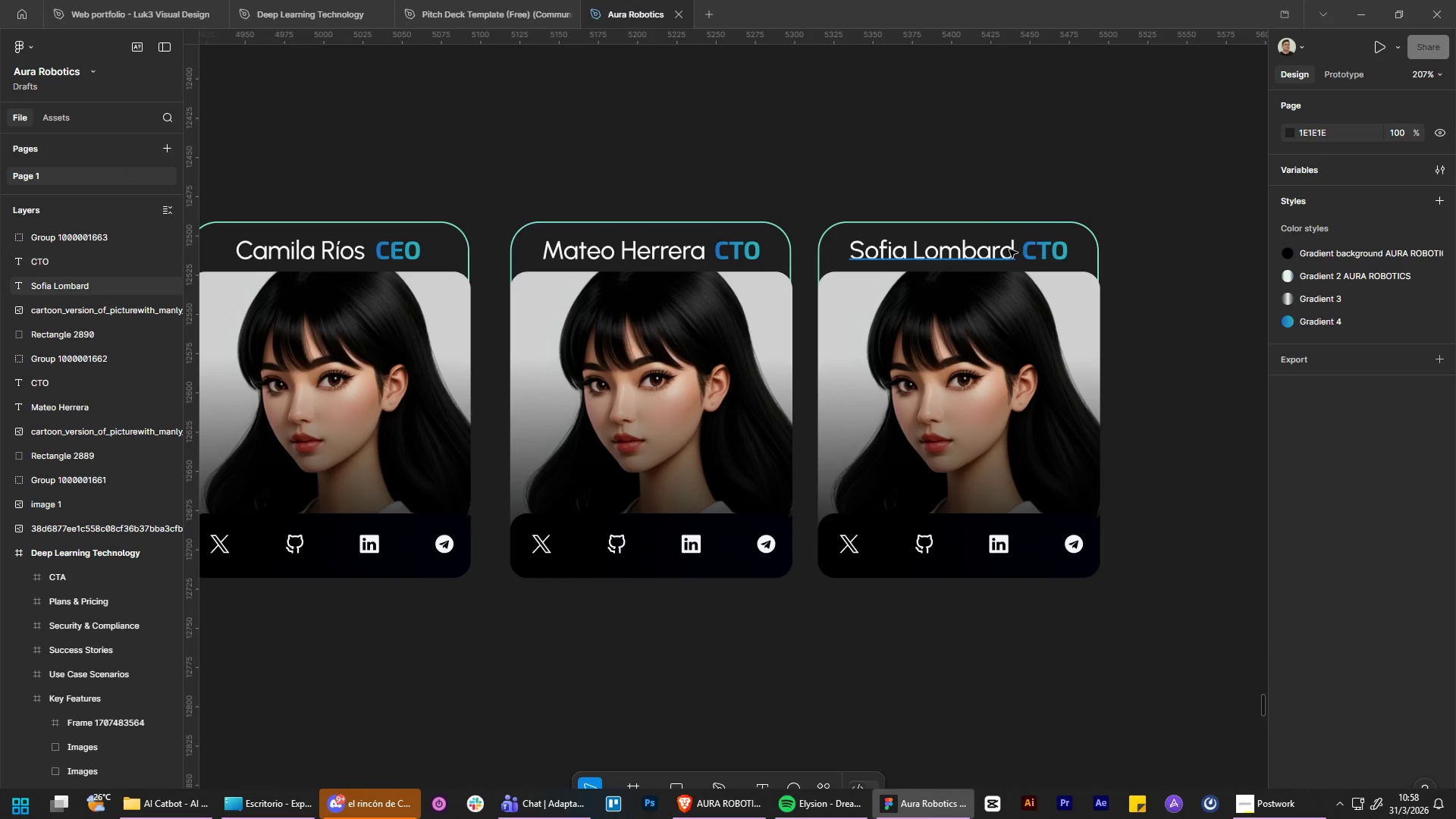 
left_click([1009, 249])
 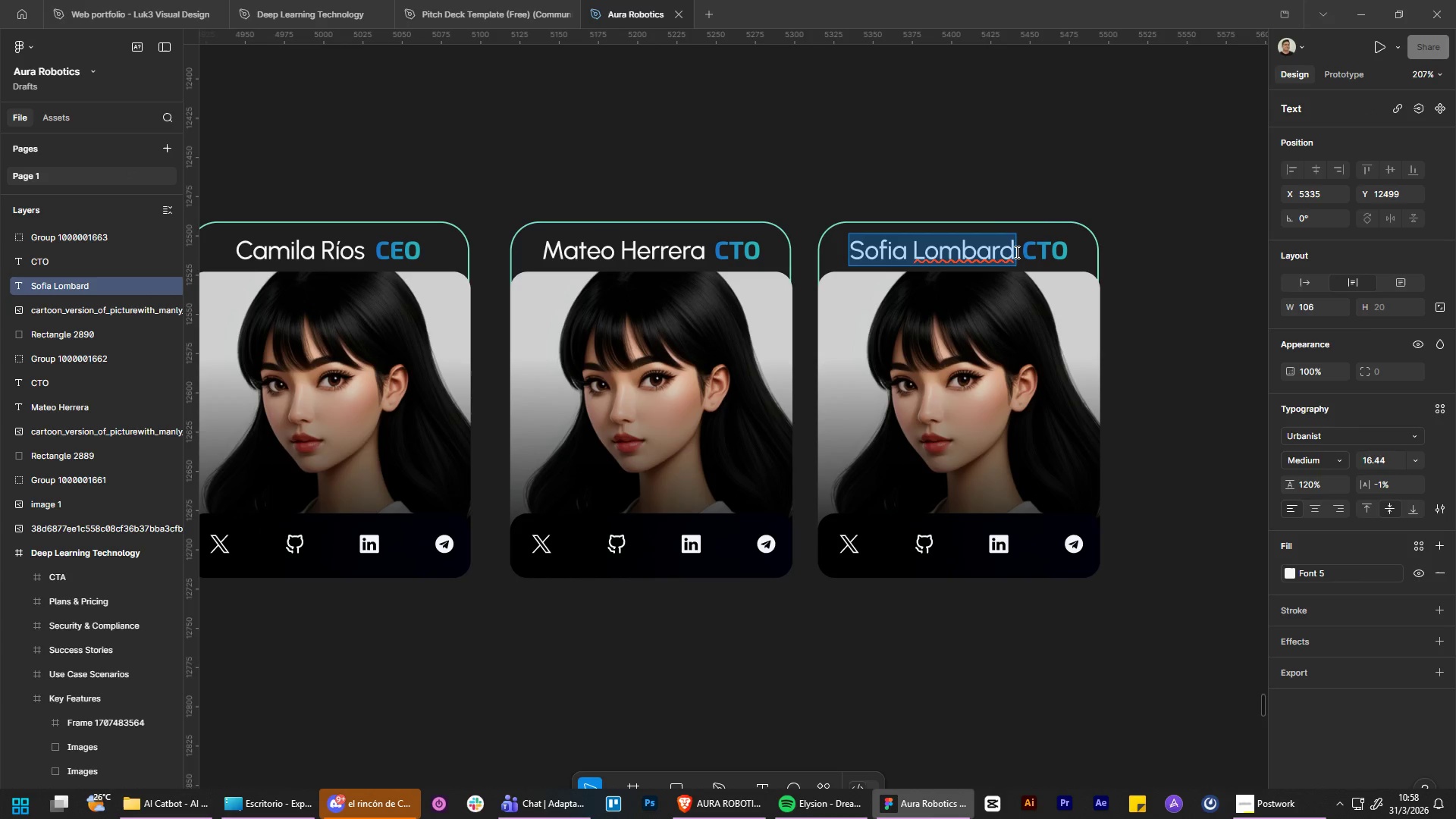 
triple_click([1015, 252])
 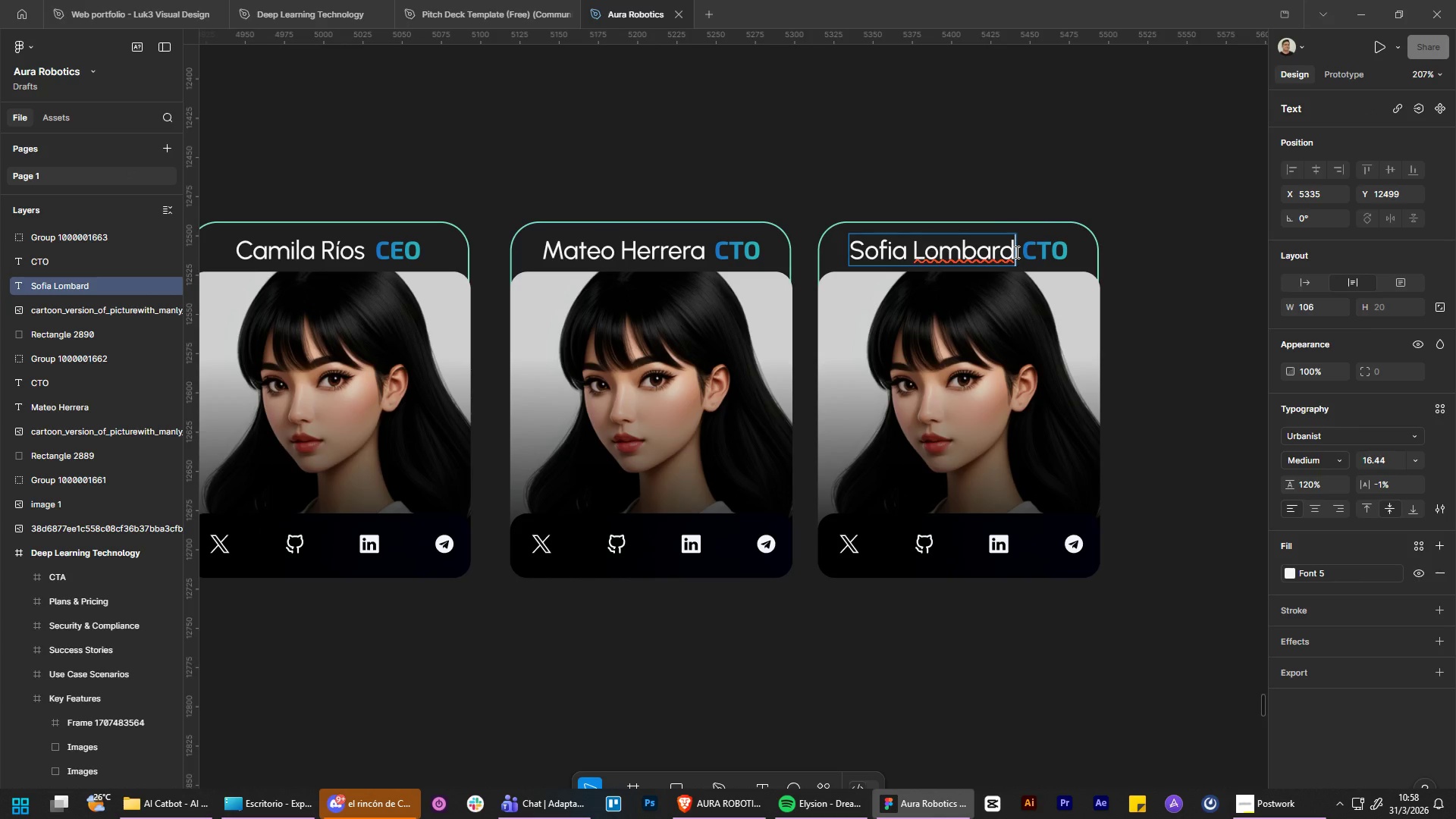 
key(I)
 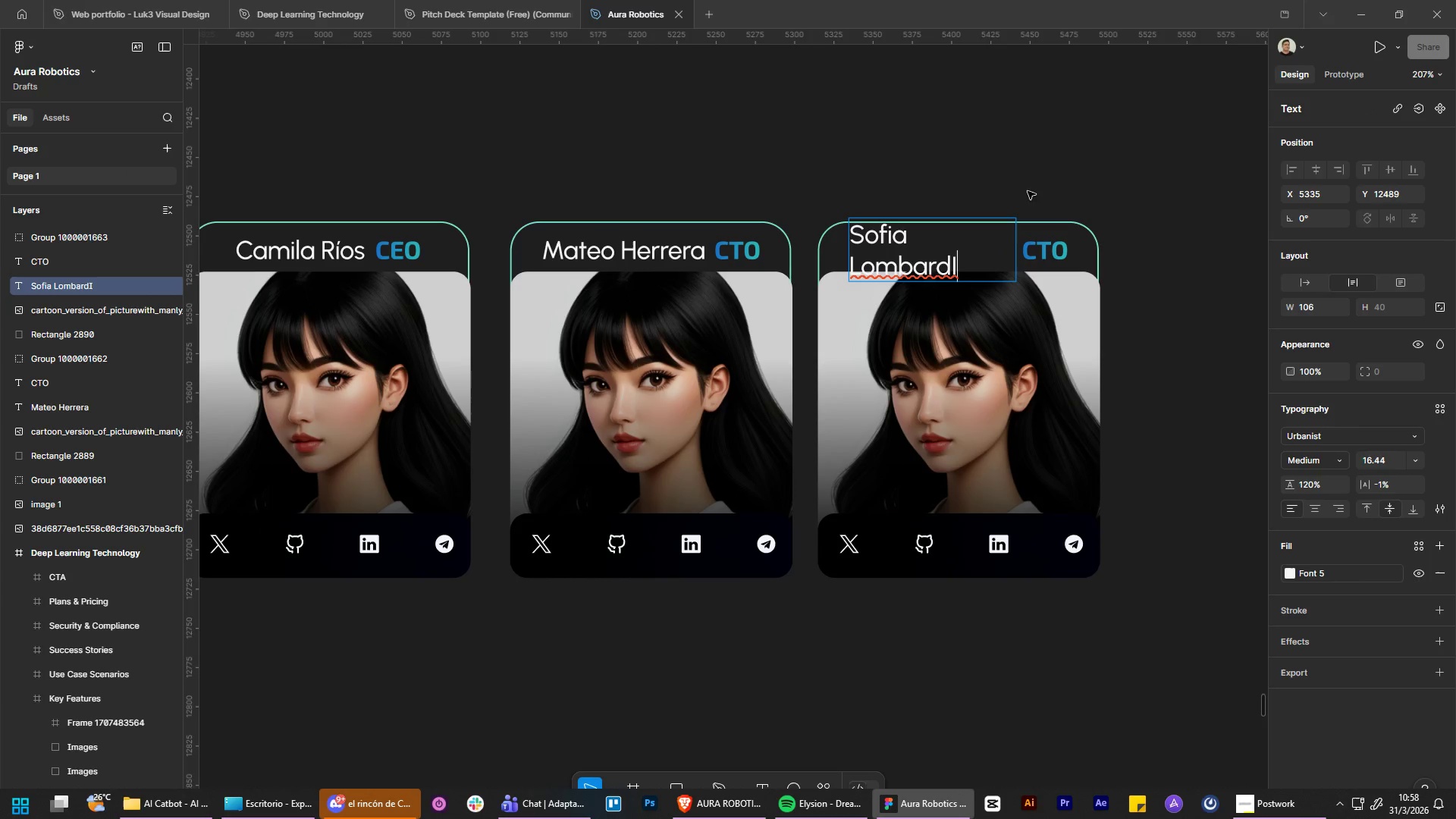 
key(Backspace)
 